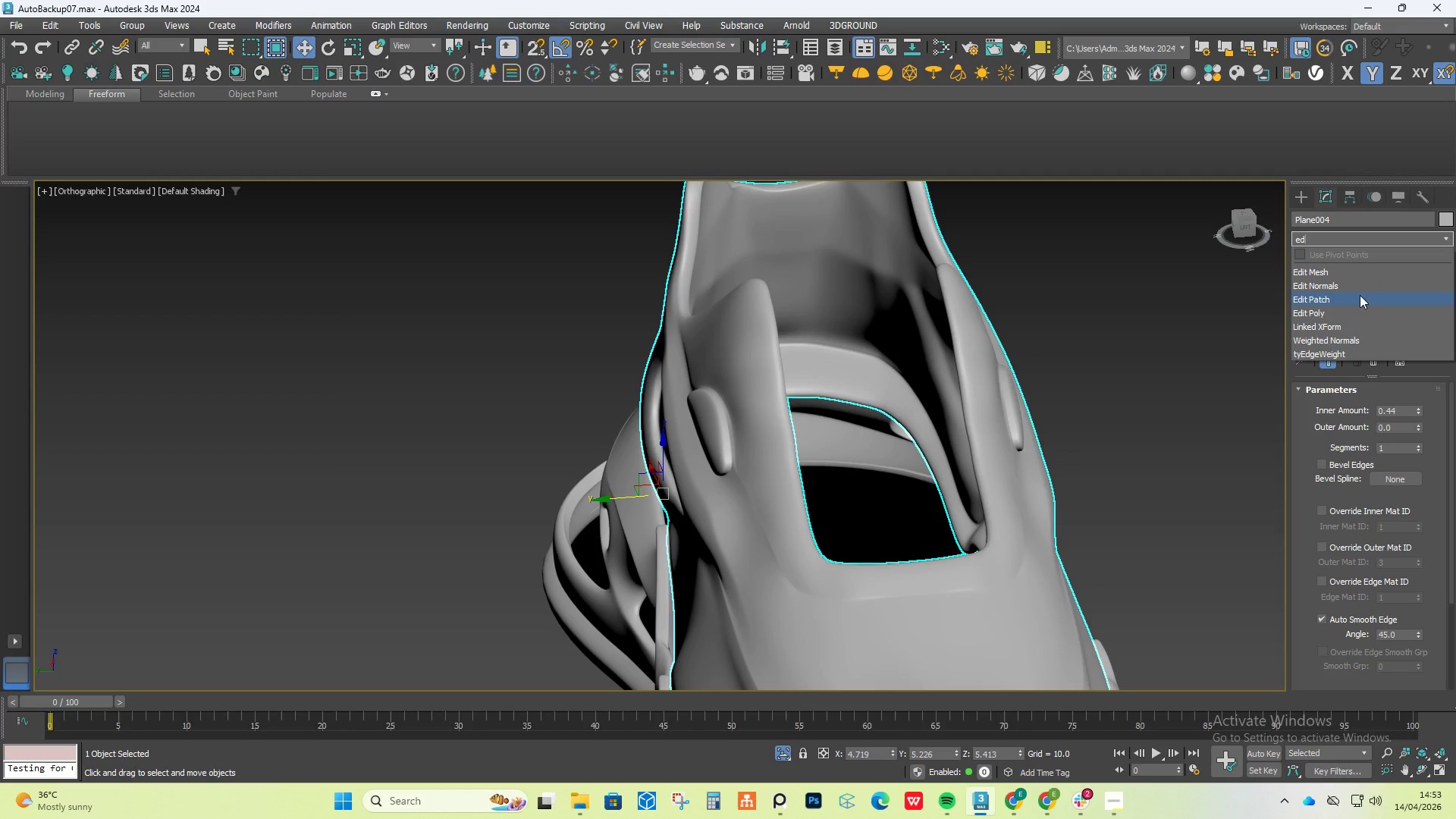 
left_click([1327, 314])
 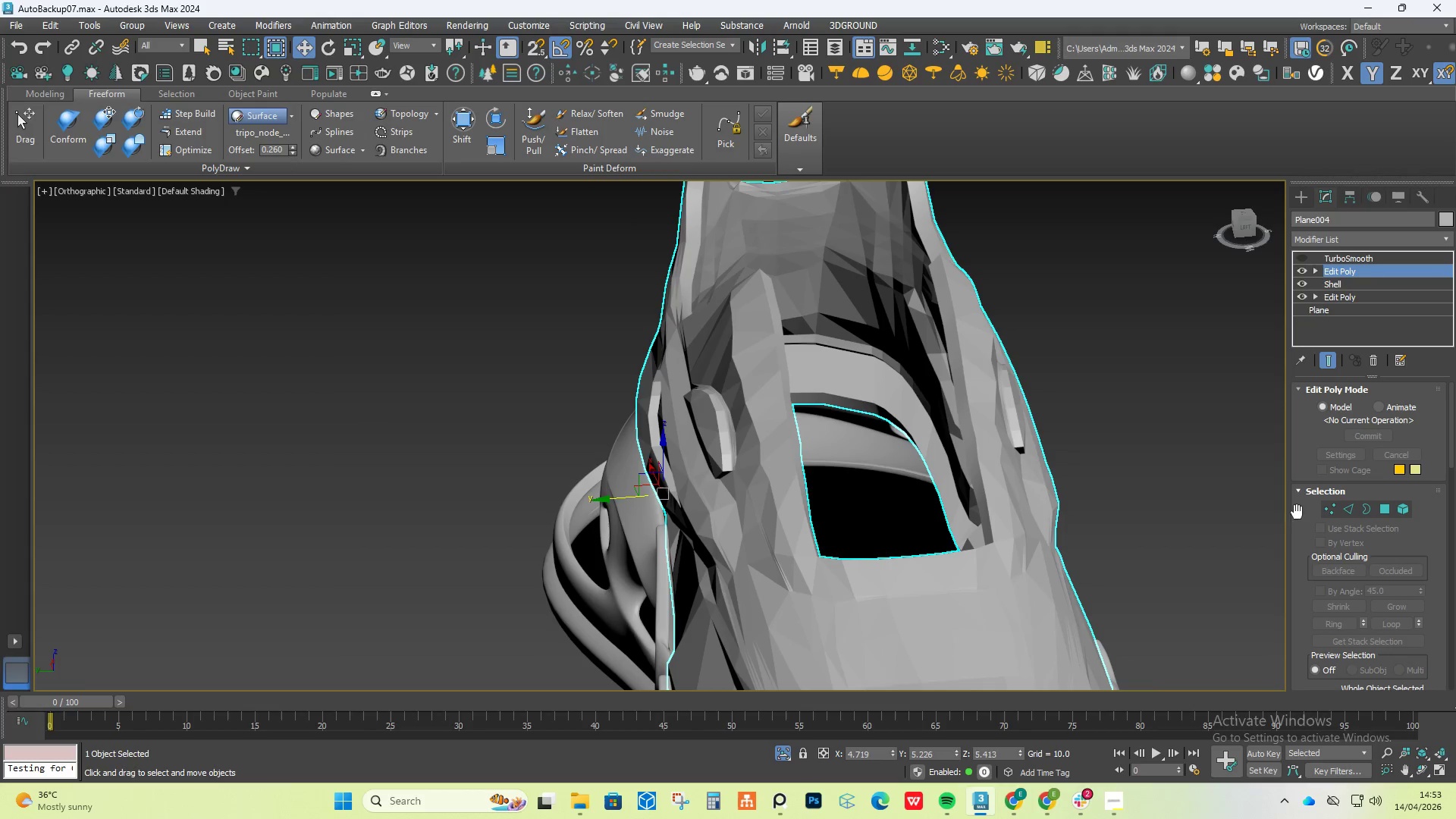 
left_click([1331, 519])
 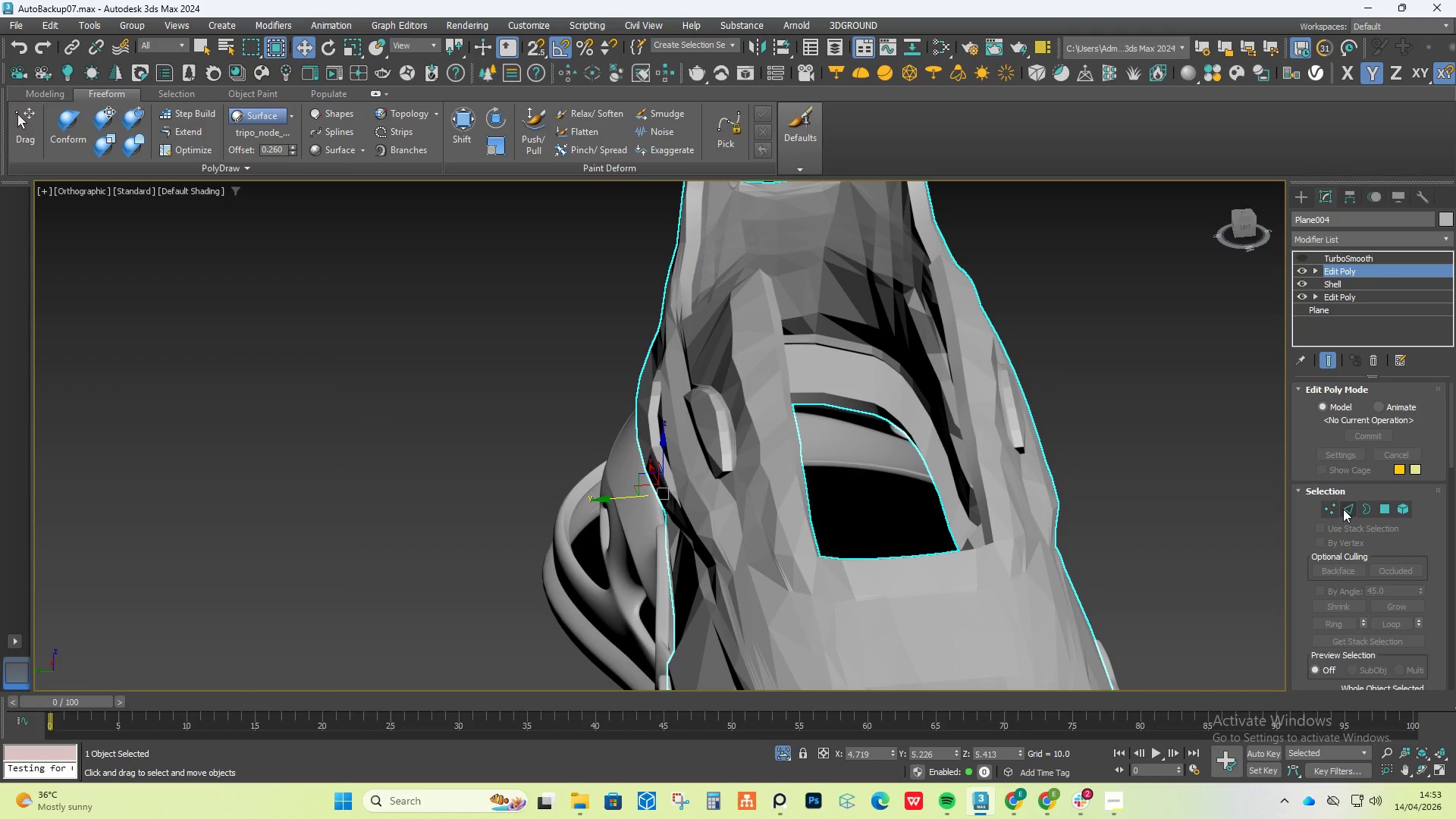 
left_click([1334, 508])
 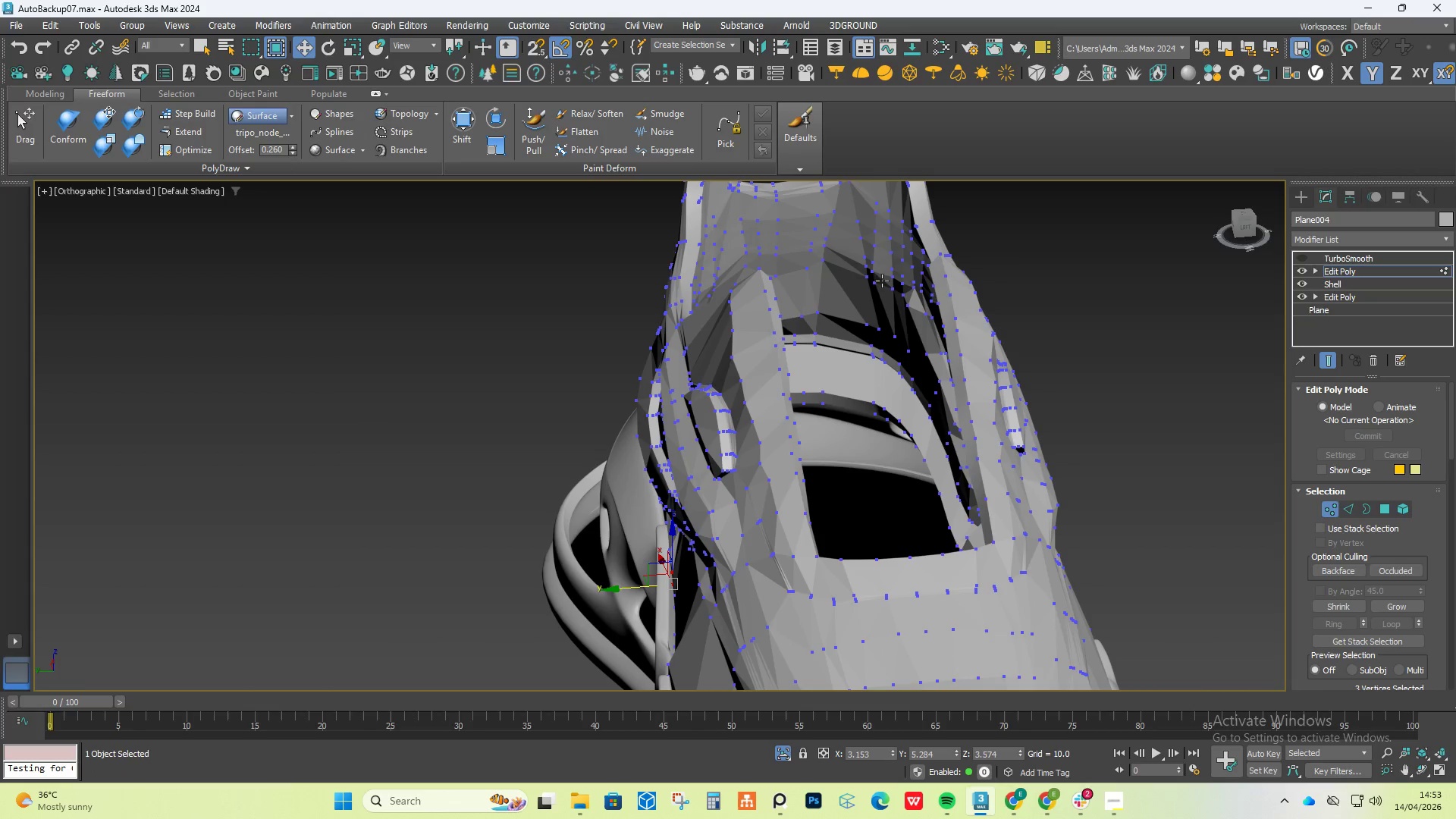 
hold_key(key=AltLeft, duration=0.62)
 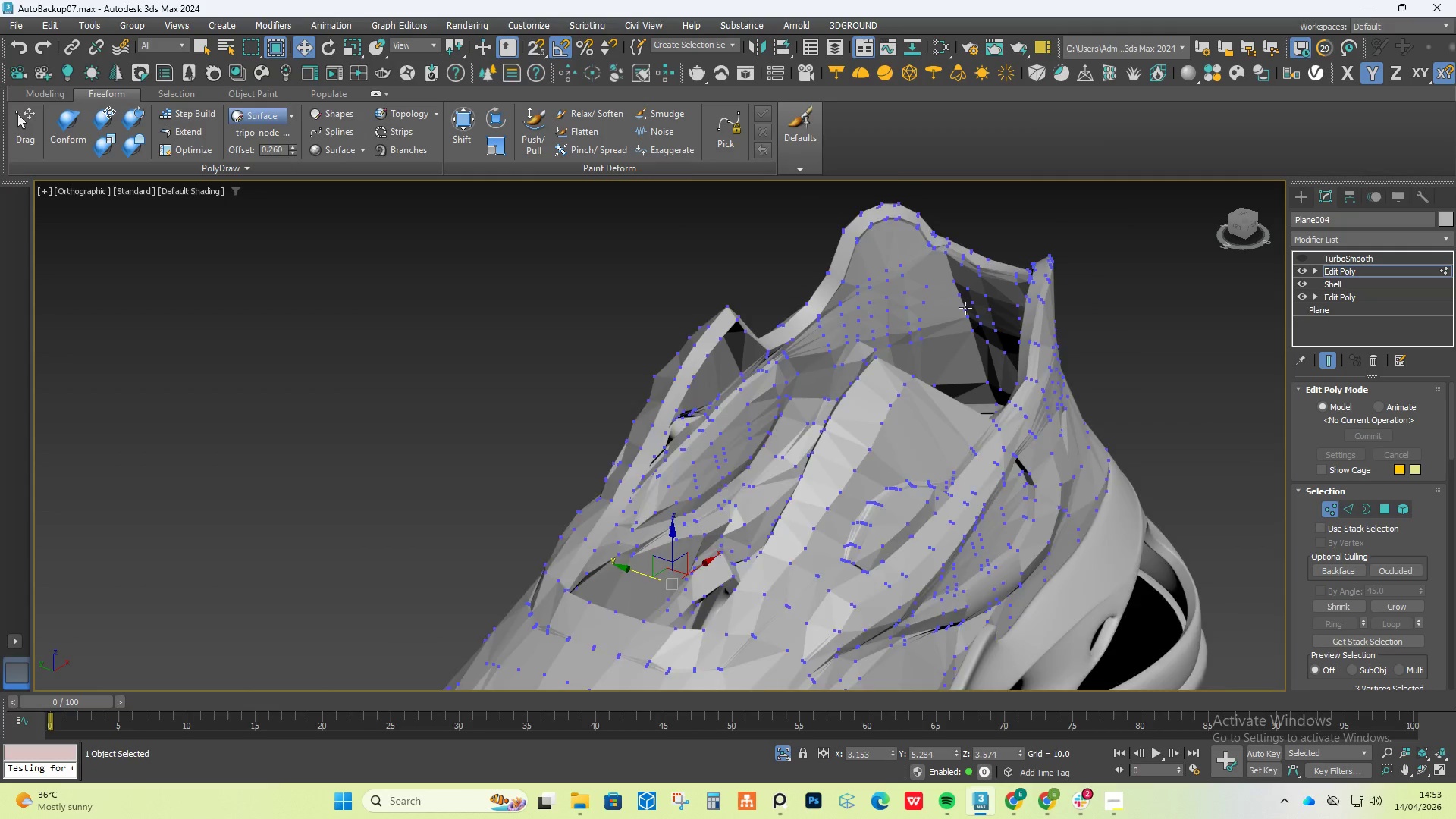 
hold_key(key=AltLeft, duration=0.52)
 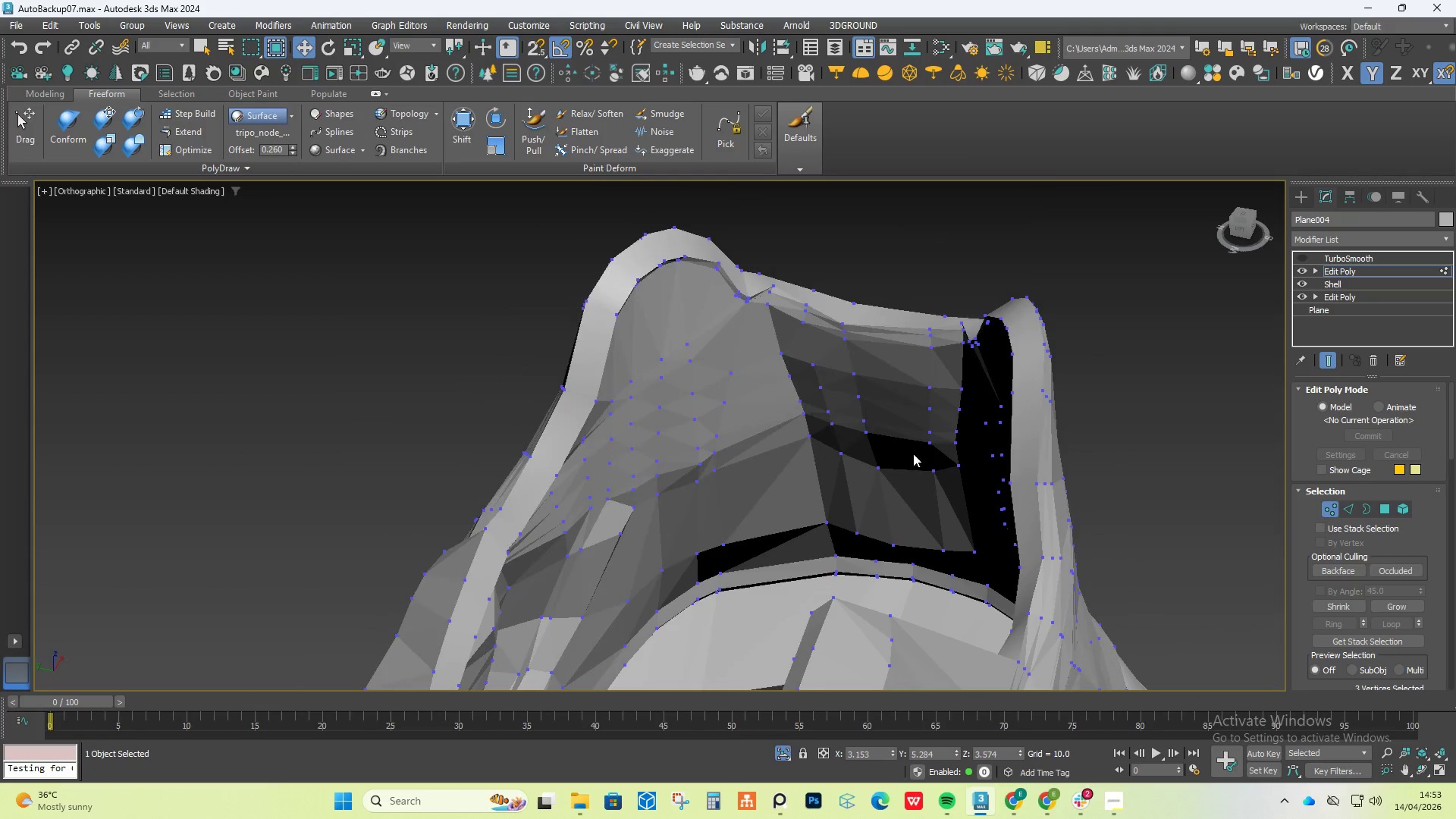 
scroll: coordinate [990, 313], scroll_direction: up, amount: 2.0
 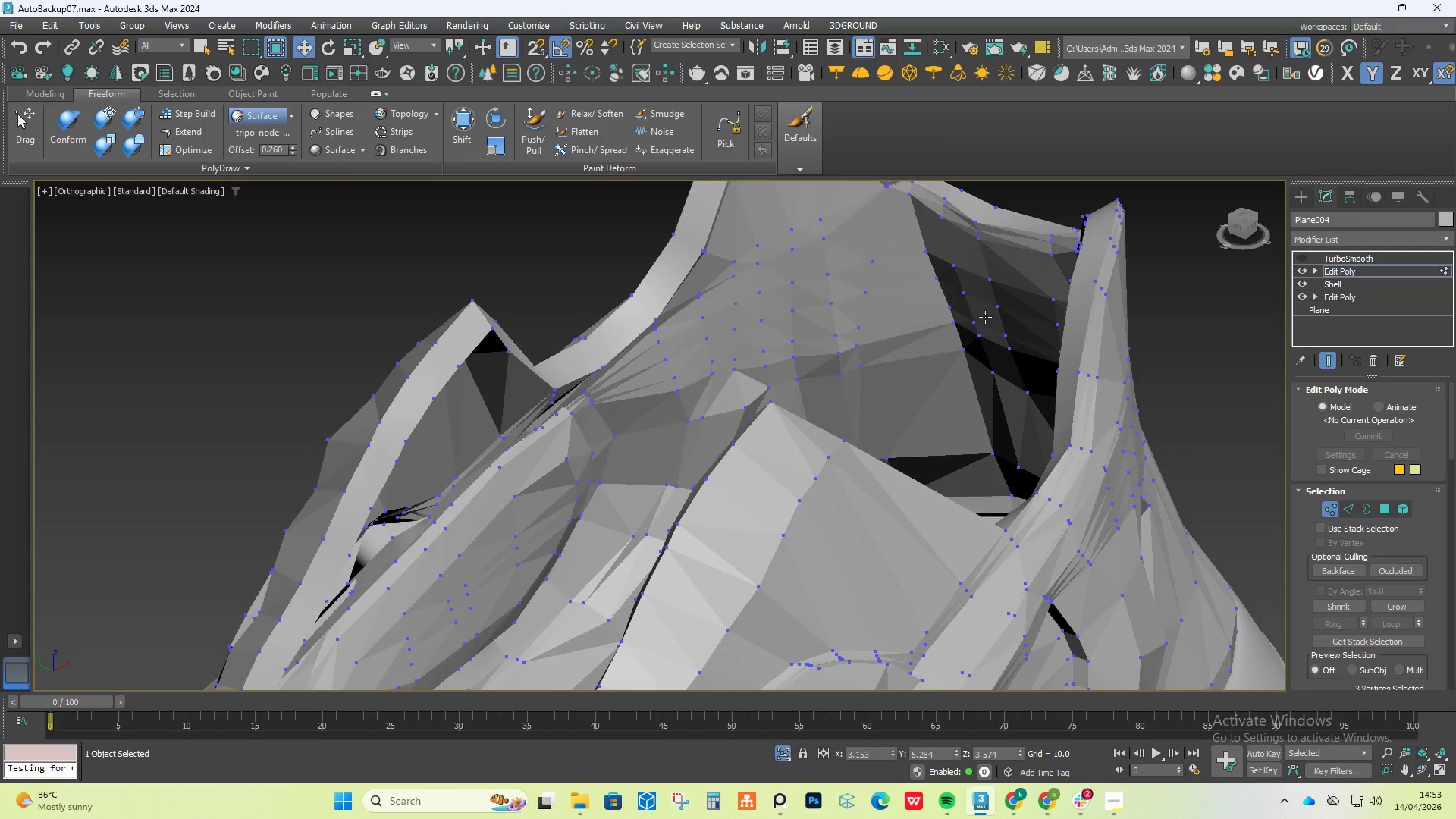 
hold_key(key=AltLeft, duration=1.17)
 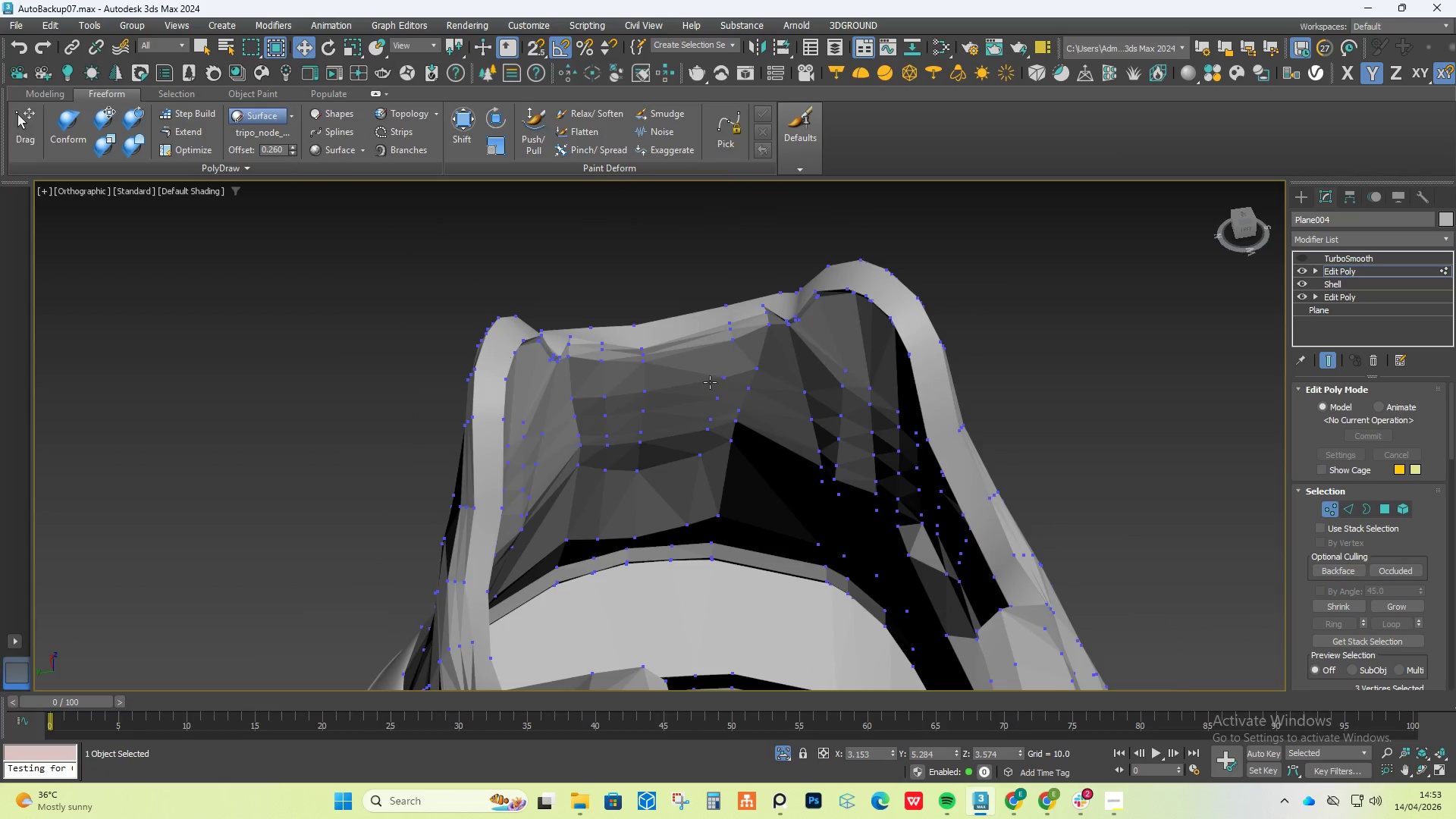 
left_click([726, 380])
 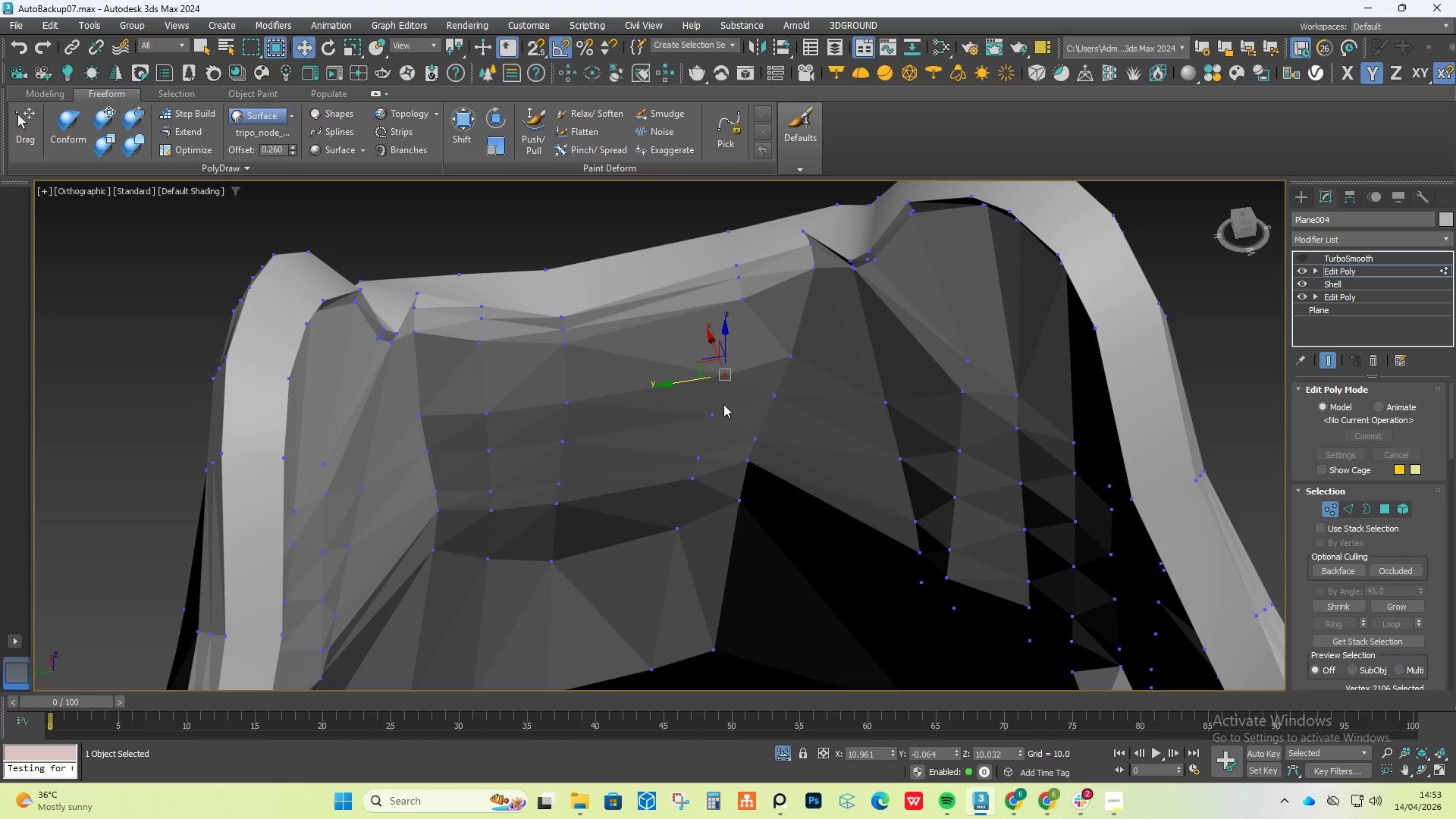 
scroll: coordinate [727, 381], scroll_direction: up, amount: 2.0
 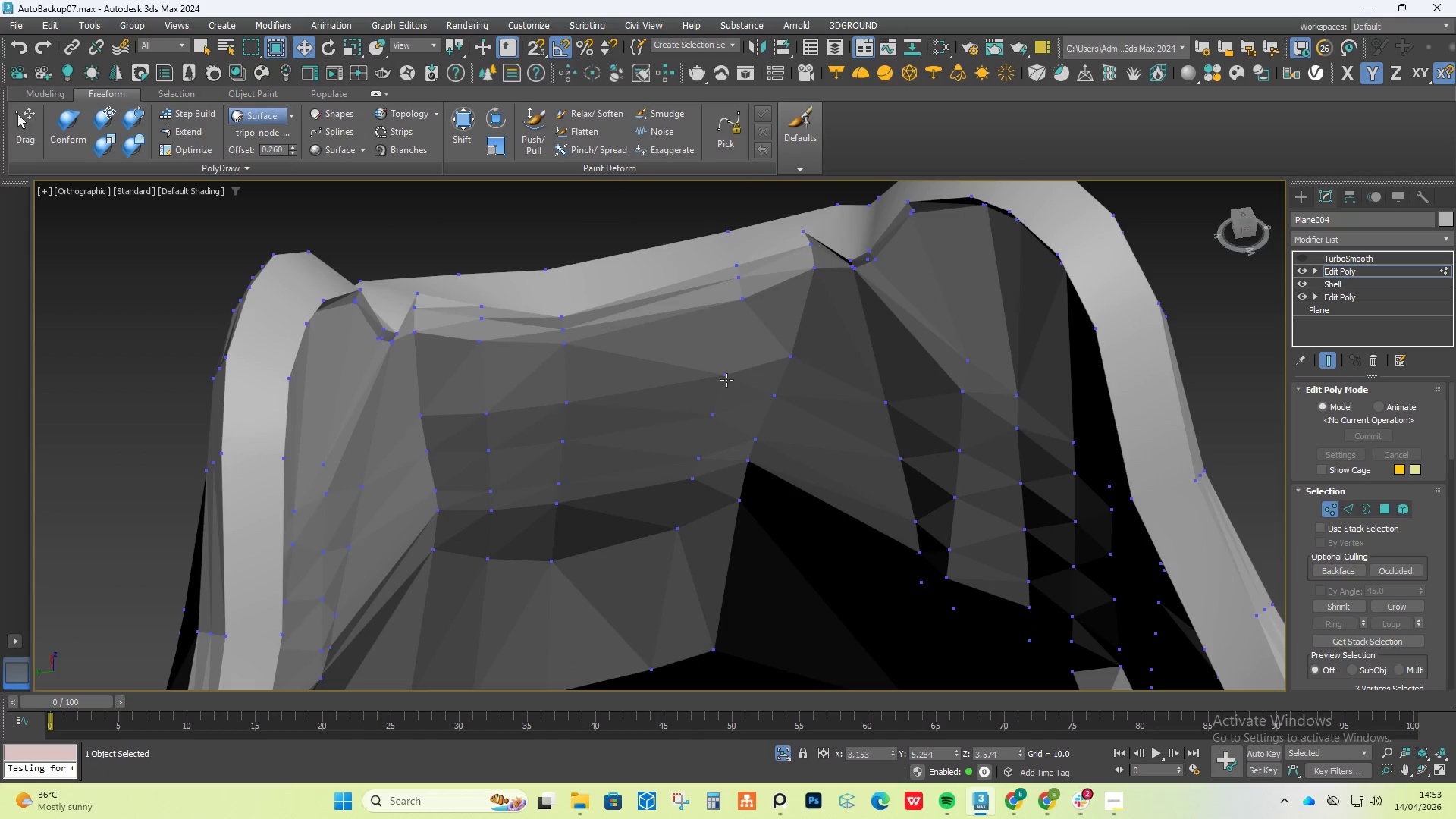 
hold_key(key=ControlLeft, duration=1.5)
left_click([714, 412])
 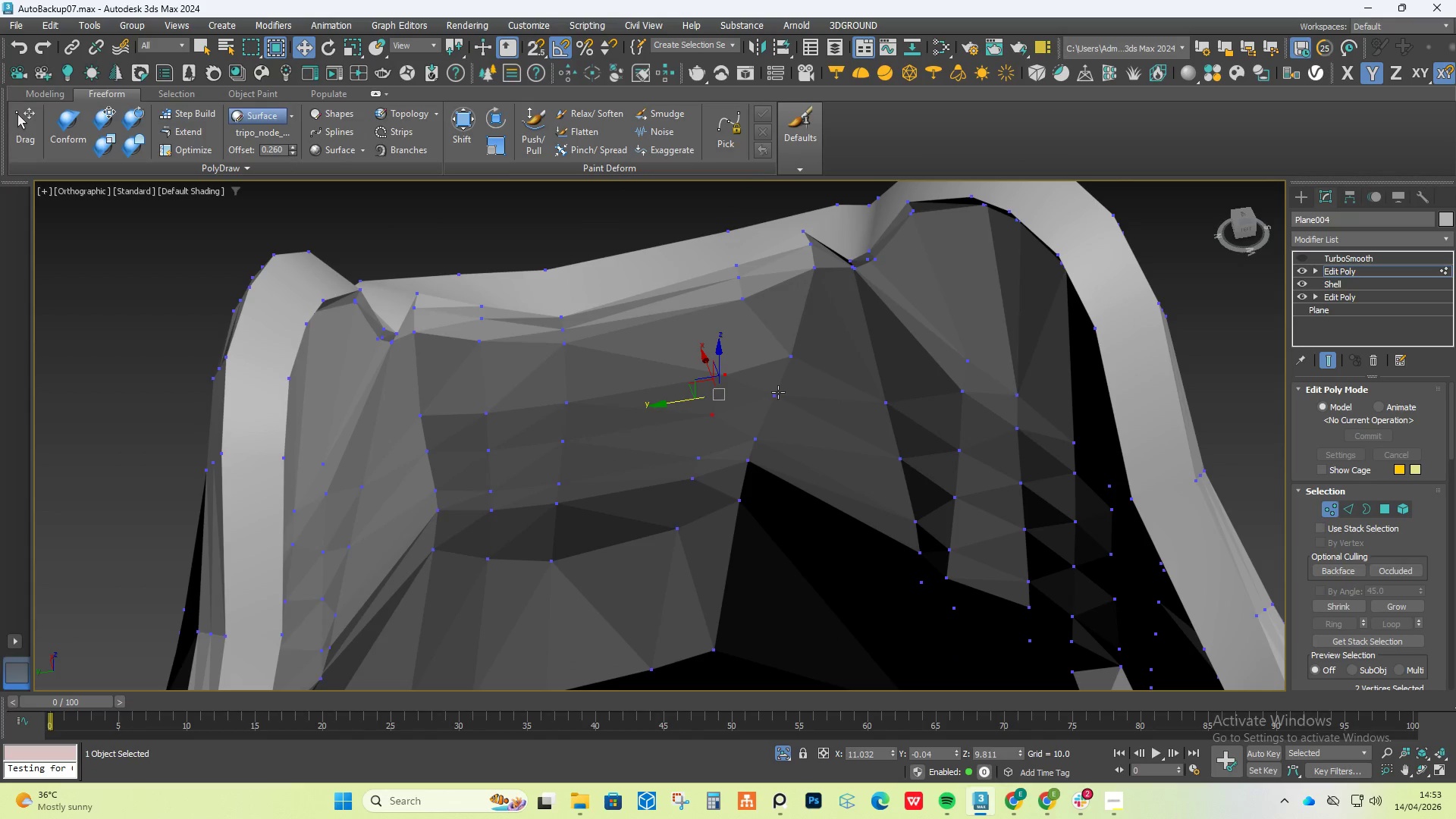 
double_click([779, 392])
 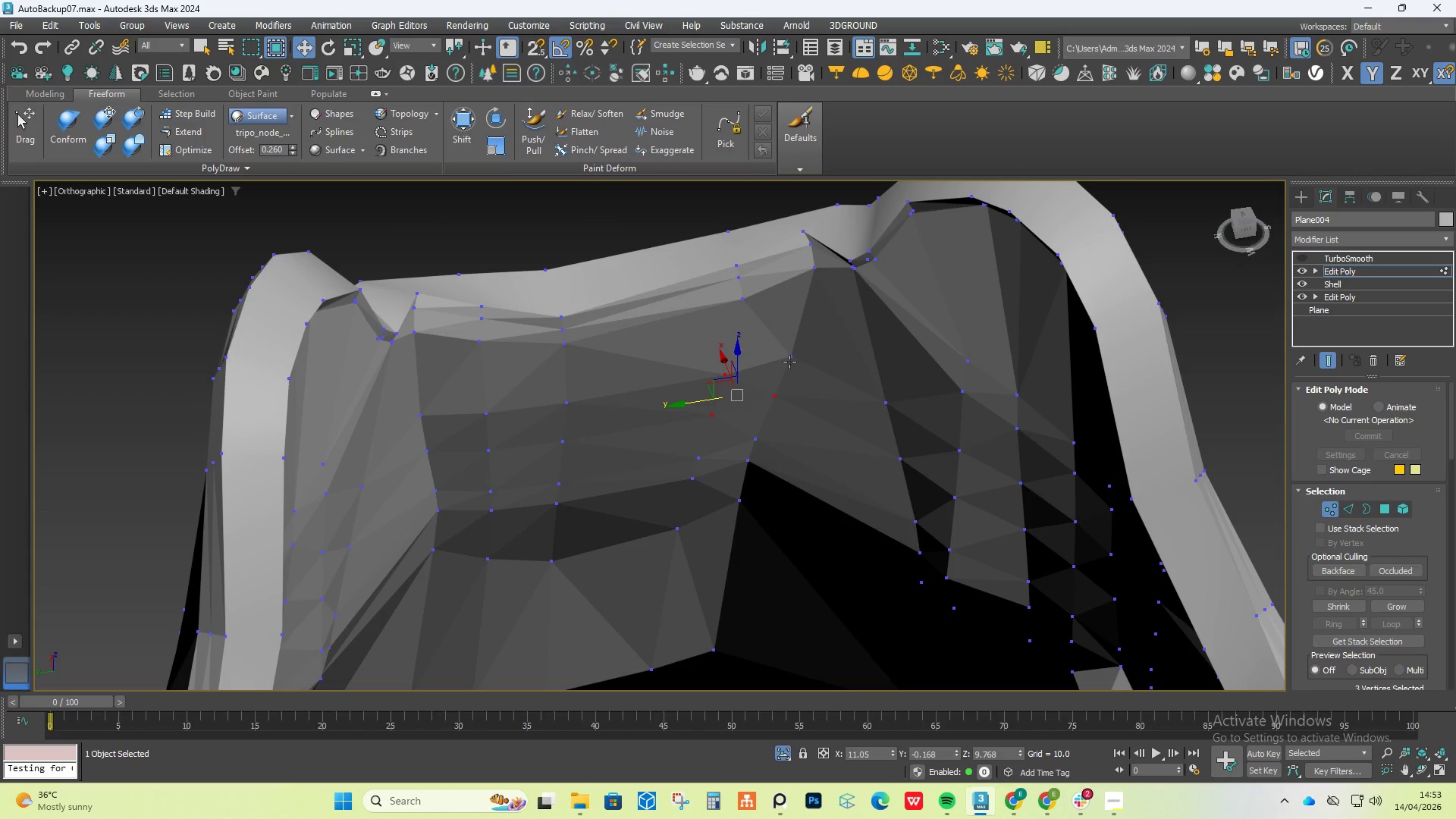 
left_click([789, 359])
 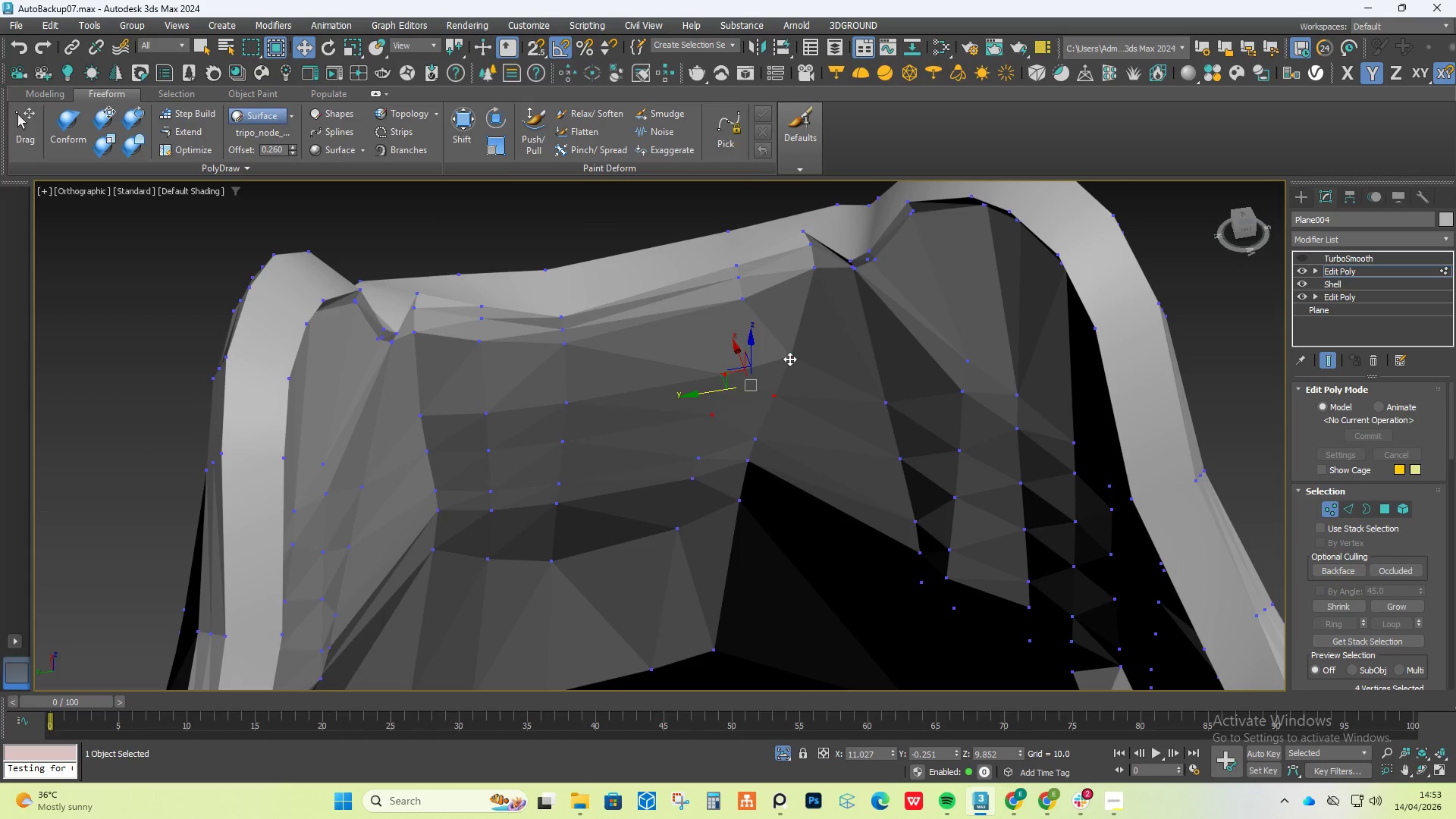 
hold_key(key=ControlLeft, duration=0.41)
 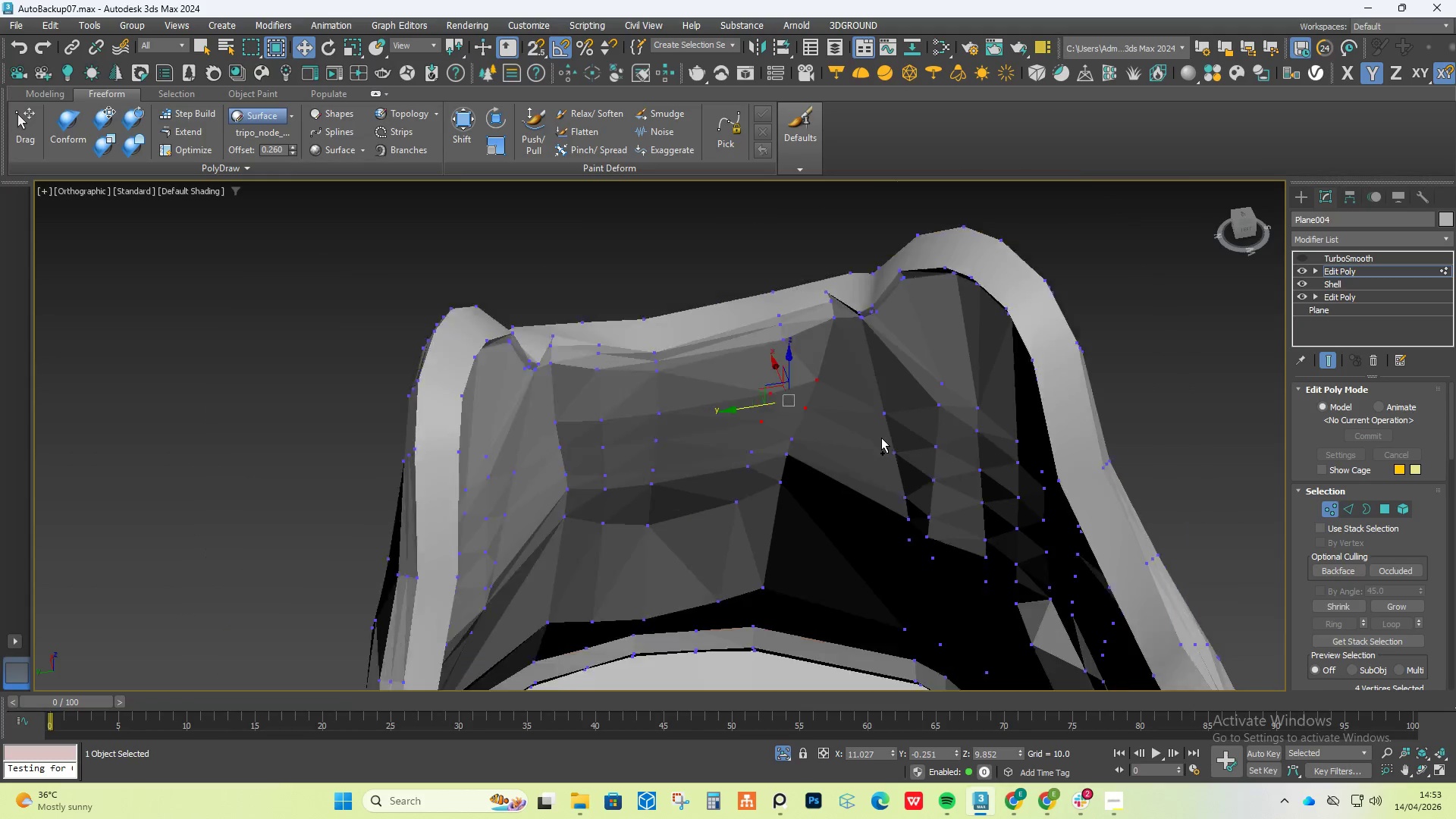 
hold_key(key=AltLeft, duration=1.25)
 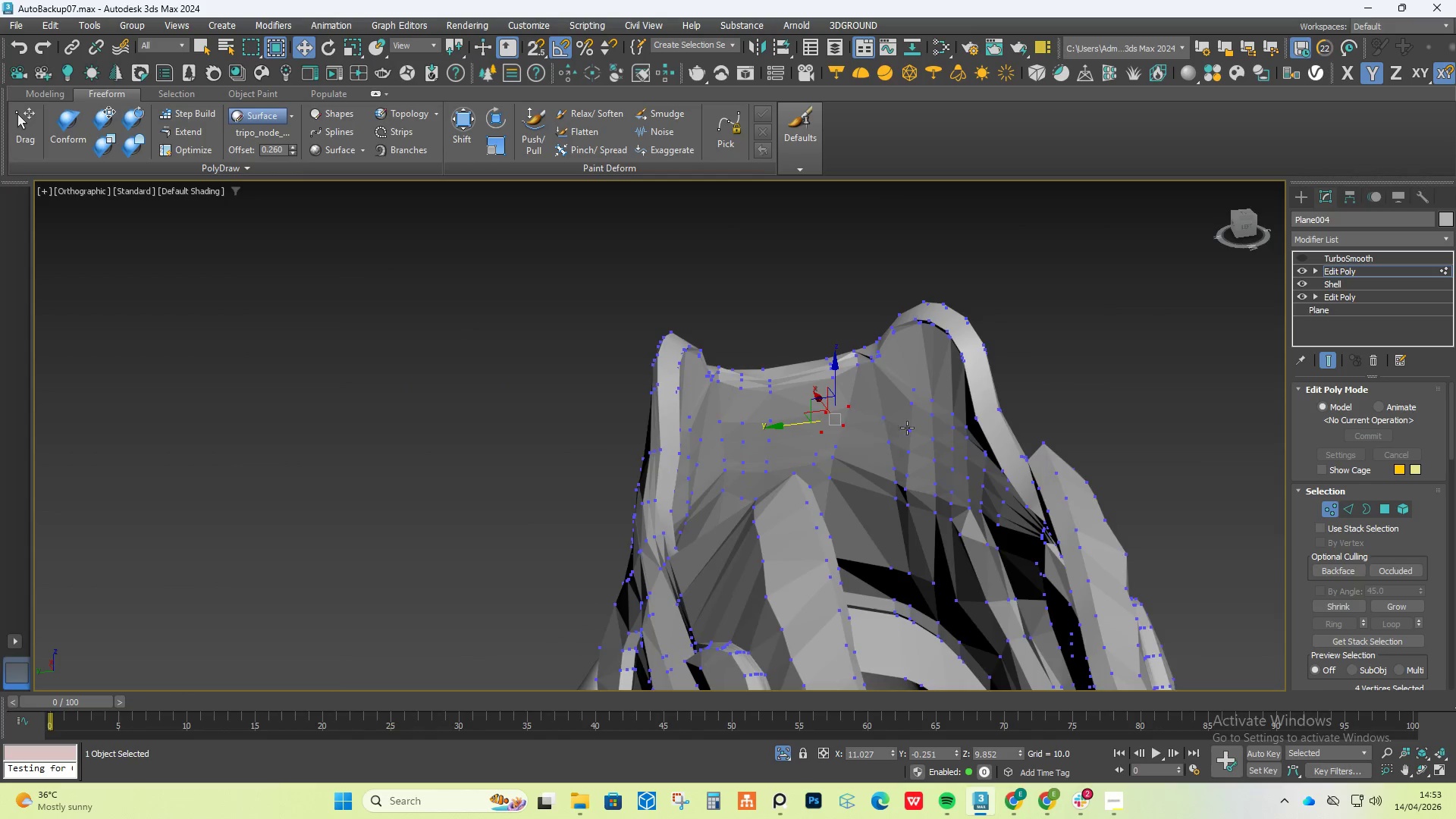 
scroll: coordinate [881, 438], scroll_direction: down, amount: 3.0
 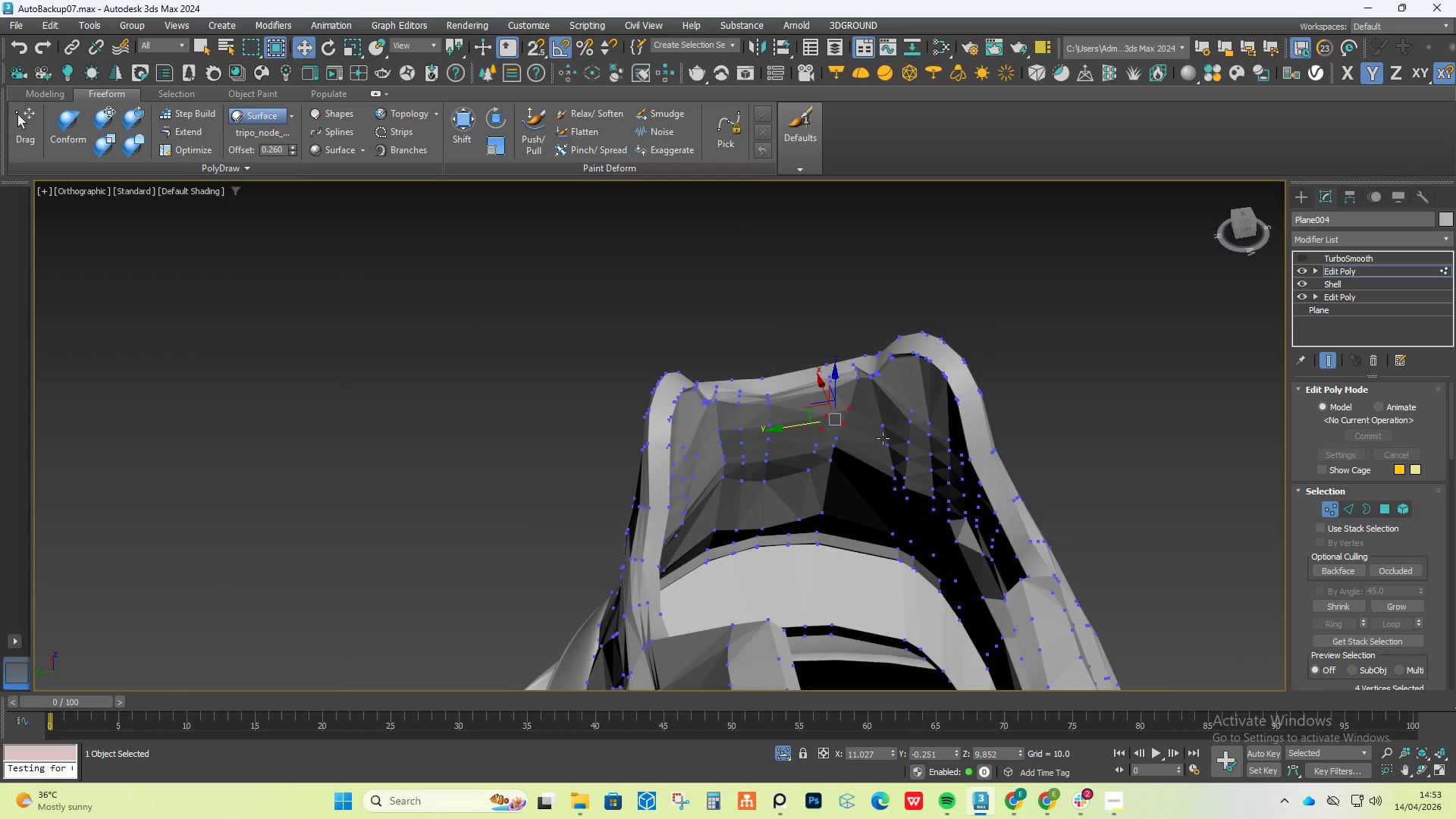 
scroll: coordinate [911, 428], scroll_direction: up, amount: 3.0
 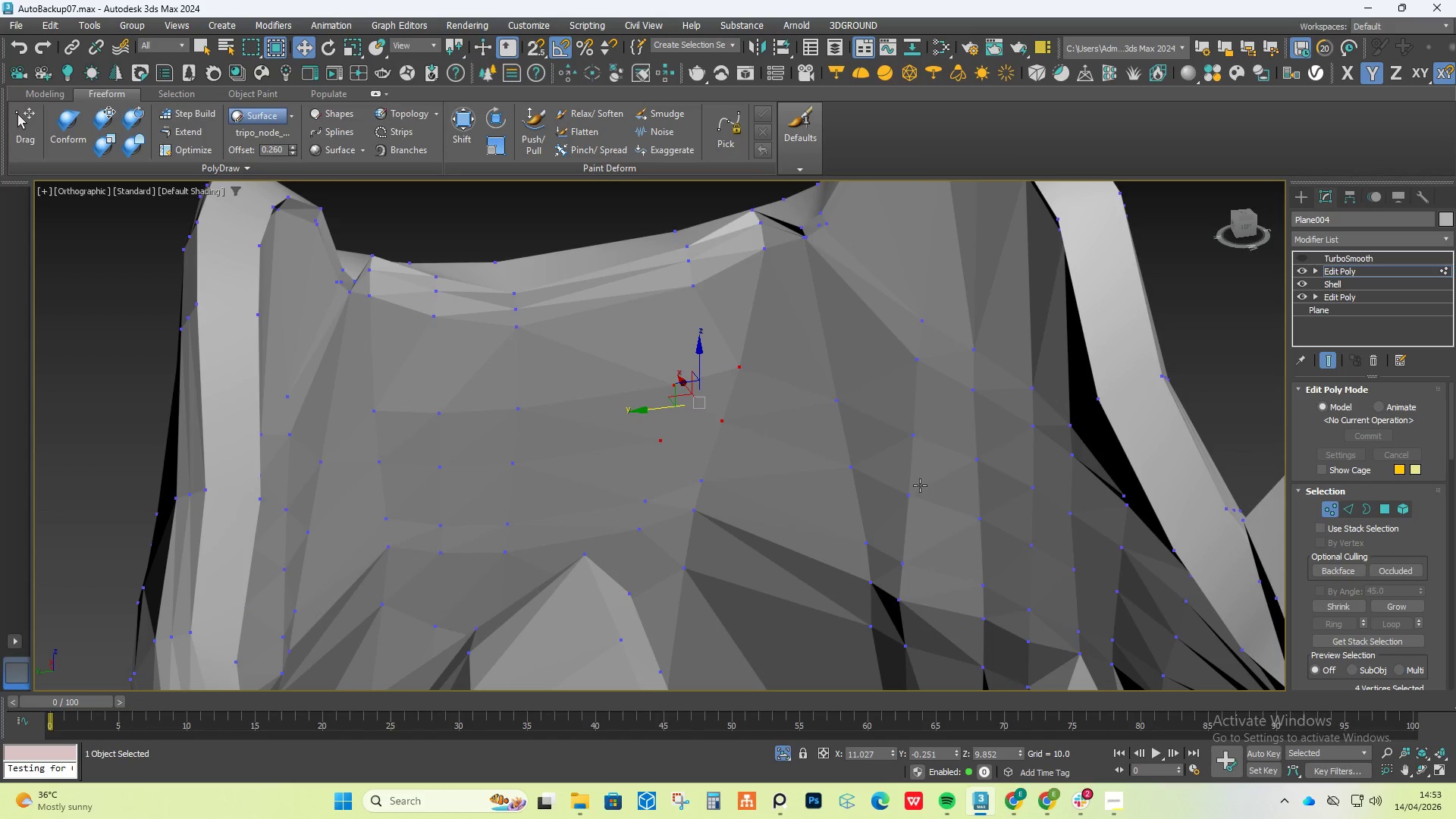 
scroll: coordinate [1367, 555], scroll_direction: down, amount: 16.0
 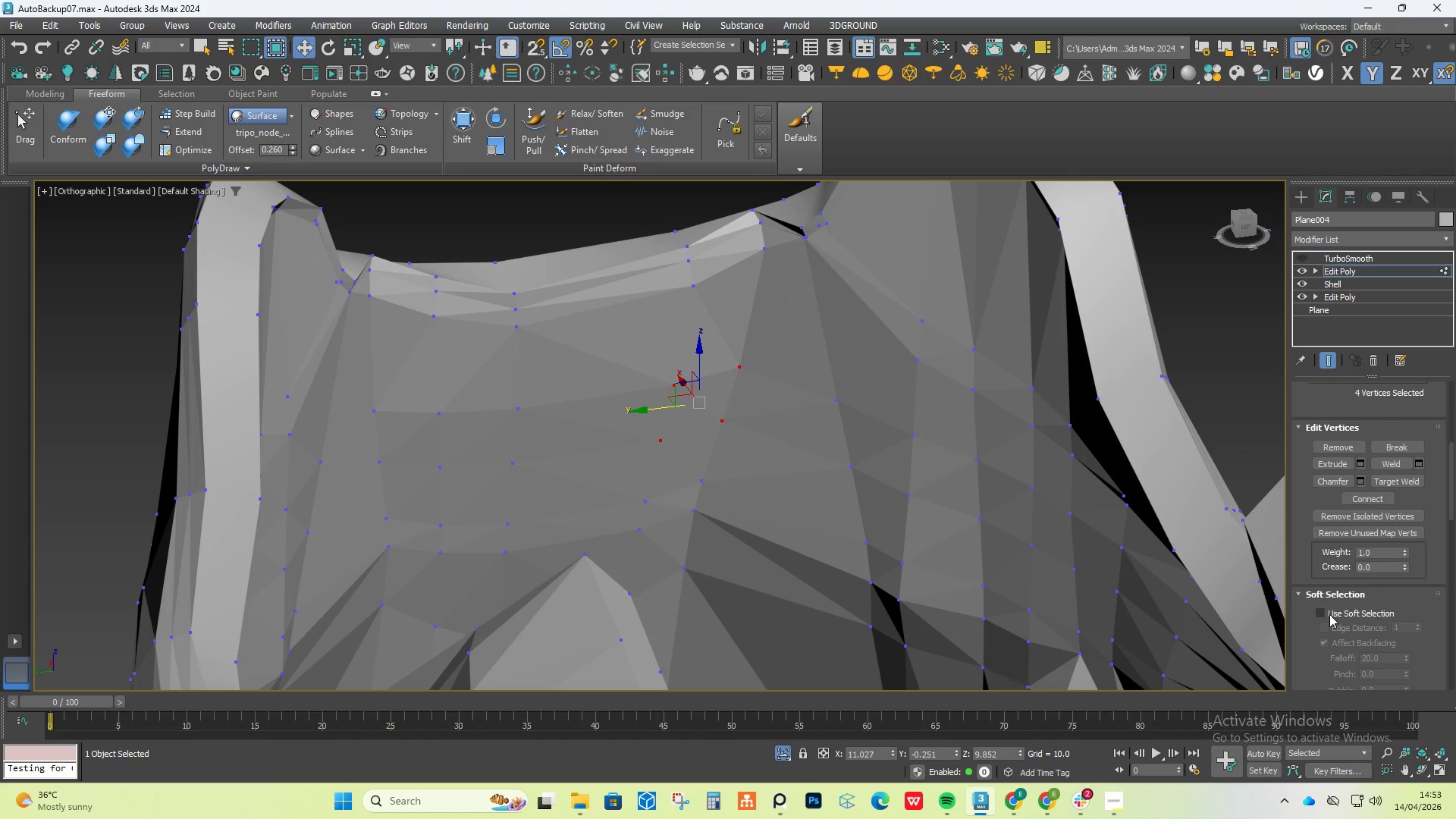 
left_click([1329, 614])
 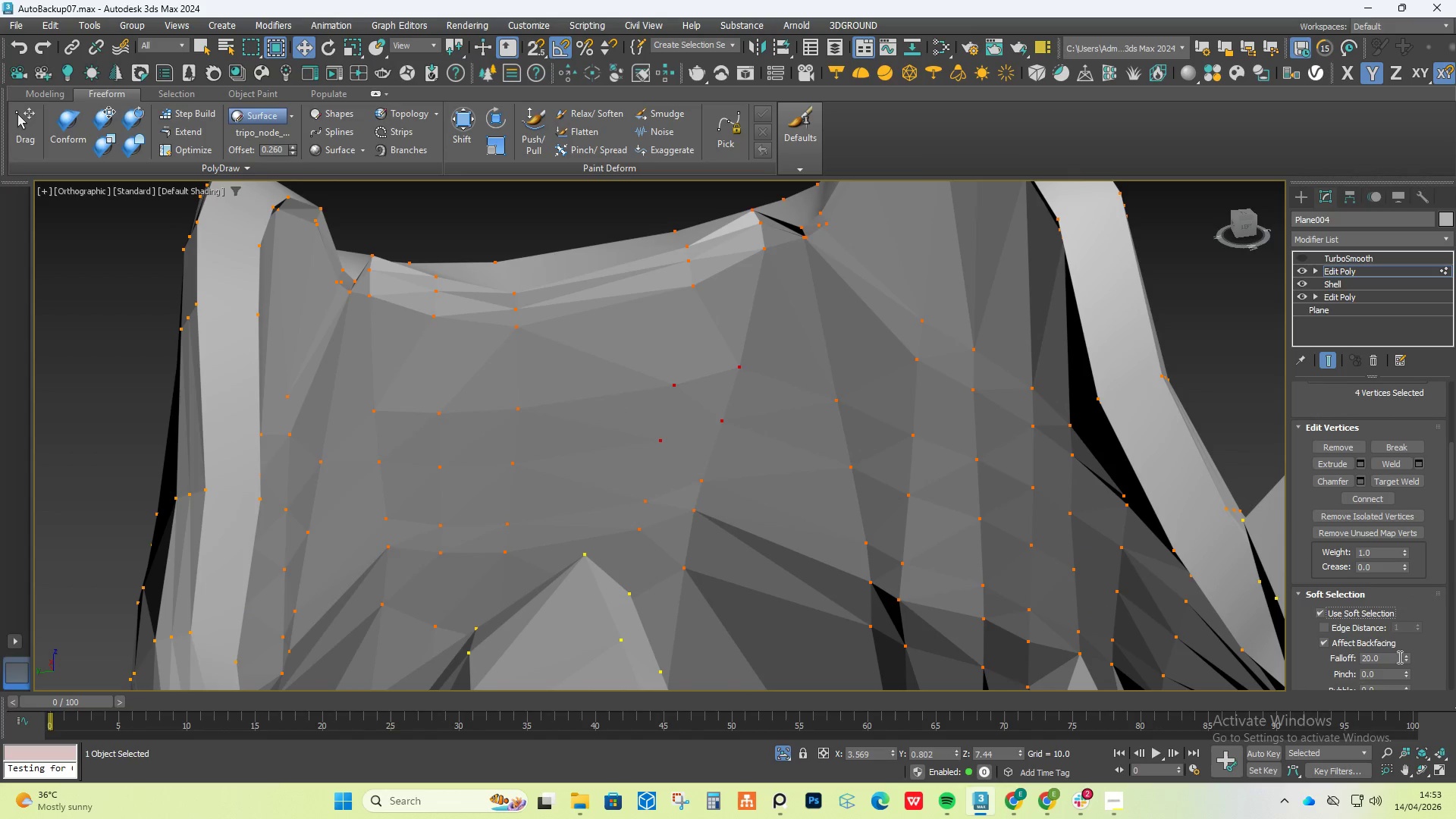 
scroll: coordinate [1367, 622], scroll_direction: down, amount: 5.0
 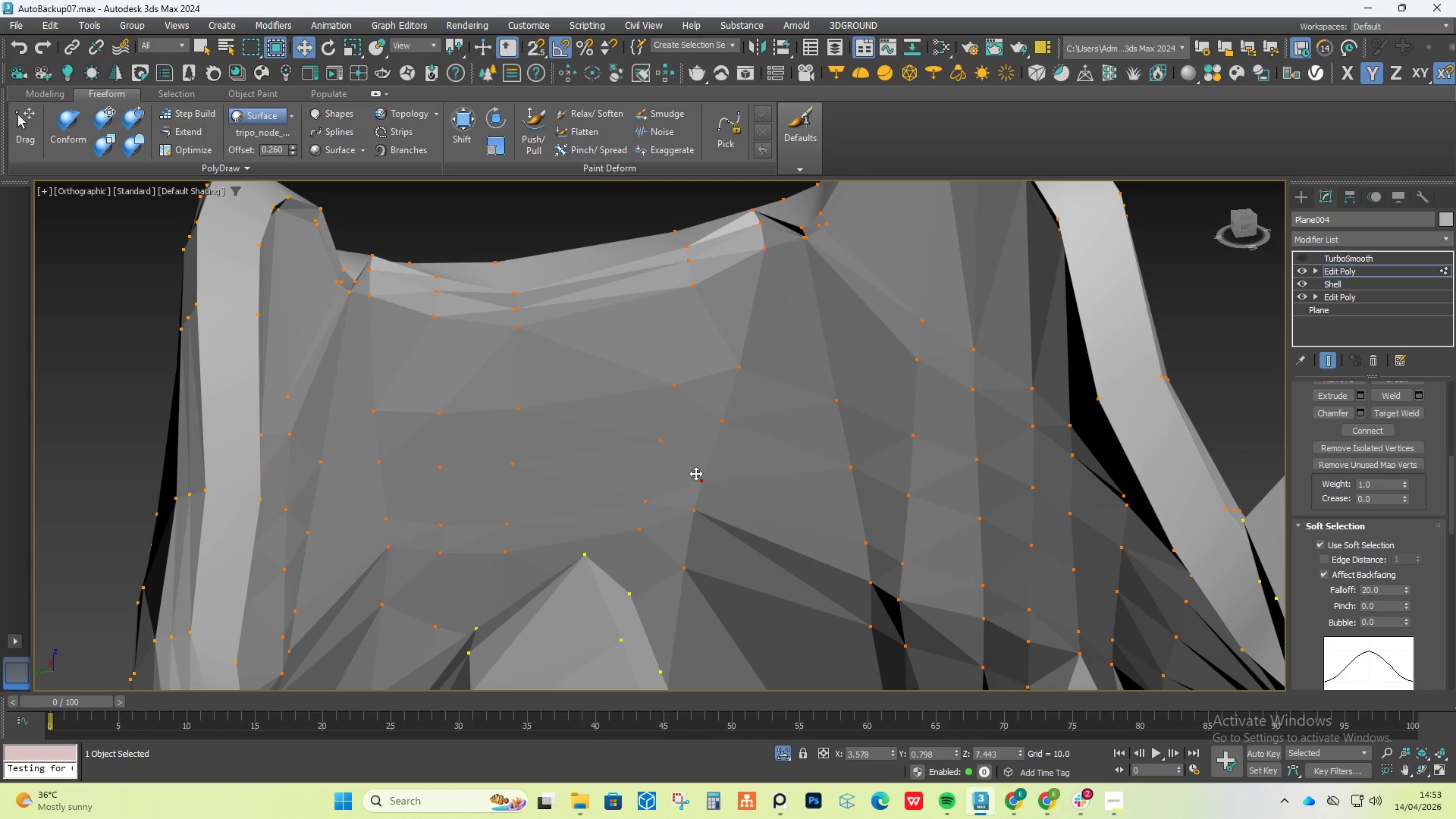 
double_click([699, 483])
 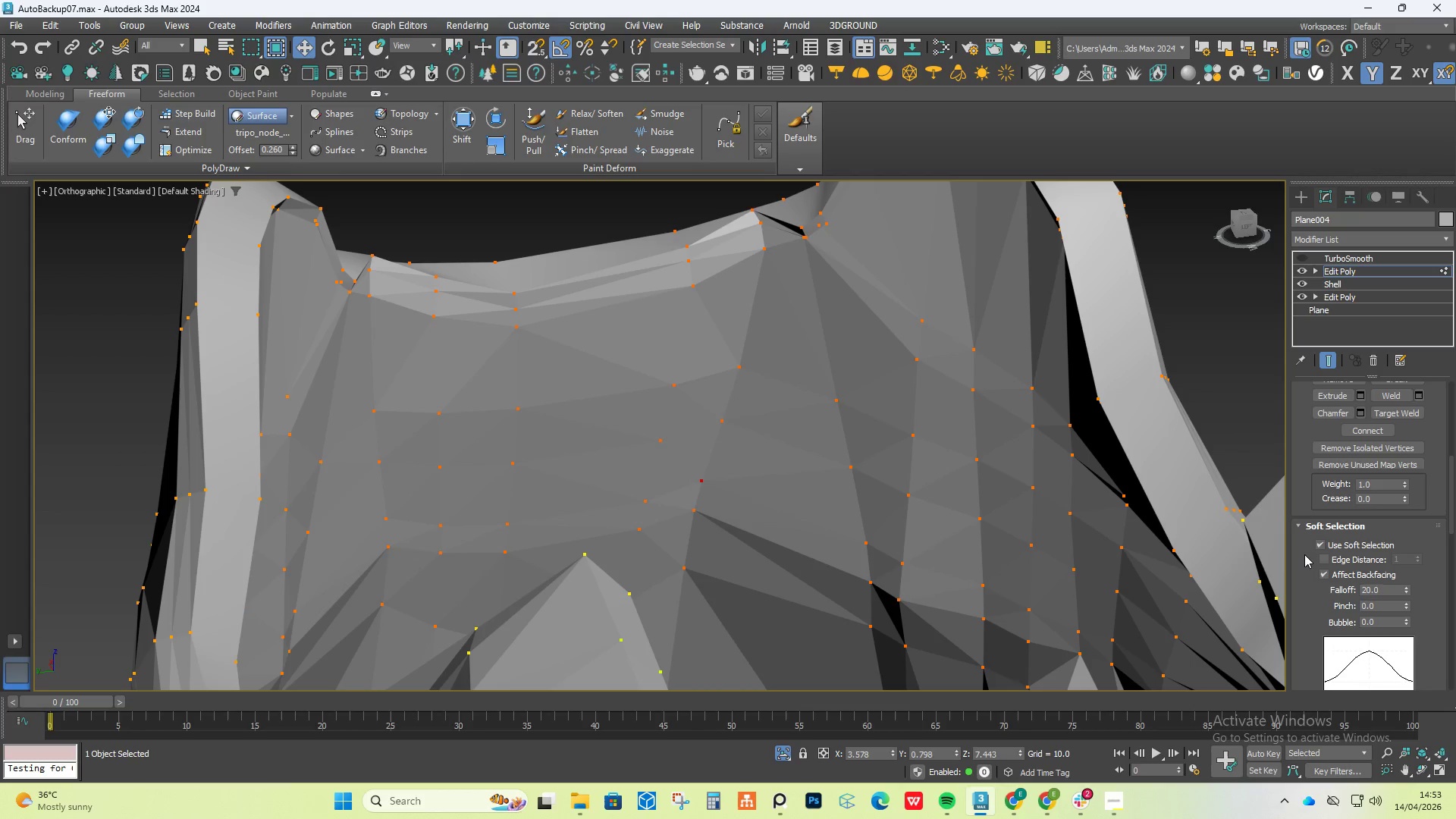 
scroll: coordinate [1351, 588], scroll_direction: down, amount: 5.0
 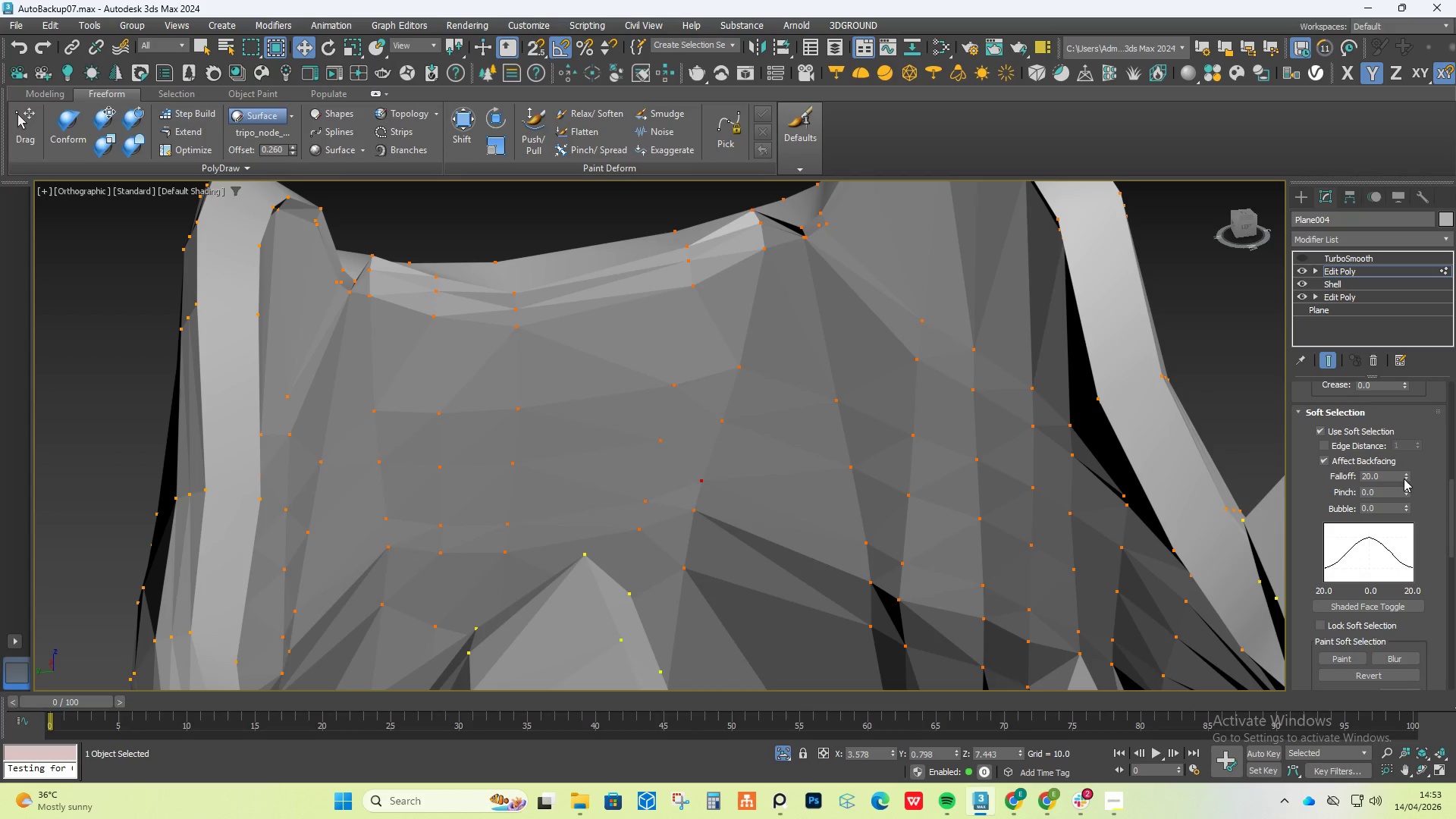 
left_click_drag(start_coordinate=[1404, 479], to_coordinate=[1403, 548])
 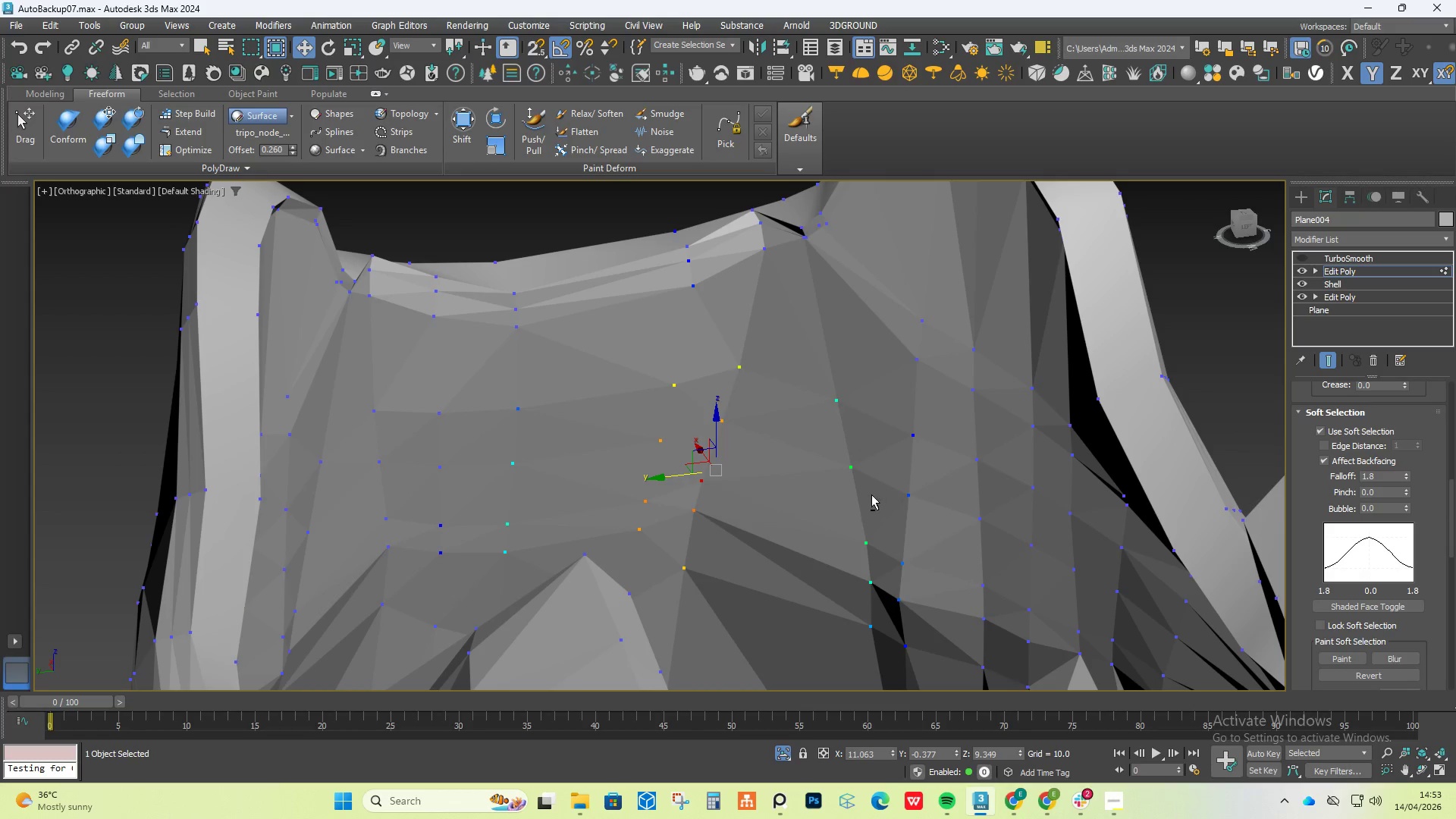 
hold_key(key=AltLeft, duration=0.8)
 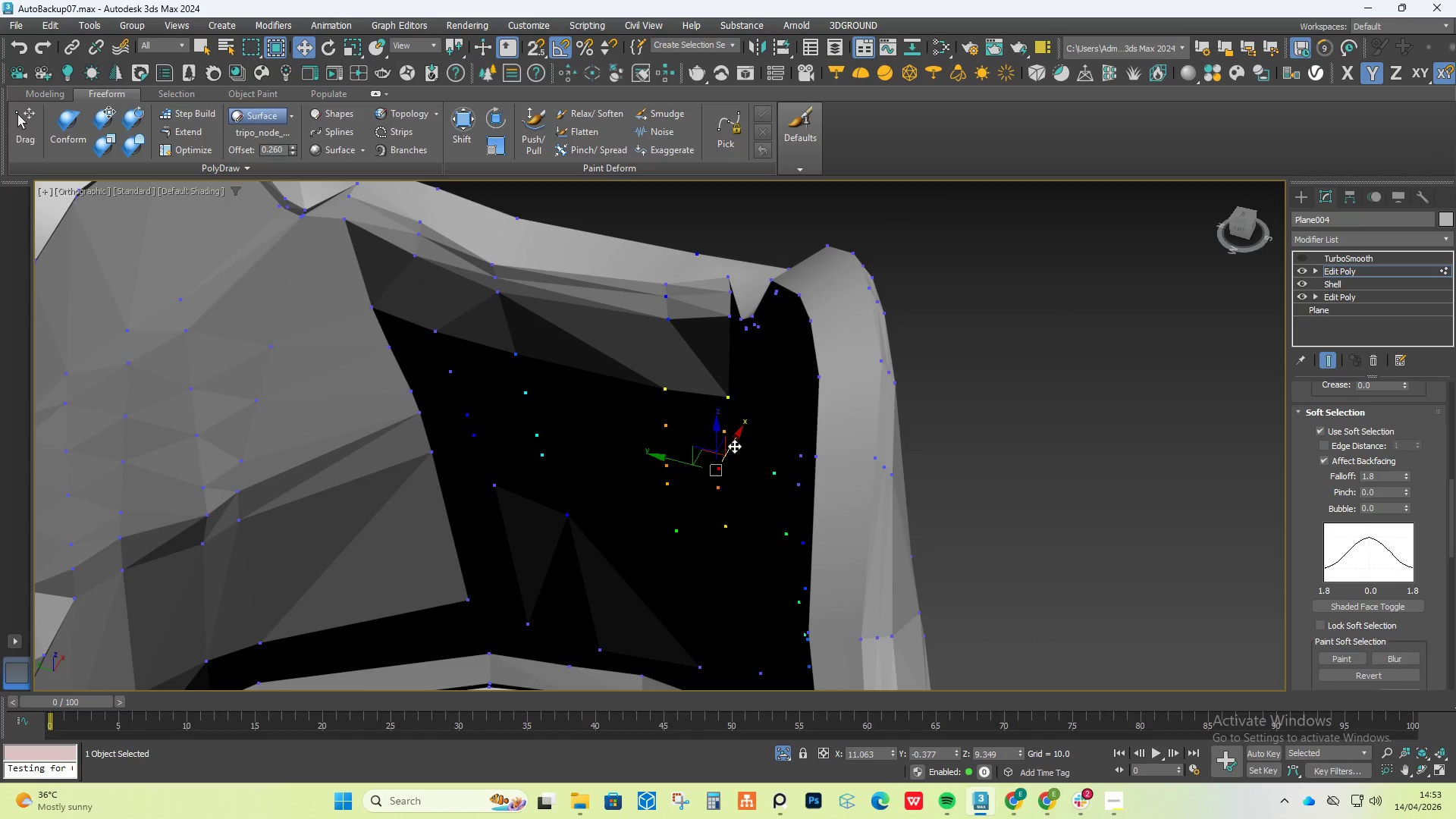 
left_click_drag(start_coordinate=[733, 441], to_coordinate=[687, 491])
 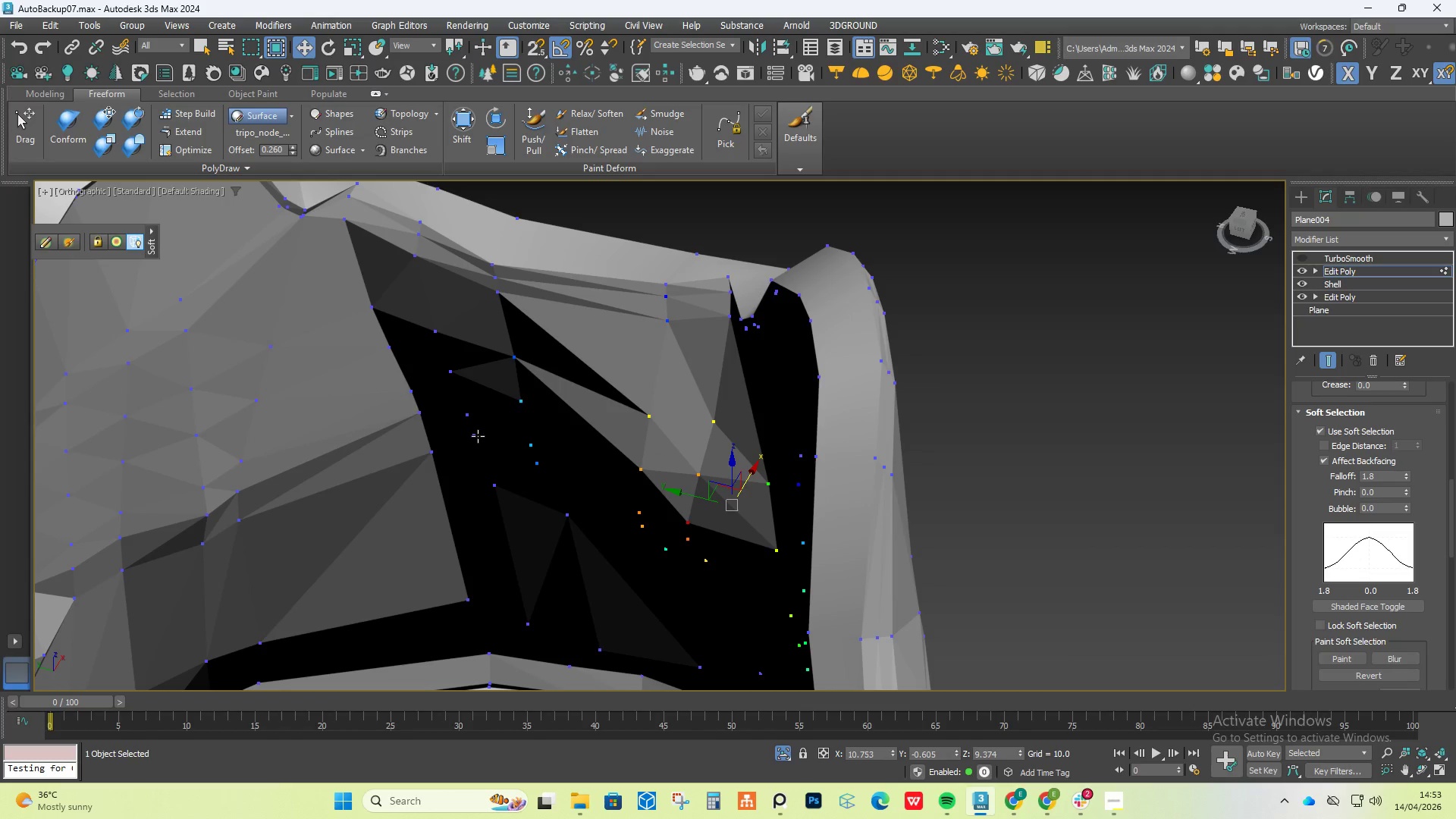 
left_click([476, 438])
 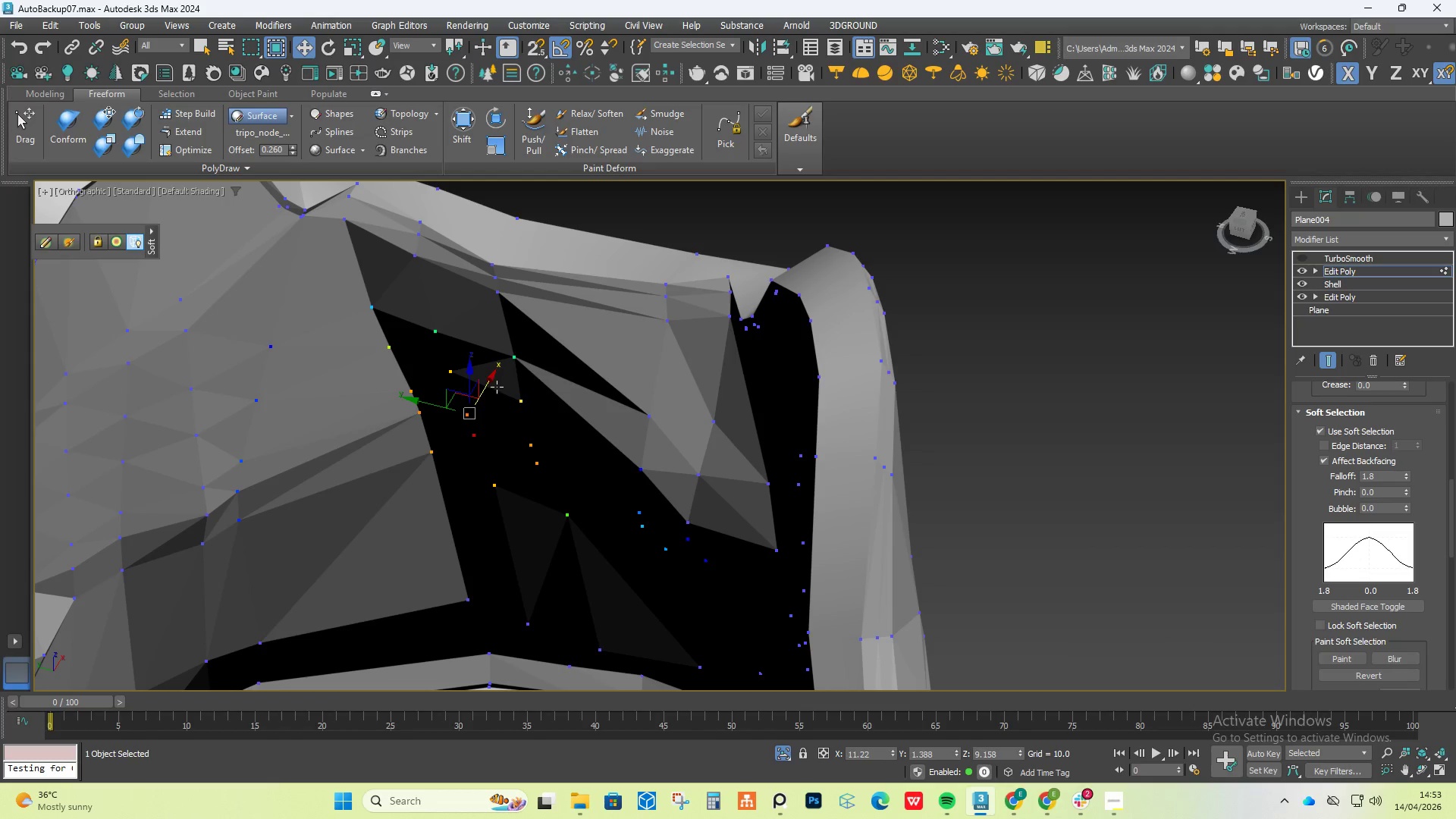 
left_click_drag(start_coordinate=[494, 384], to_coordinate=[435, 444])
 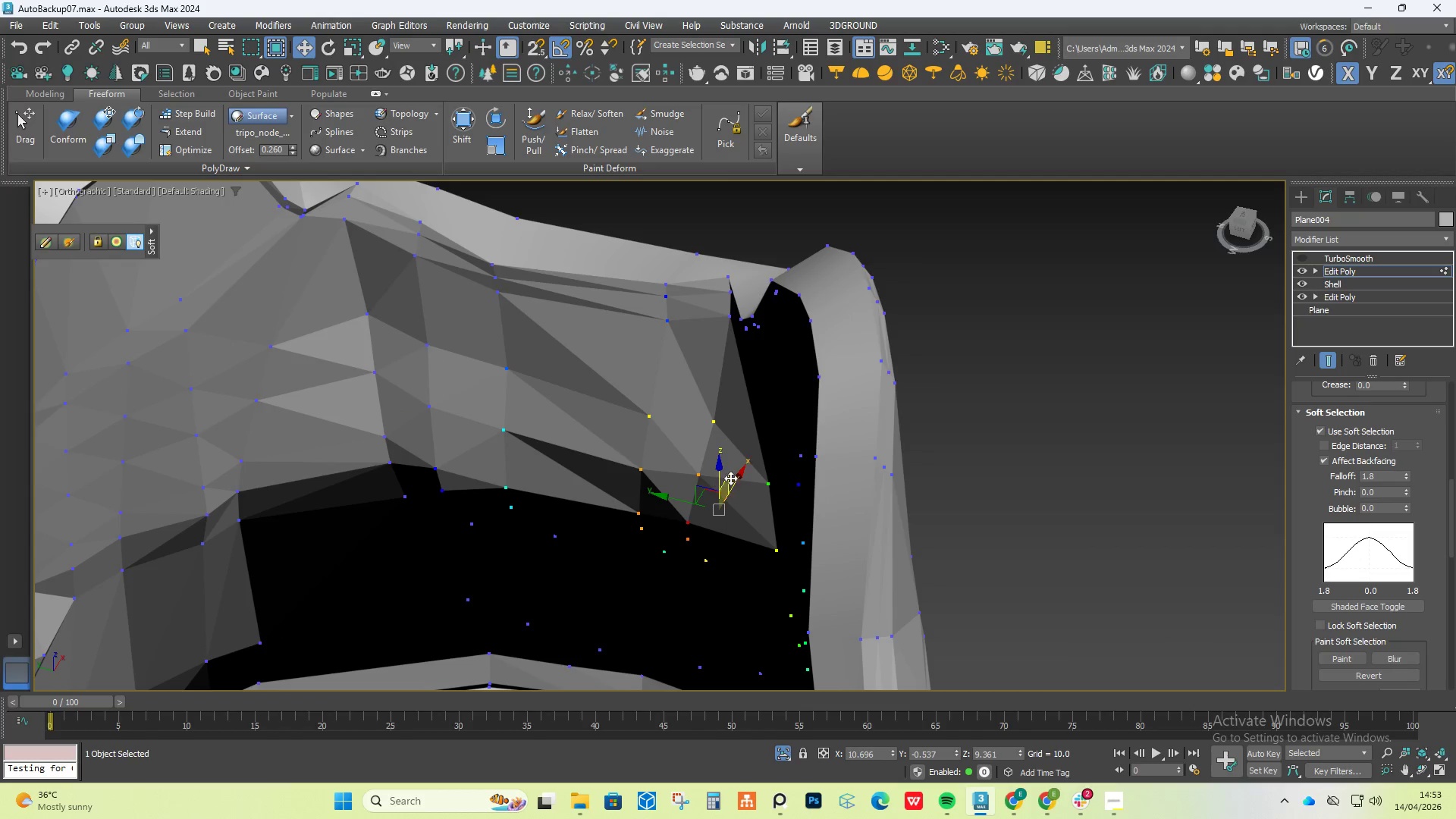 
left_click_drag(start_coordinate=[738, 483], to_coordinate=[732, 489])
 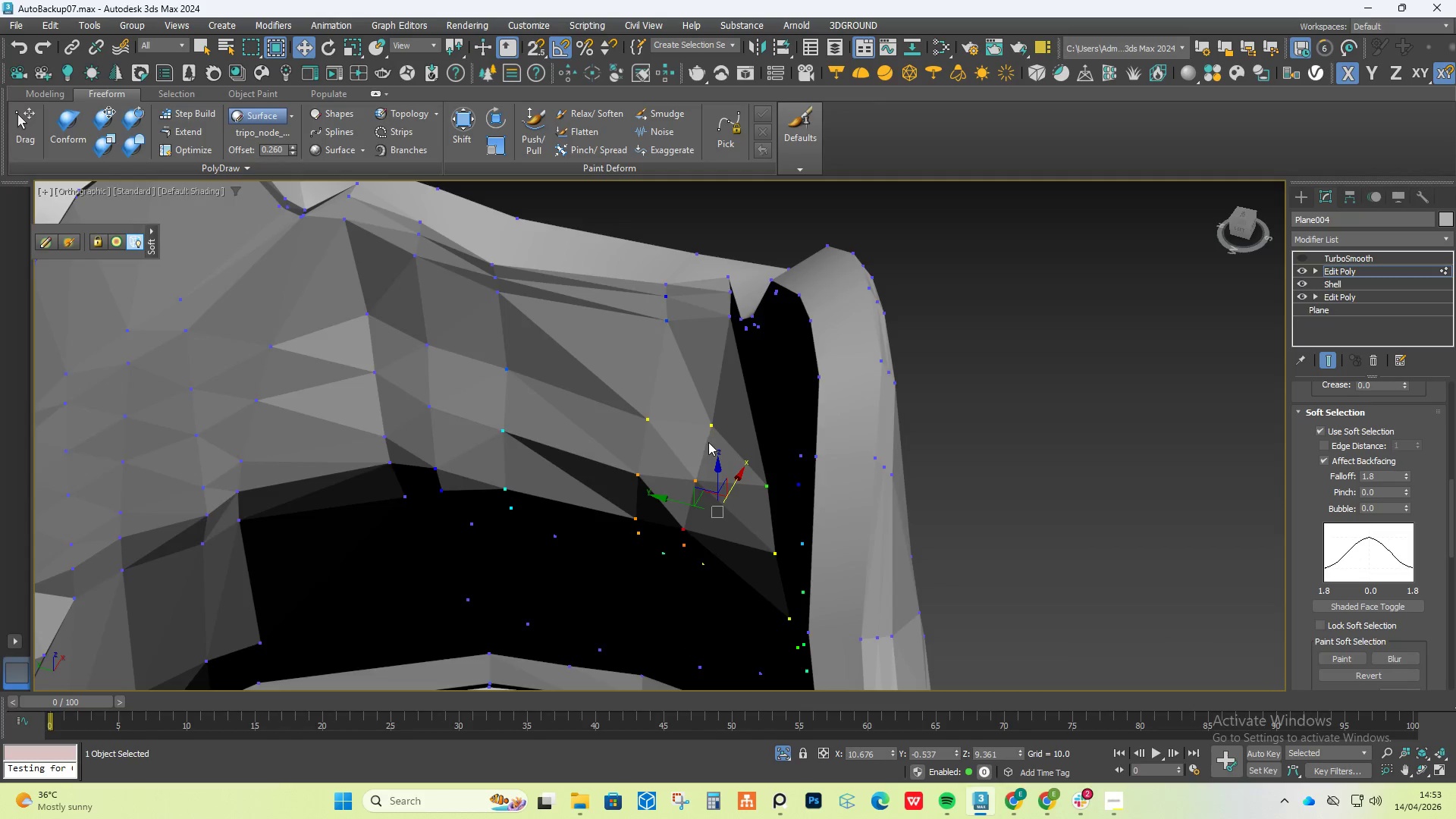 
hold_key(key=AltLeft, duration=1.47)
 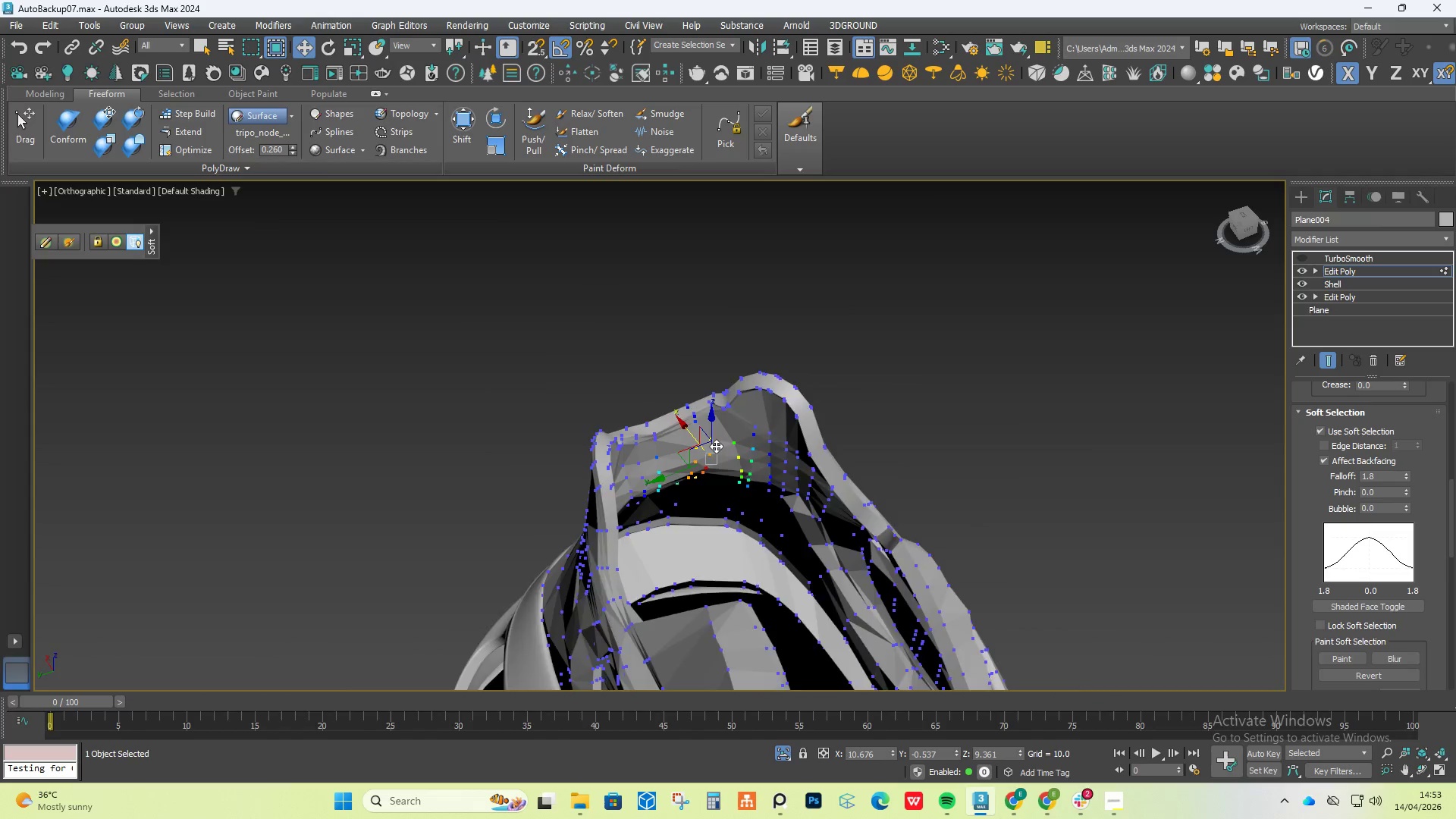 
scroll: coordinate [711, 441], scroll_direction: down, amount: 4.0
 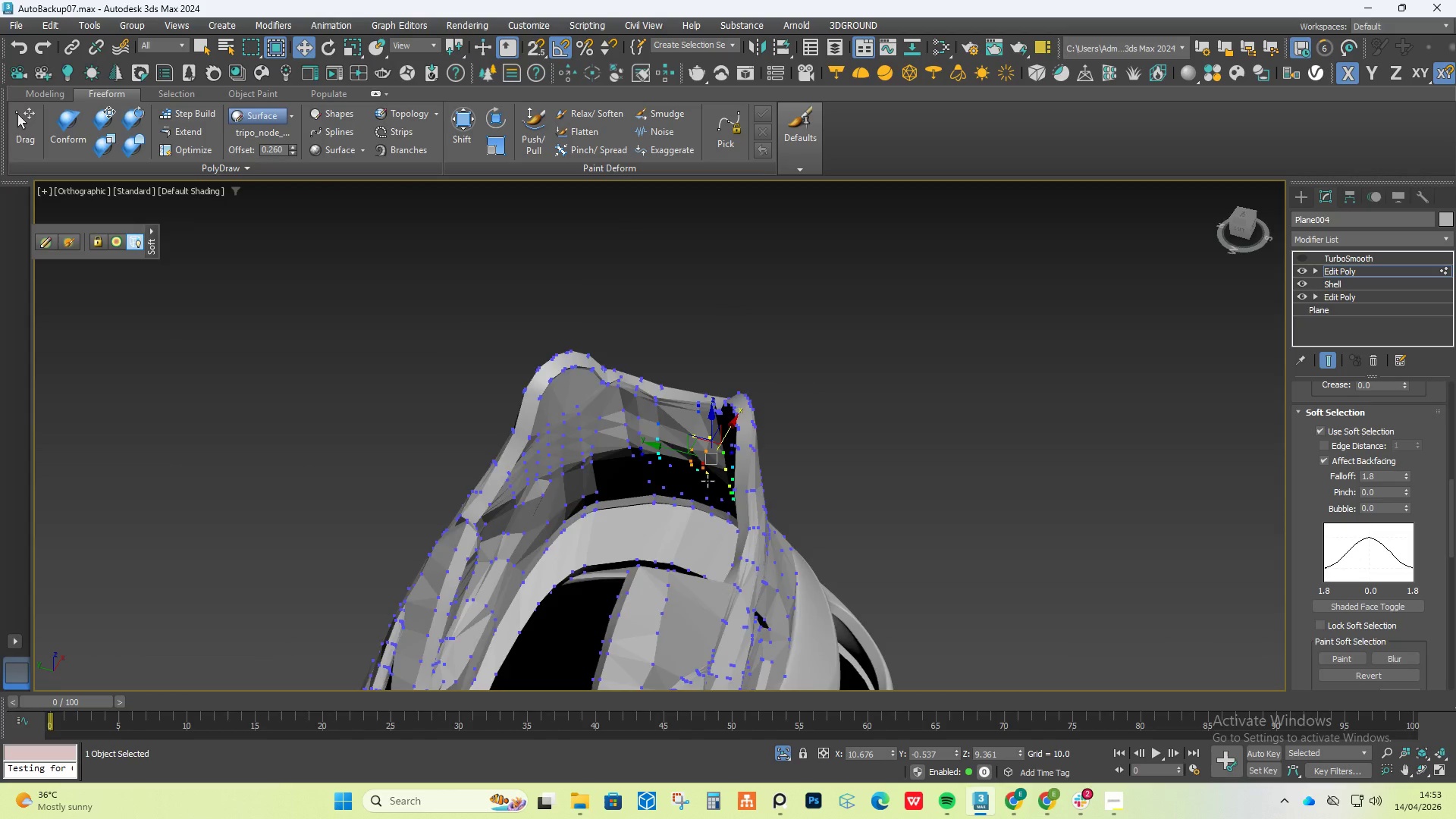 
scroll: coordinate [700, 444], scroll_direction: up, amount: 3.0
 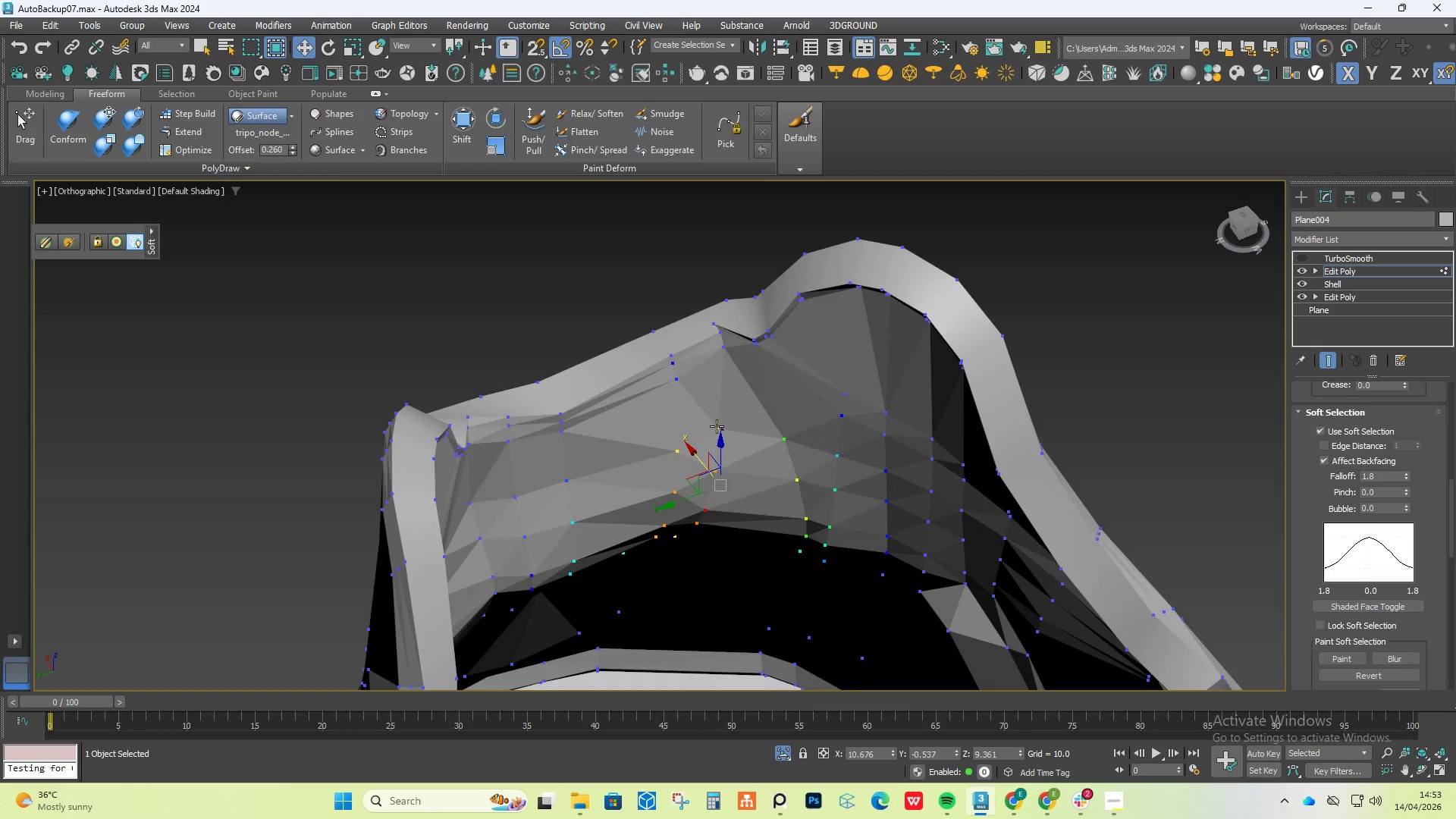 
left_click([718, 425])
 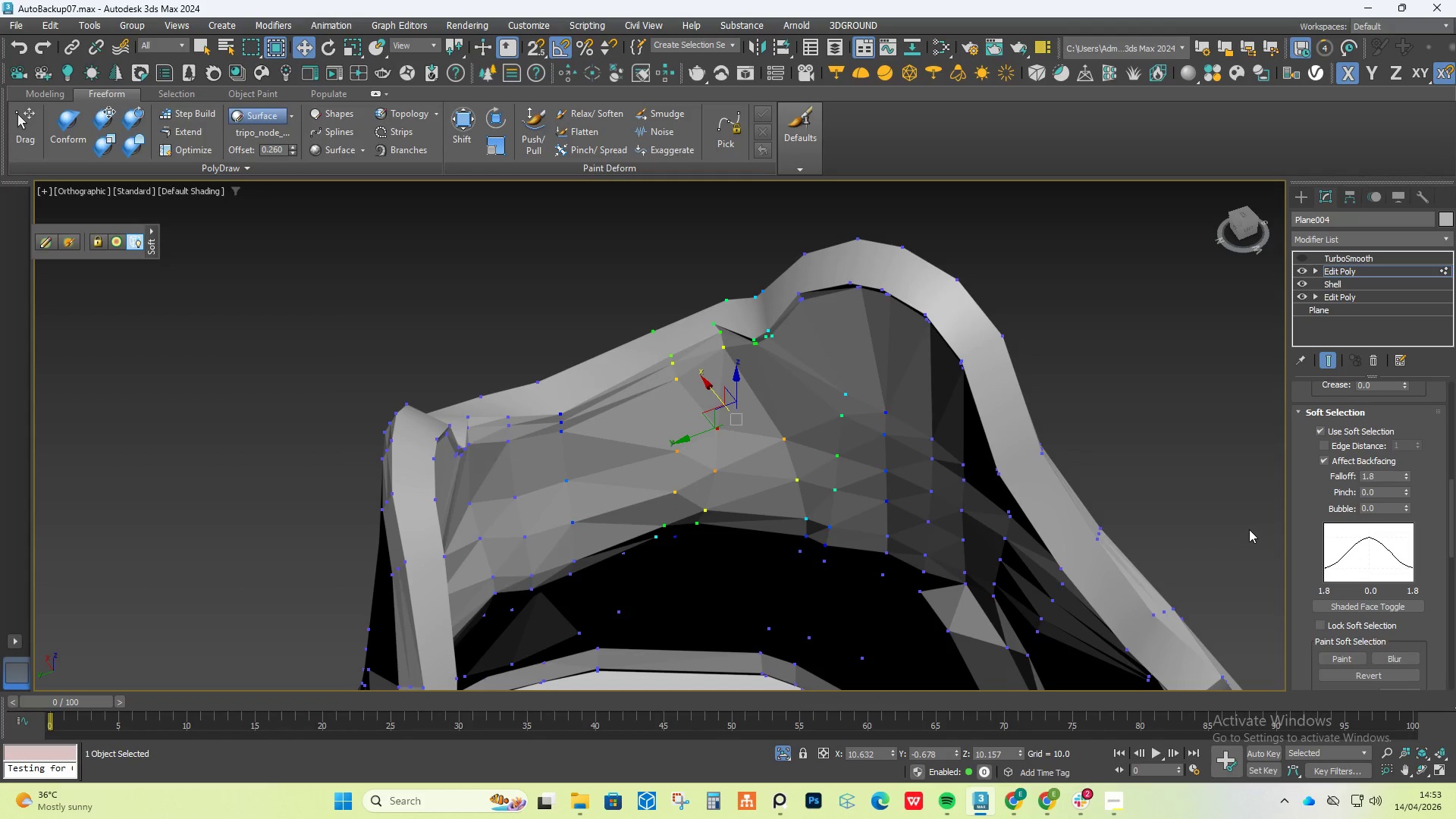 
hold_key(key=AltLeft, duration=1.11)
left_click_drag(start_coordinate=[559, 278], to_coordinate=[870, 406])
 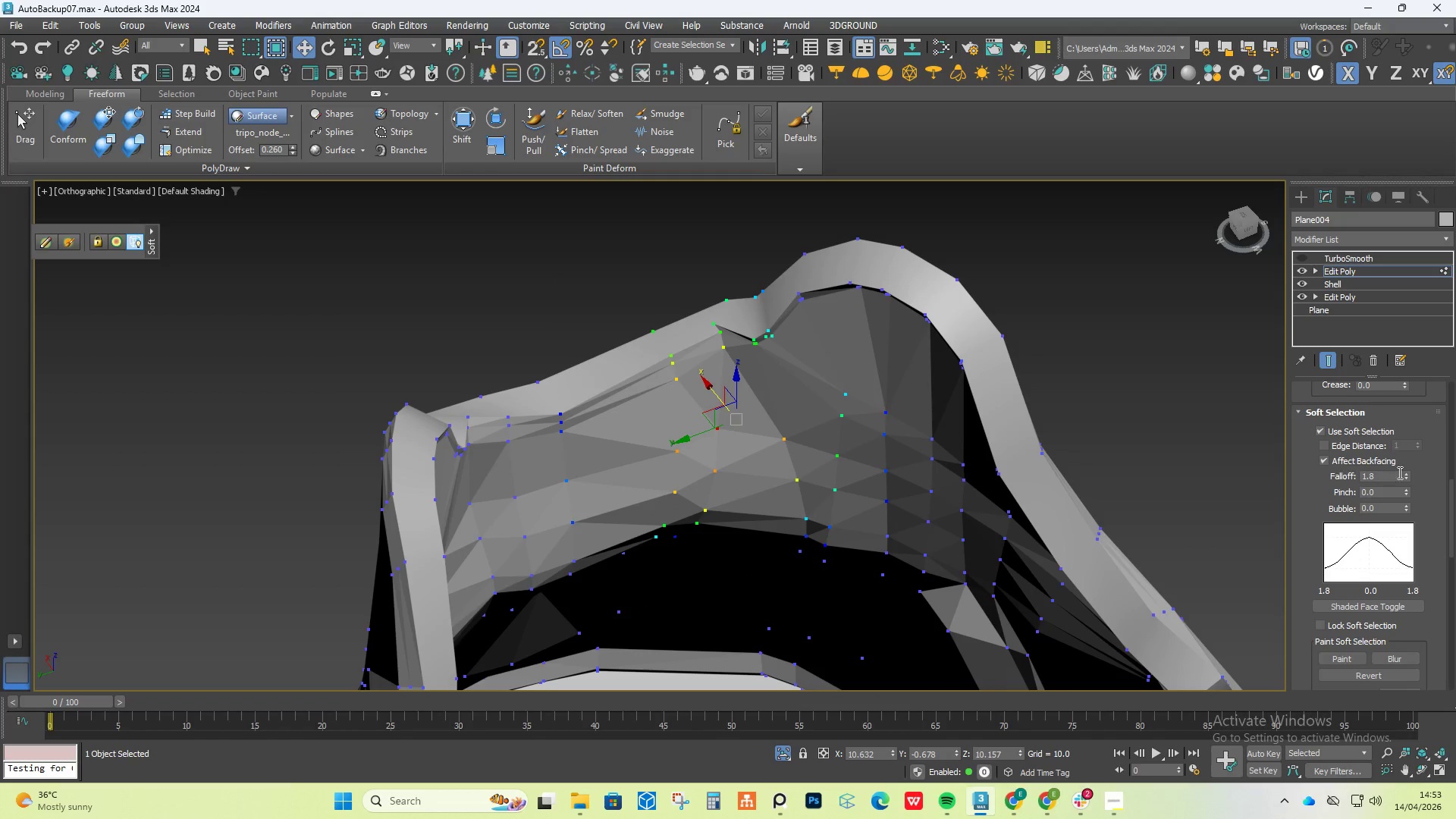 
left_click([1405, 482])
 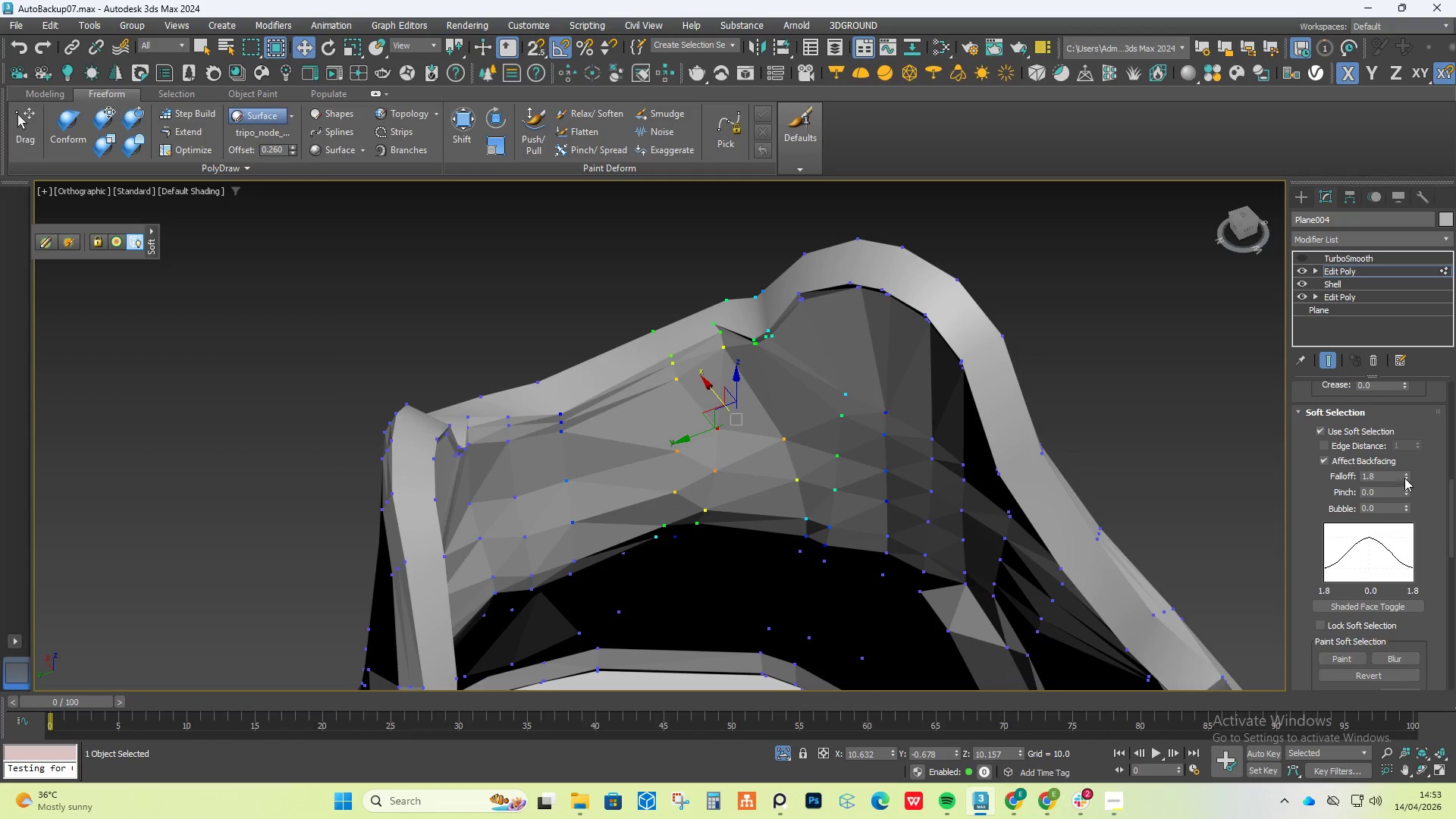 
left_click_drag(start_coordinate=[1404, 477], to_coordinate=[1410, 509])
 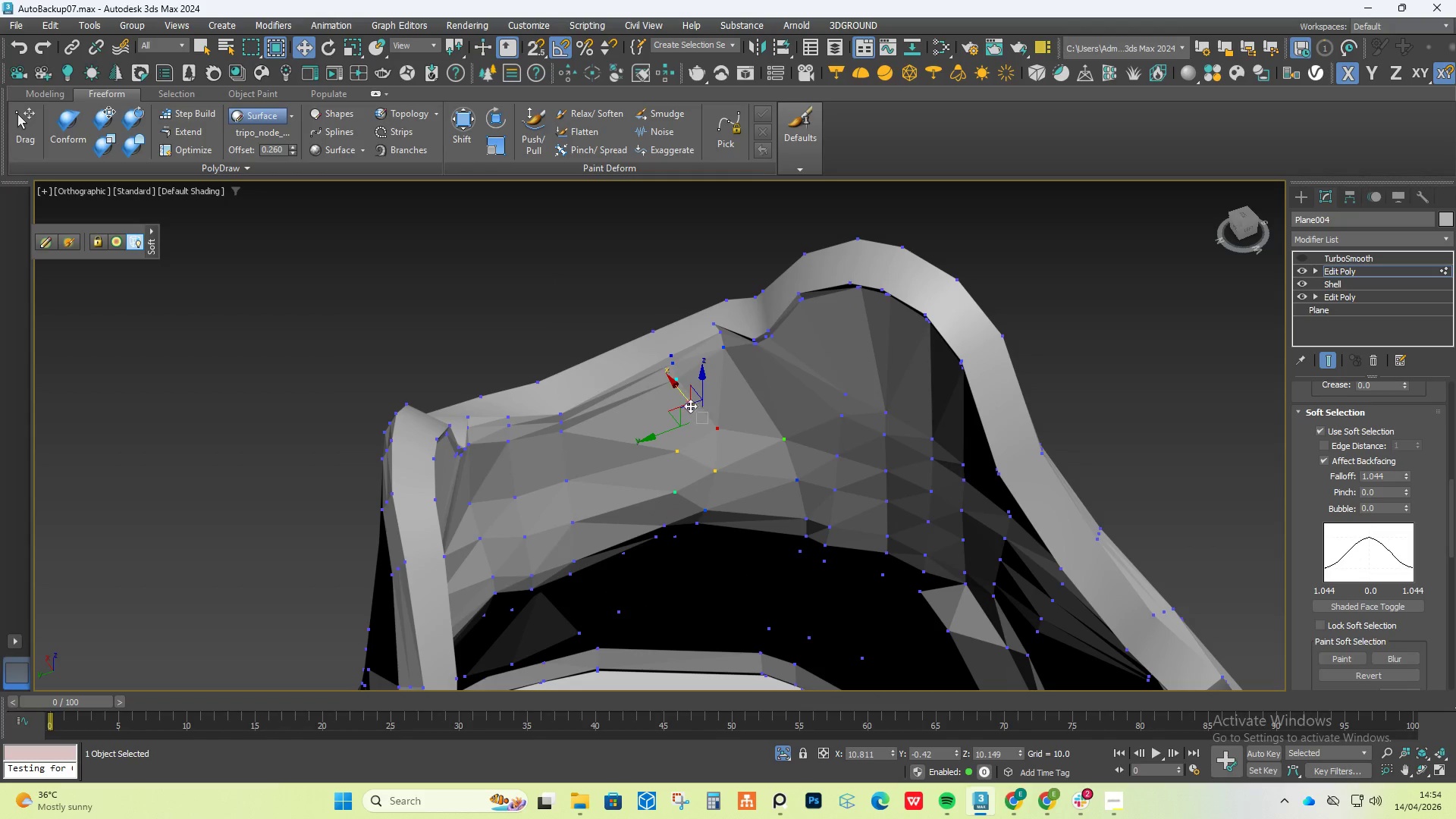 
left_click_drag(start_coordinate=[683, 397], to_coordinate=[691, 410])
 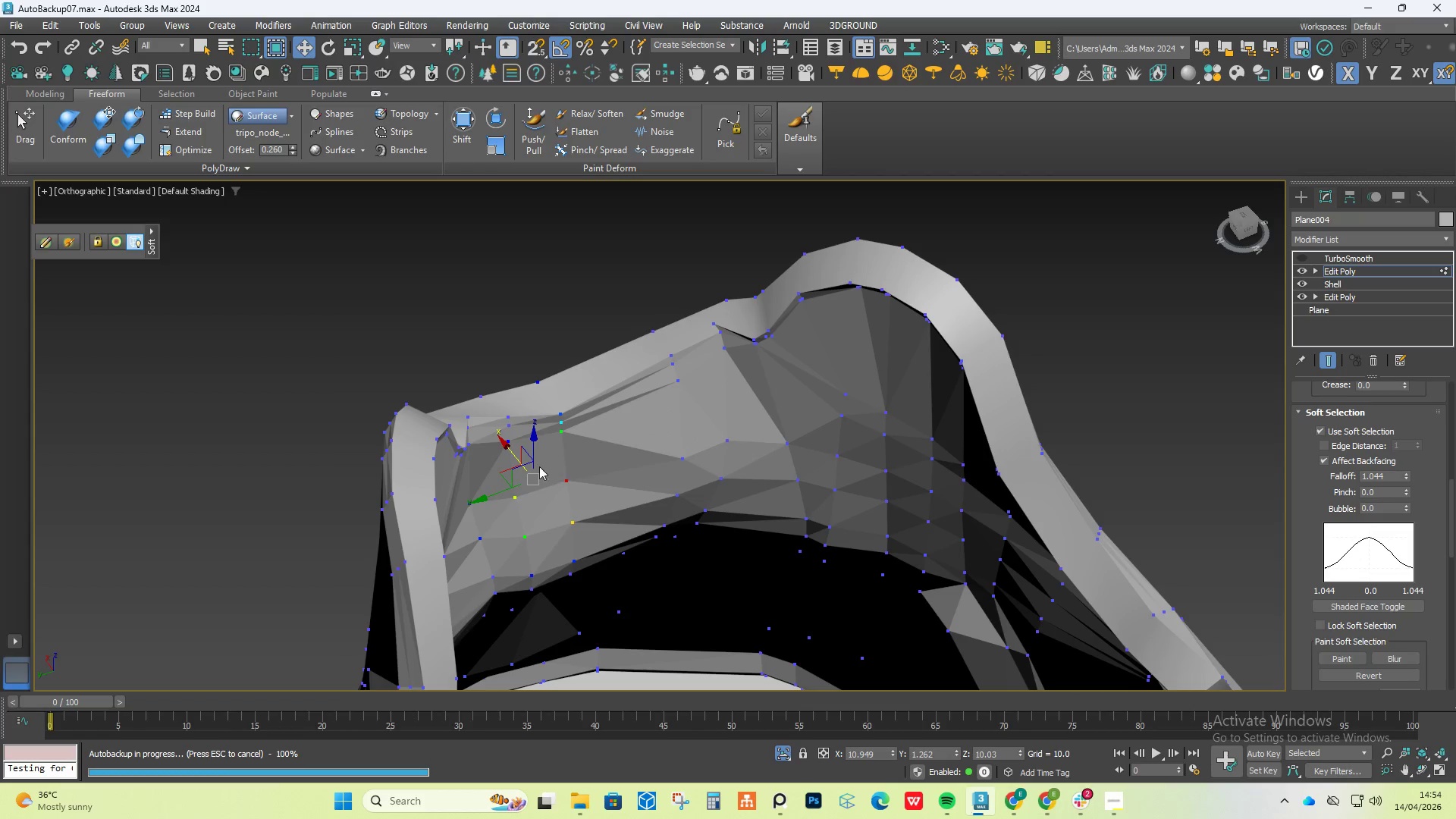 
left_click_drag(start_coordinate=[512, 456], to_coordinate=[522, 477])
 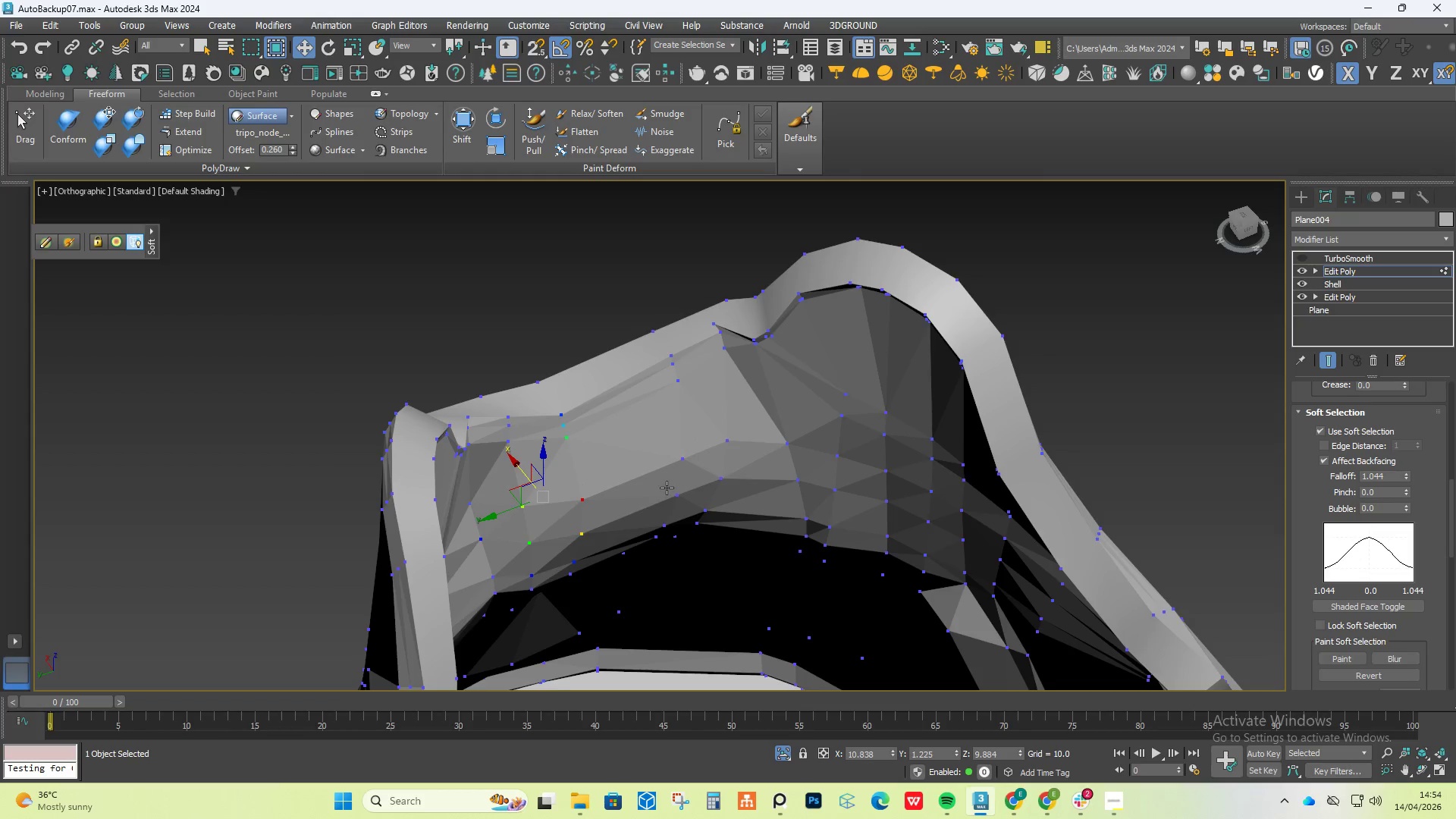 
hold_key(key=AltLeft, duration=0.81)
 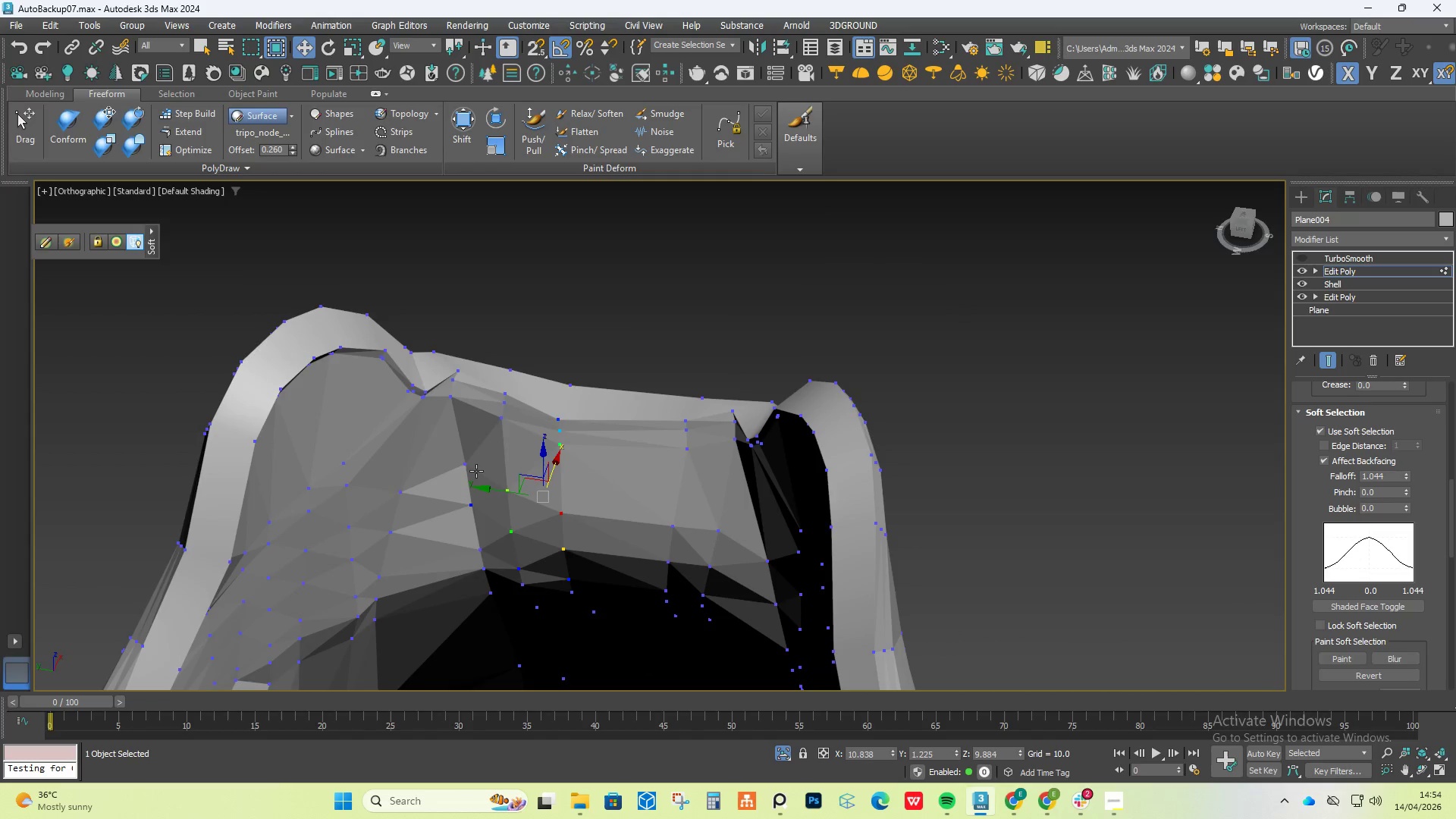 
left_click([474, 468])
 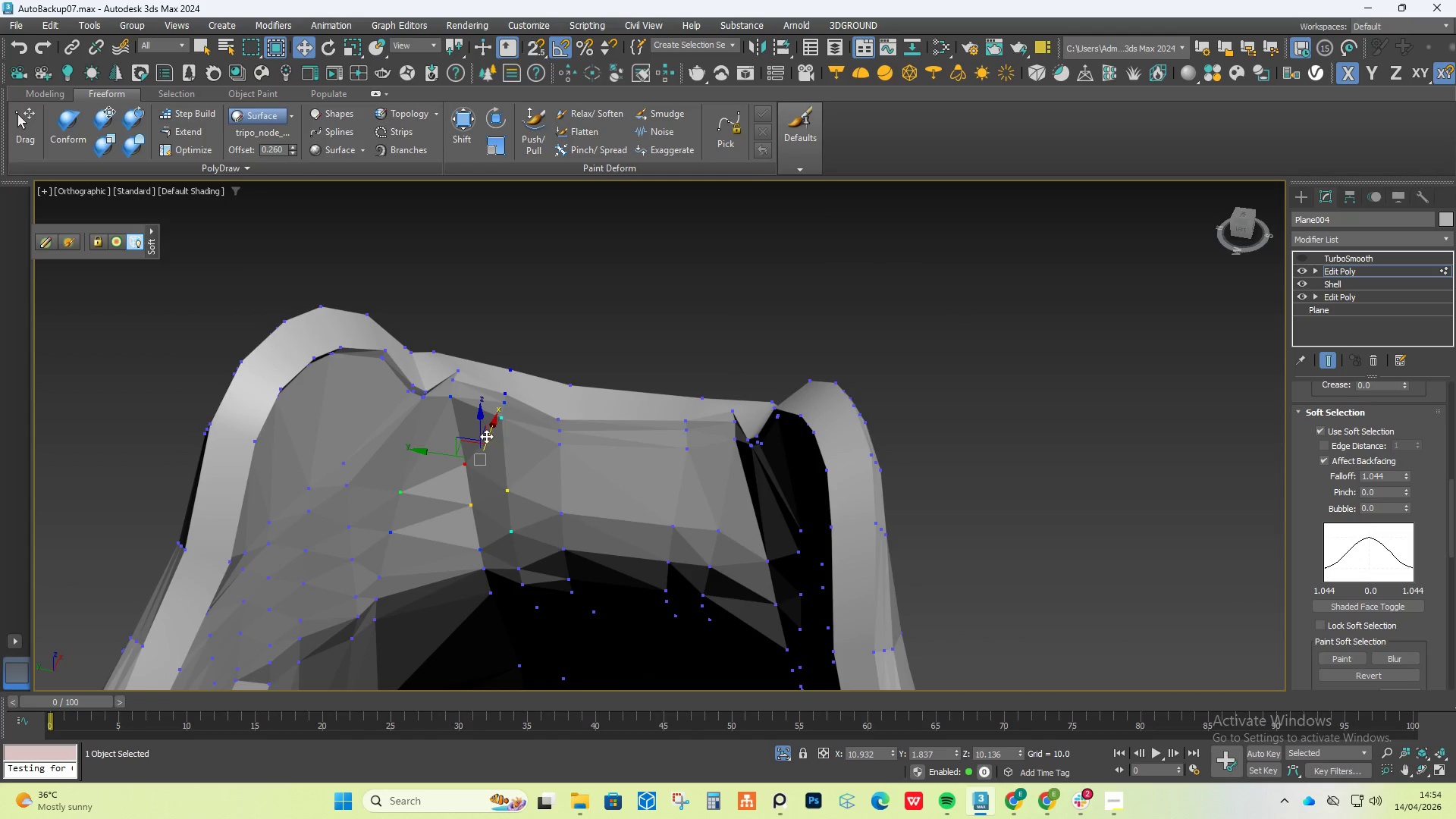 
left_click_drag(start_coordinate=[487, 435], to_coordinate=[472, 457])
 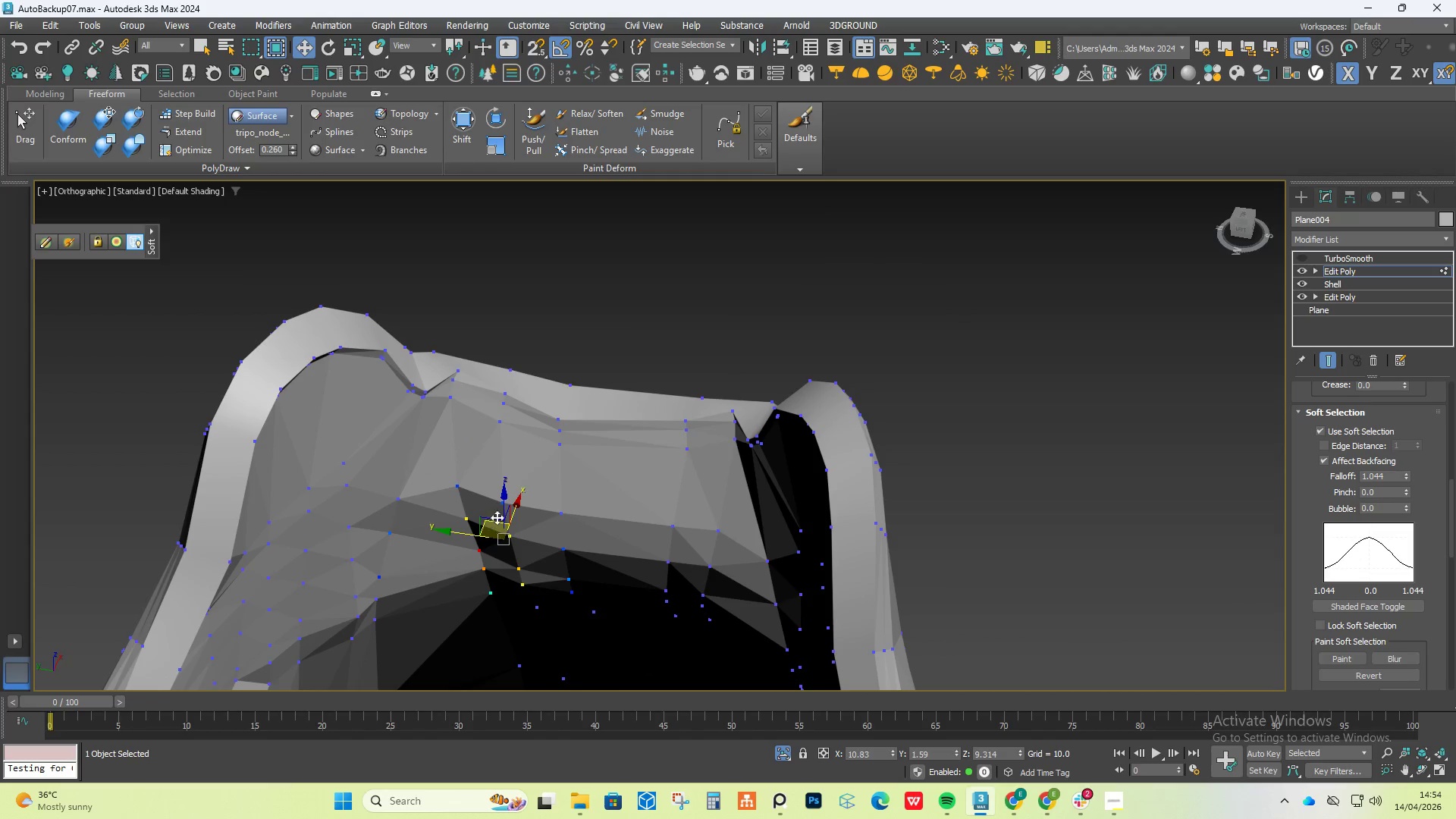 
left_click_drag(start_coordinate=[510, 513], to_coordinate=[506, 522])
 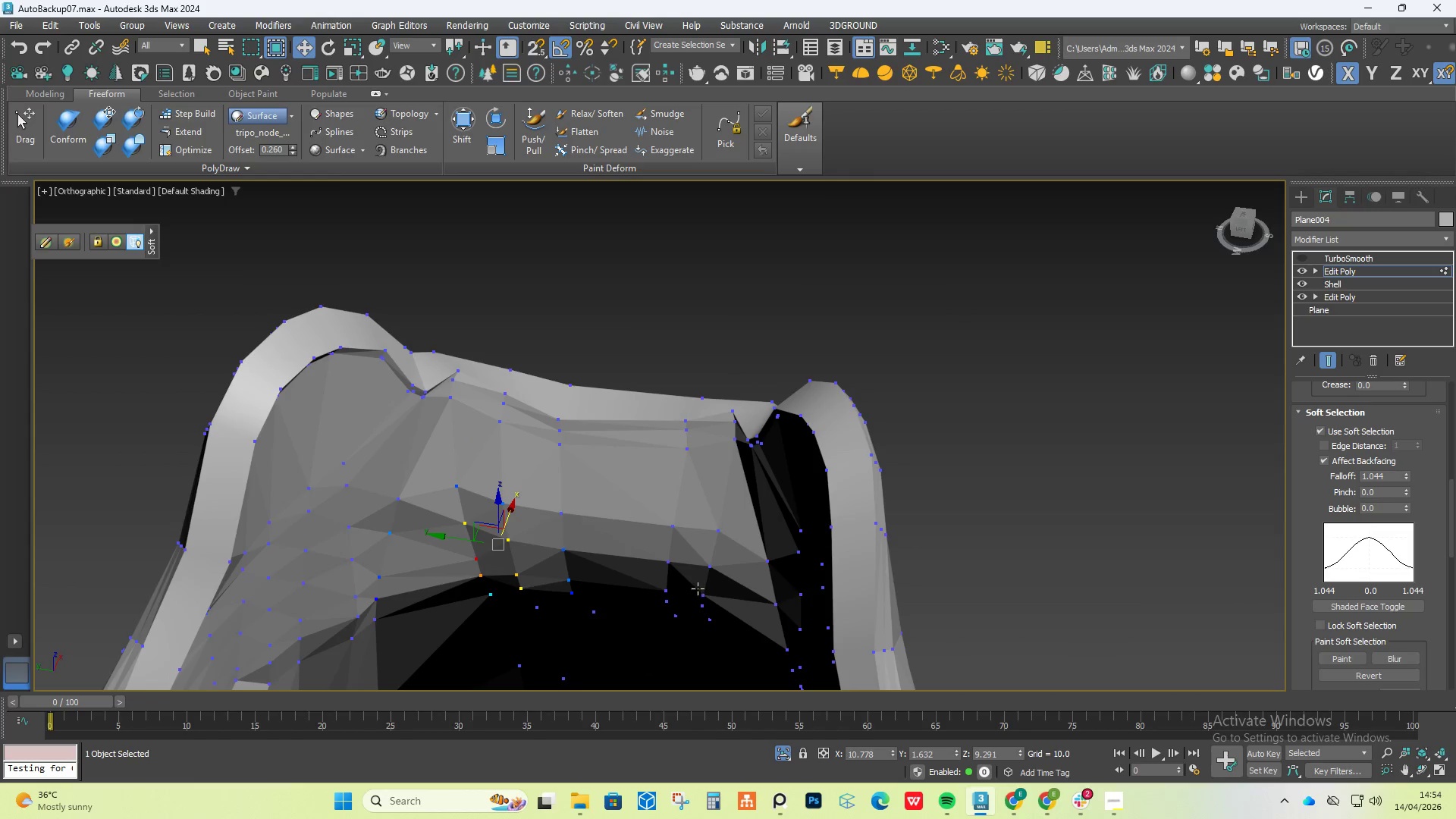 
left_click([703, 592])
 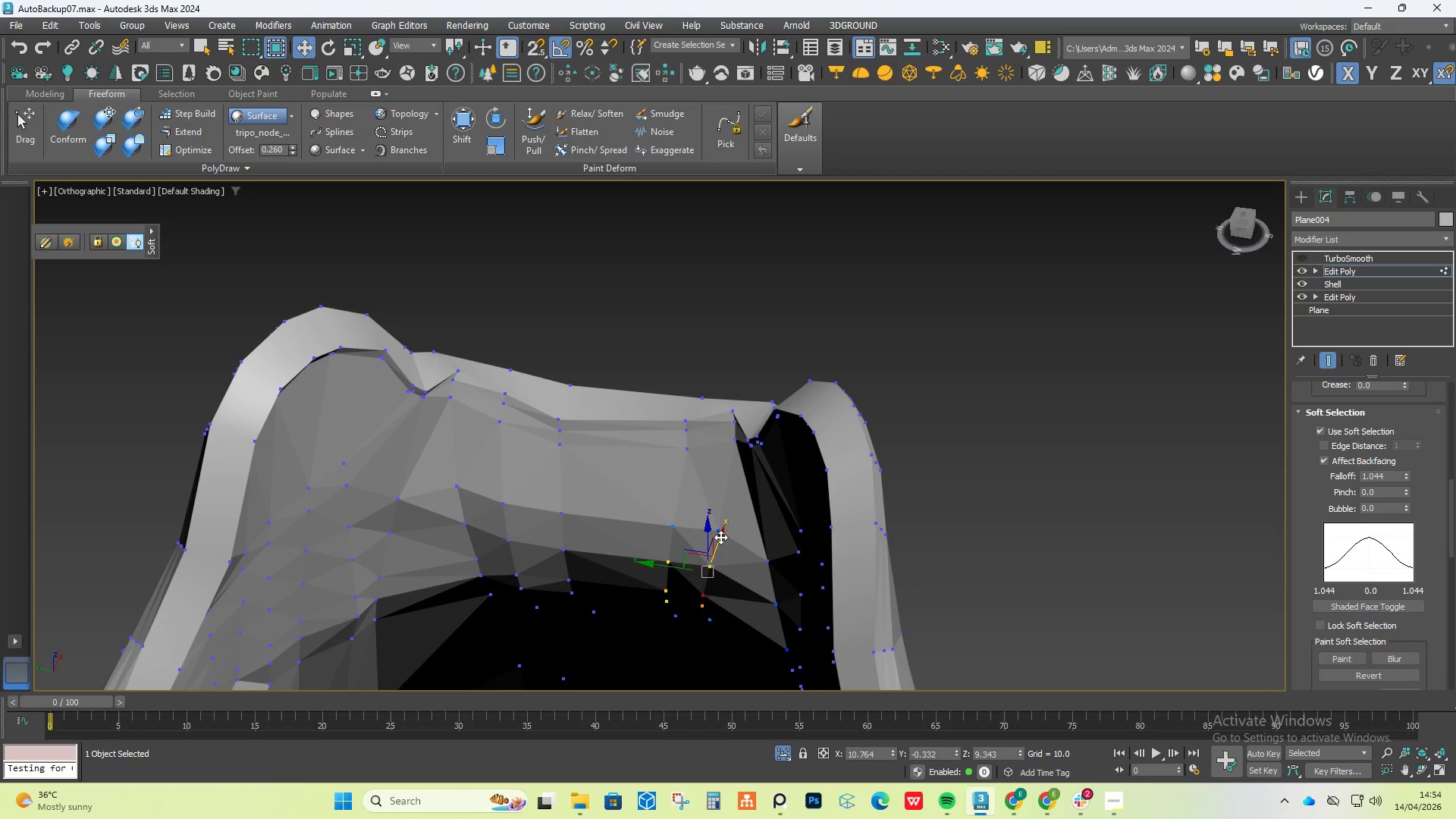 
left_click_drag(start_coordinate=[720, 537], to_coordinate=[720, 542])
 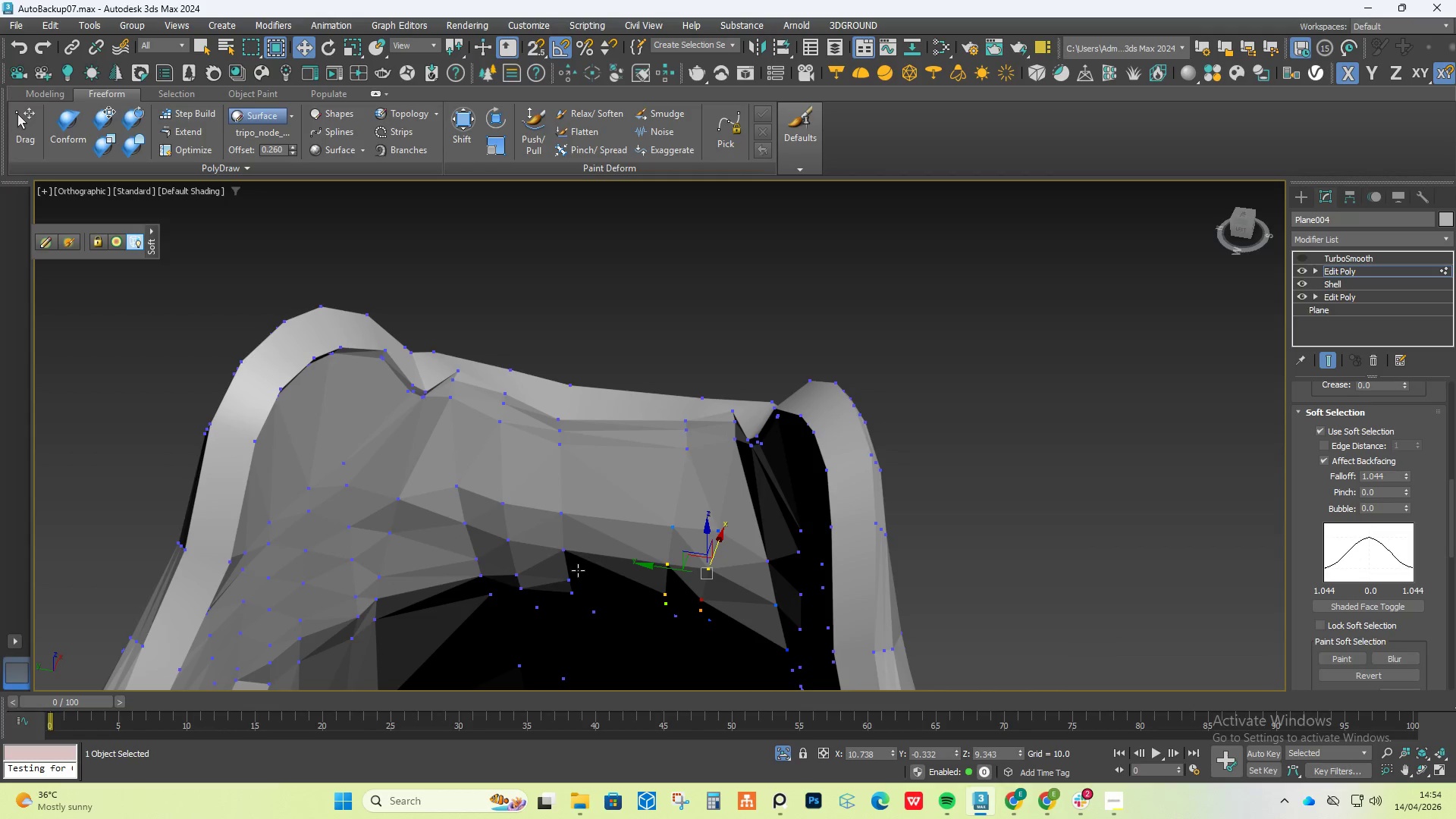 
left_click([574, 576])
 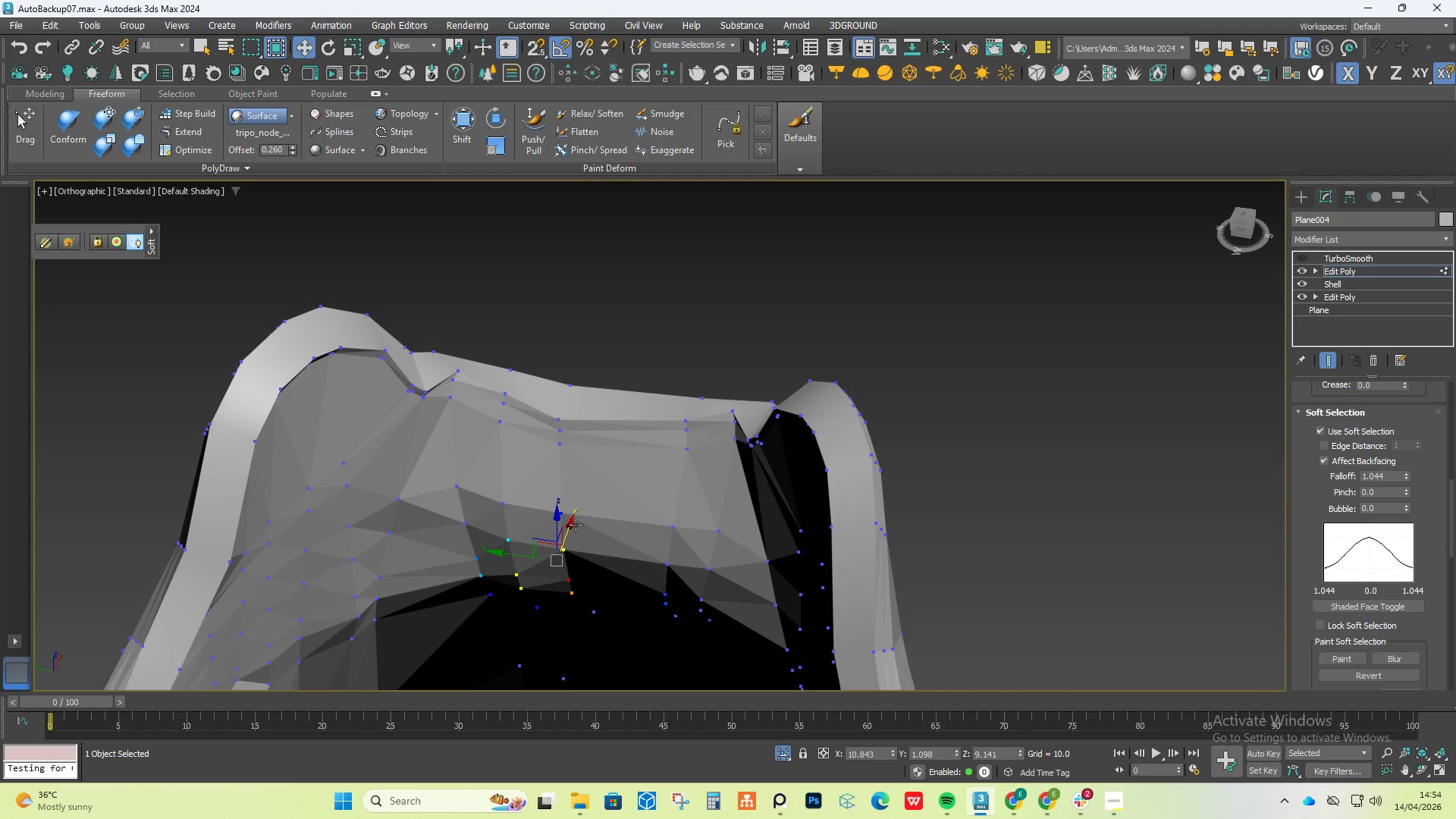 
left_click_drag(start_coordinate=[572, 524], to_coordinate=[578, 530])
 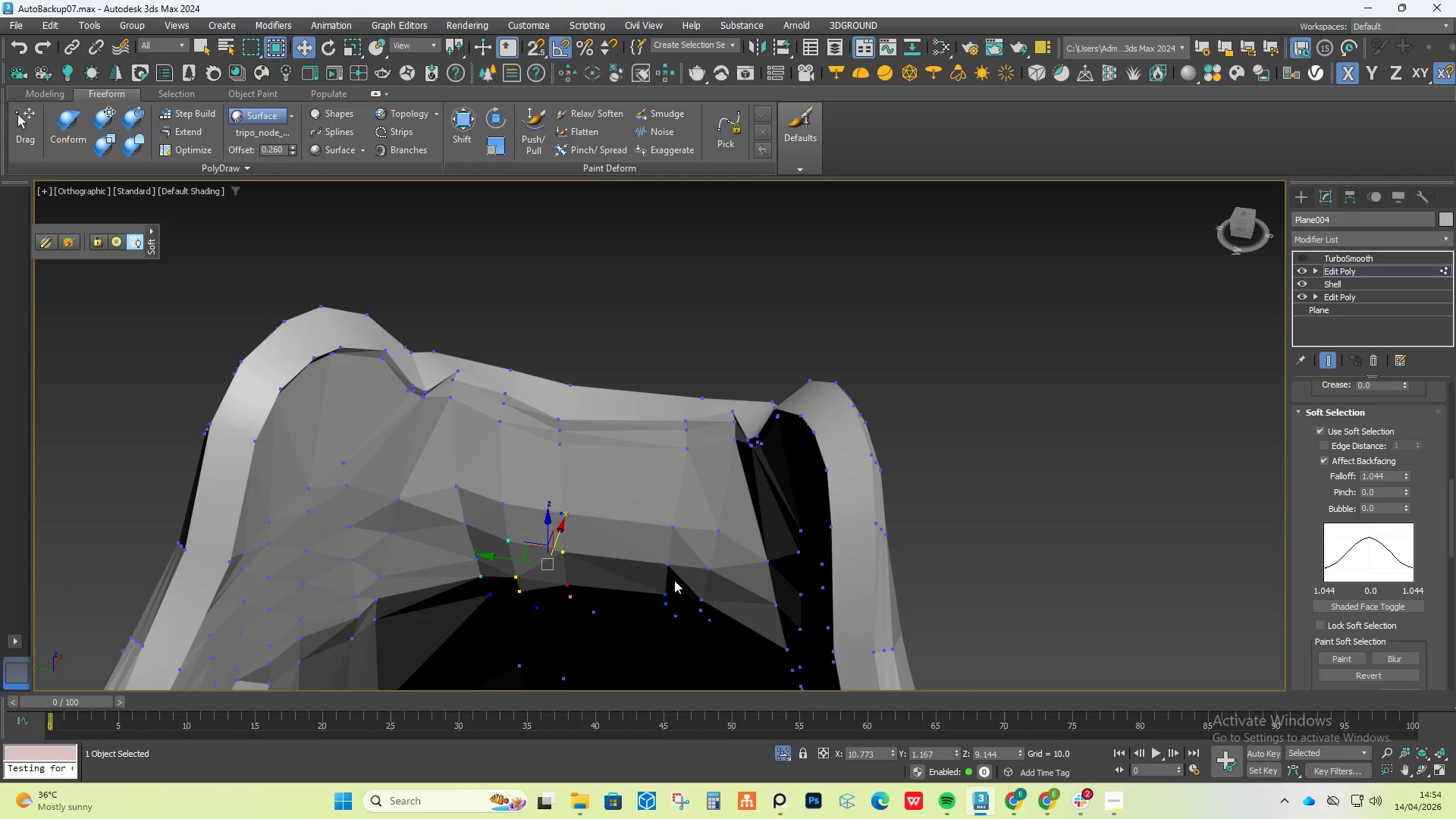 
left_click([671, 588])
 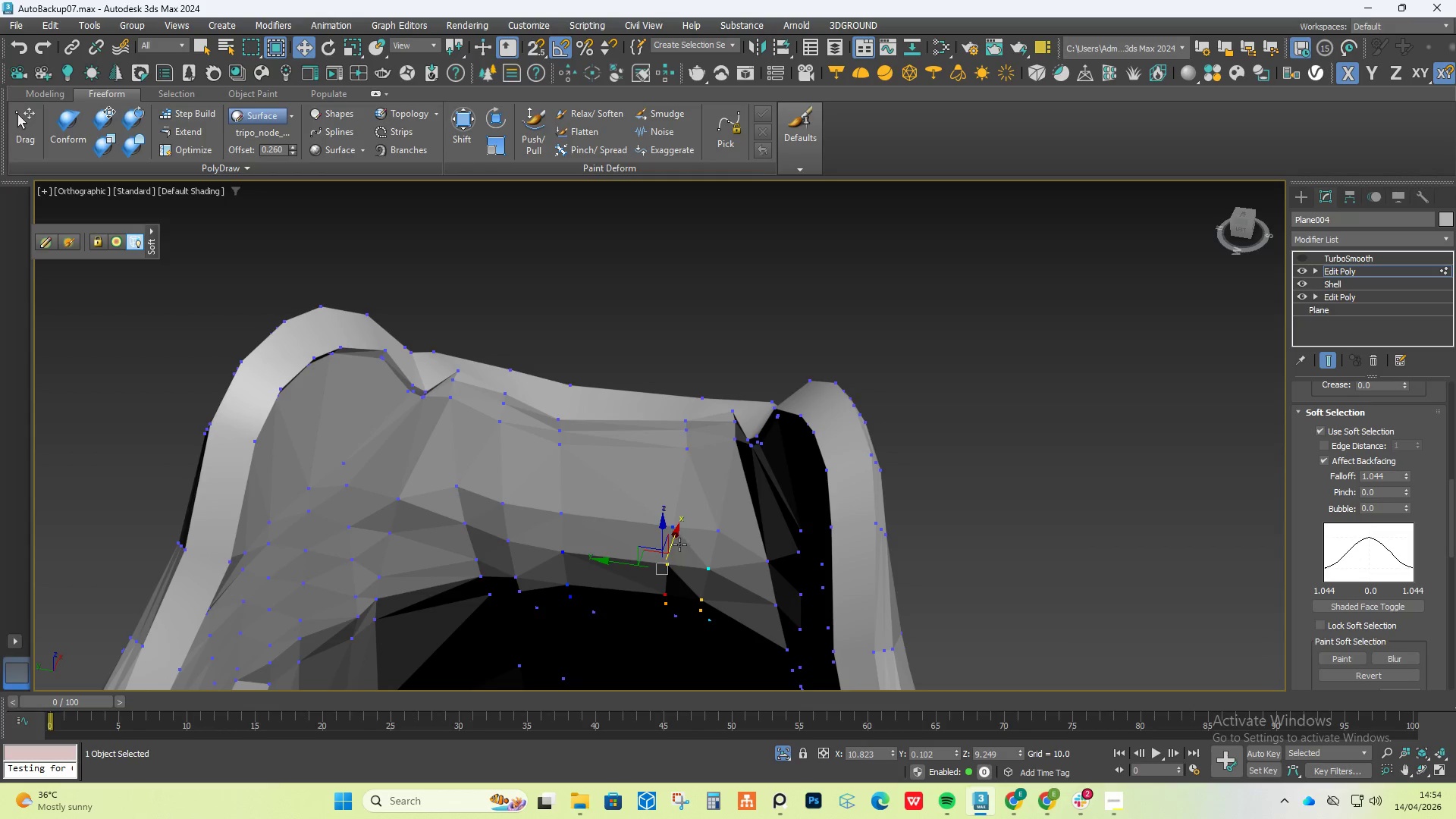 
left_click_drag(start_coordinate=[679, 544], to_coordinate=[677, 553])
 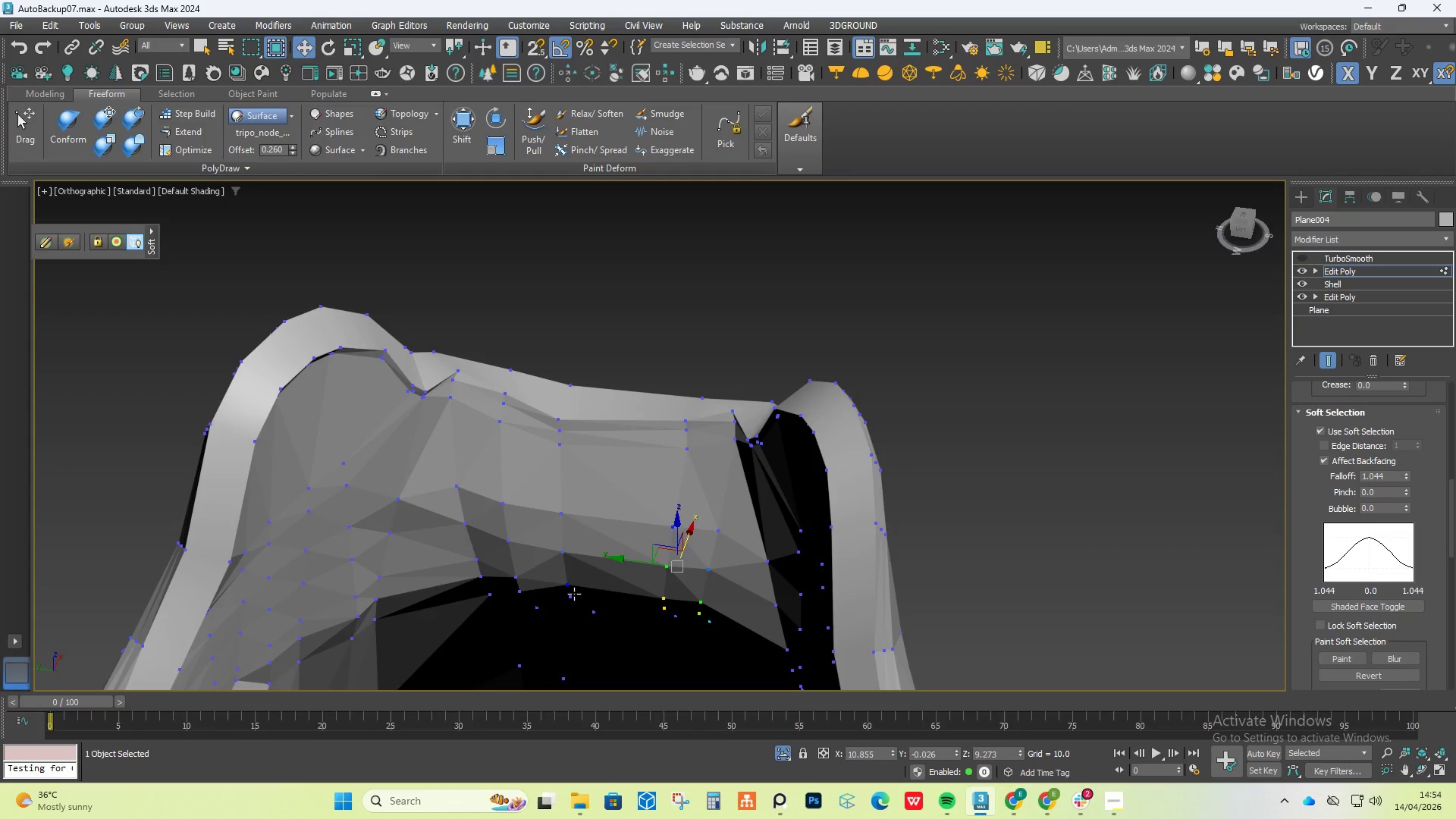 
hold_key(key=AltLeft, duration=1.08)
 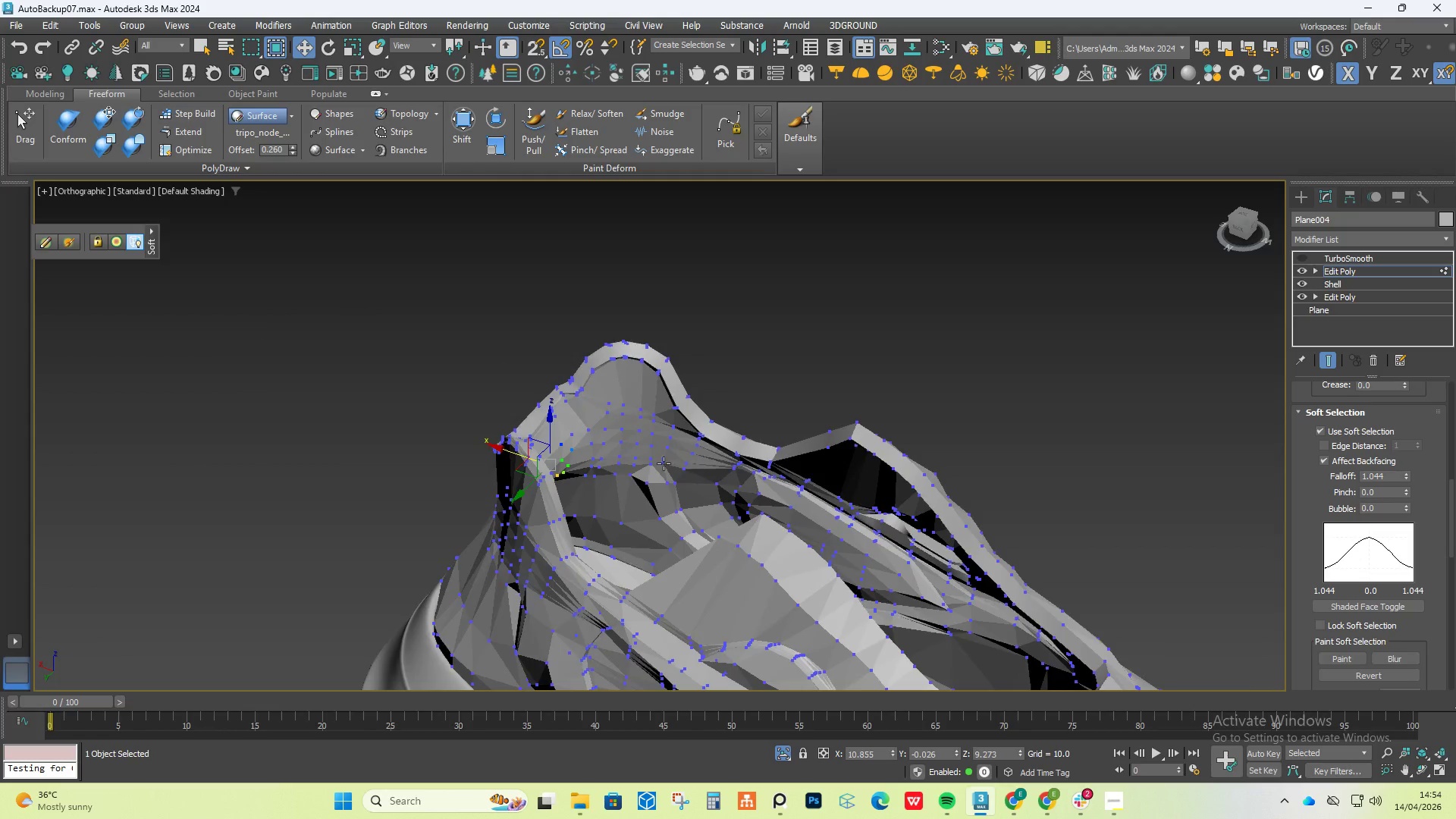 
scroll: coordinate [574, 594], scroll_direction: down, amount: 3.0
 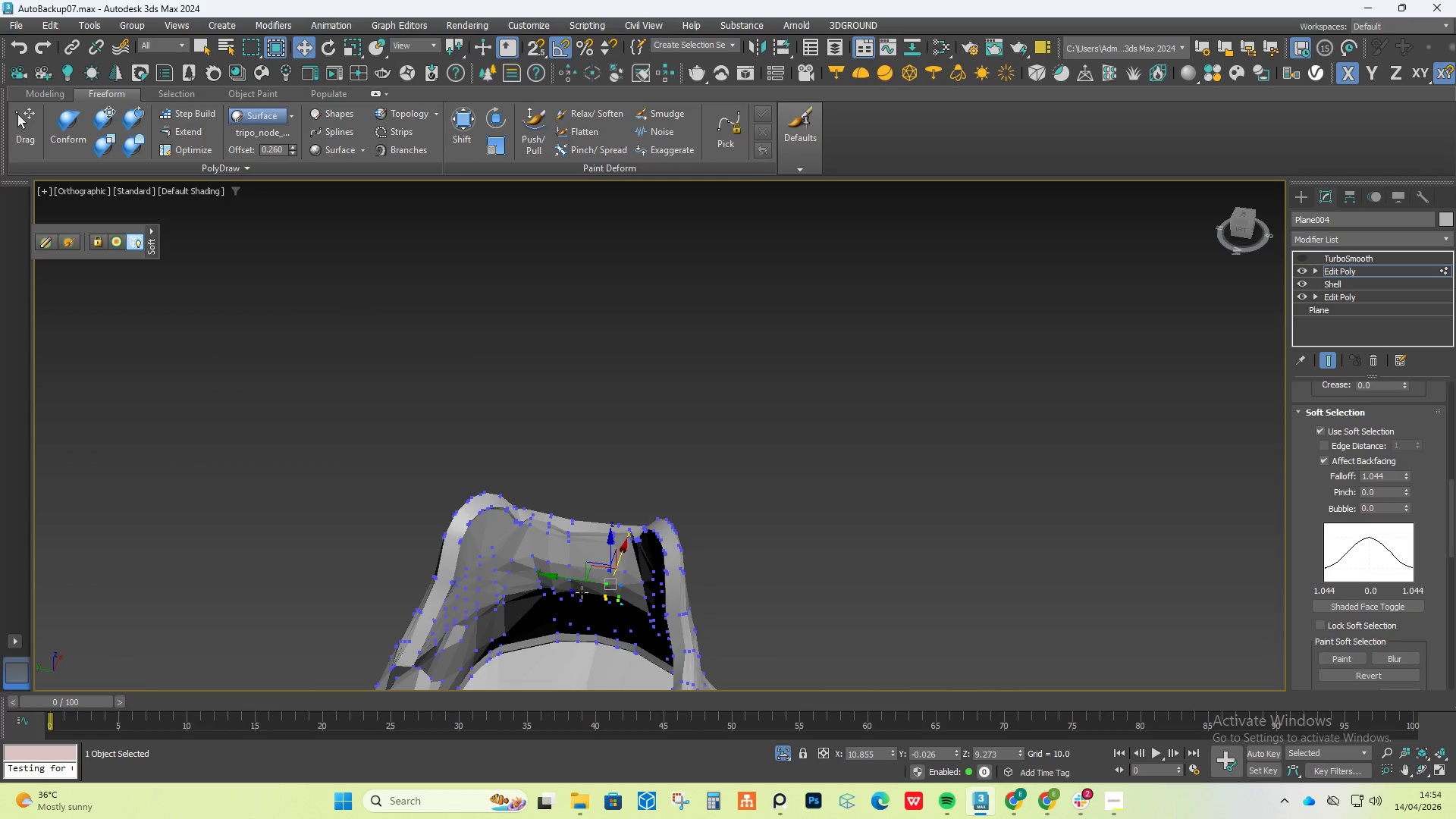 
hold_key(key=AltLeft, duration=1.23)
scroll: coordinate [651, 457], scroll_direction: up, amount: 2.0
 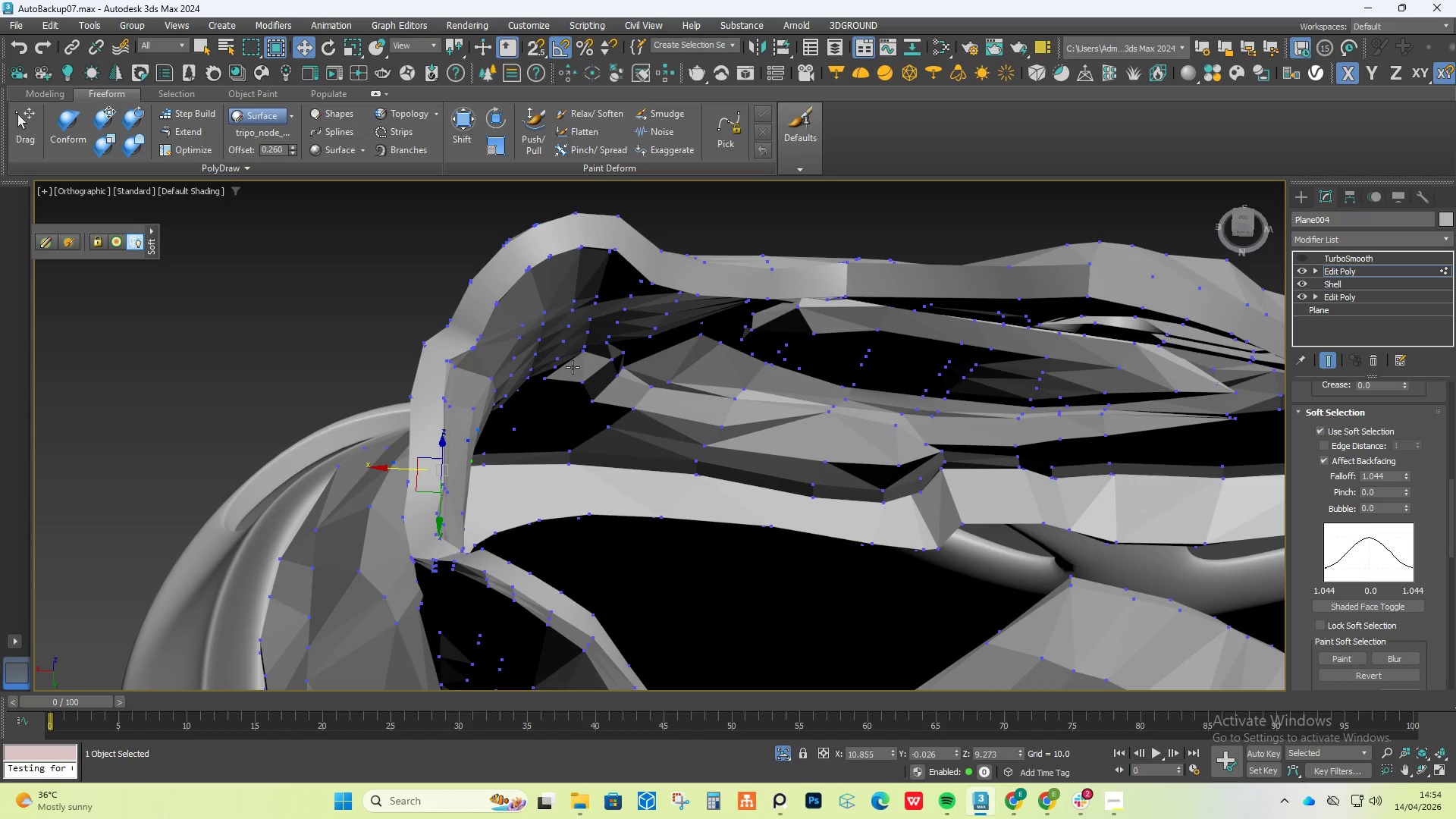 
left_click([579, 333])
 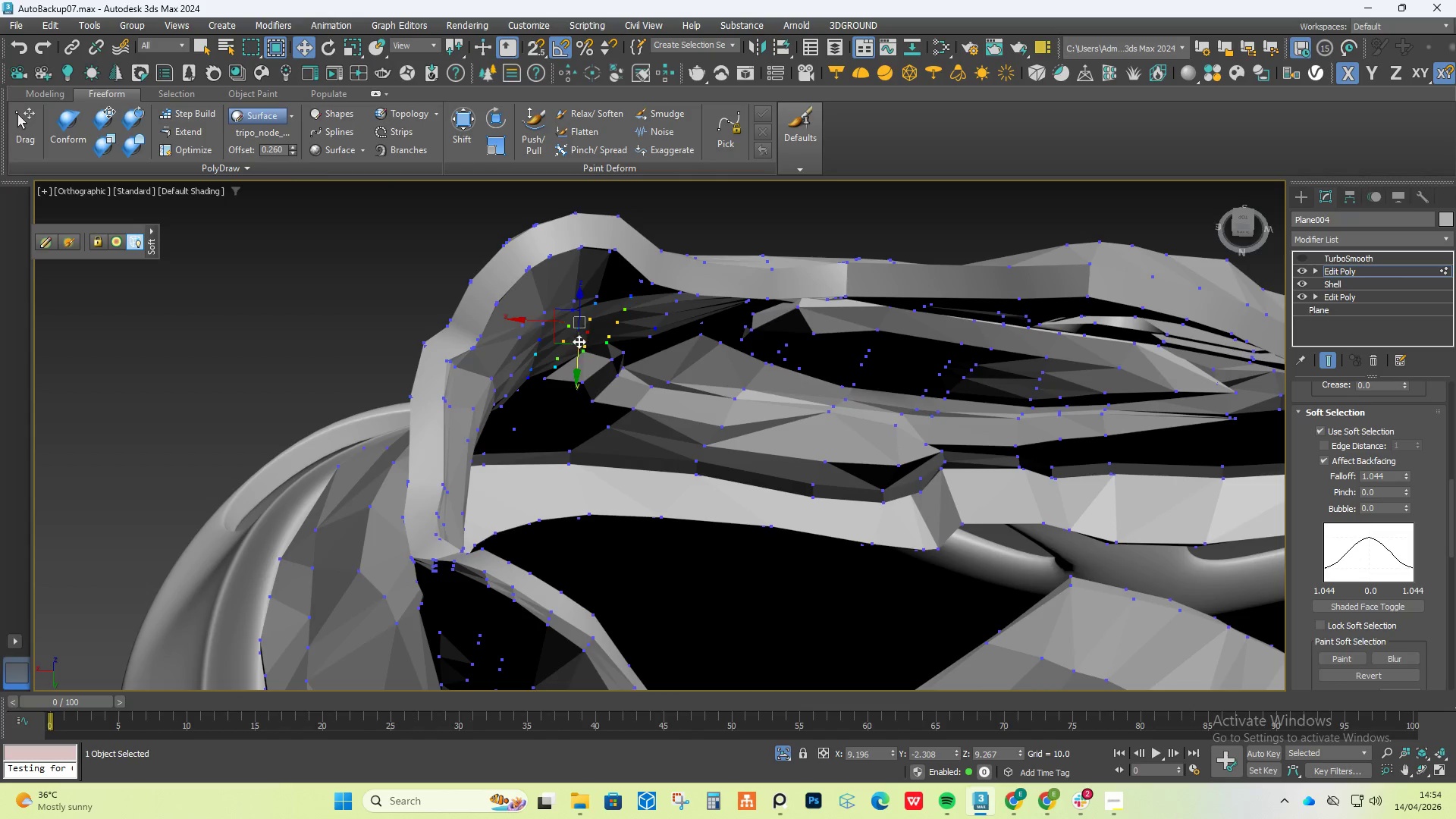 
hold_key(key=AltLeft, duration=0.73)
 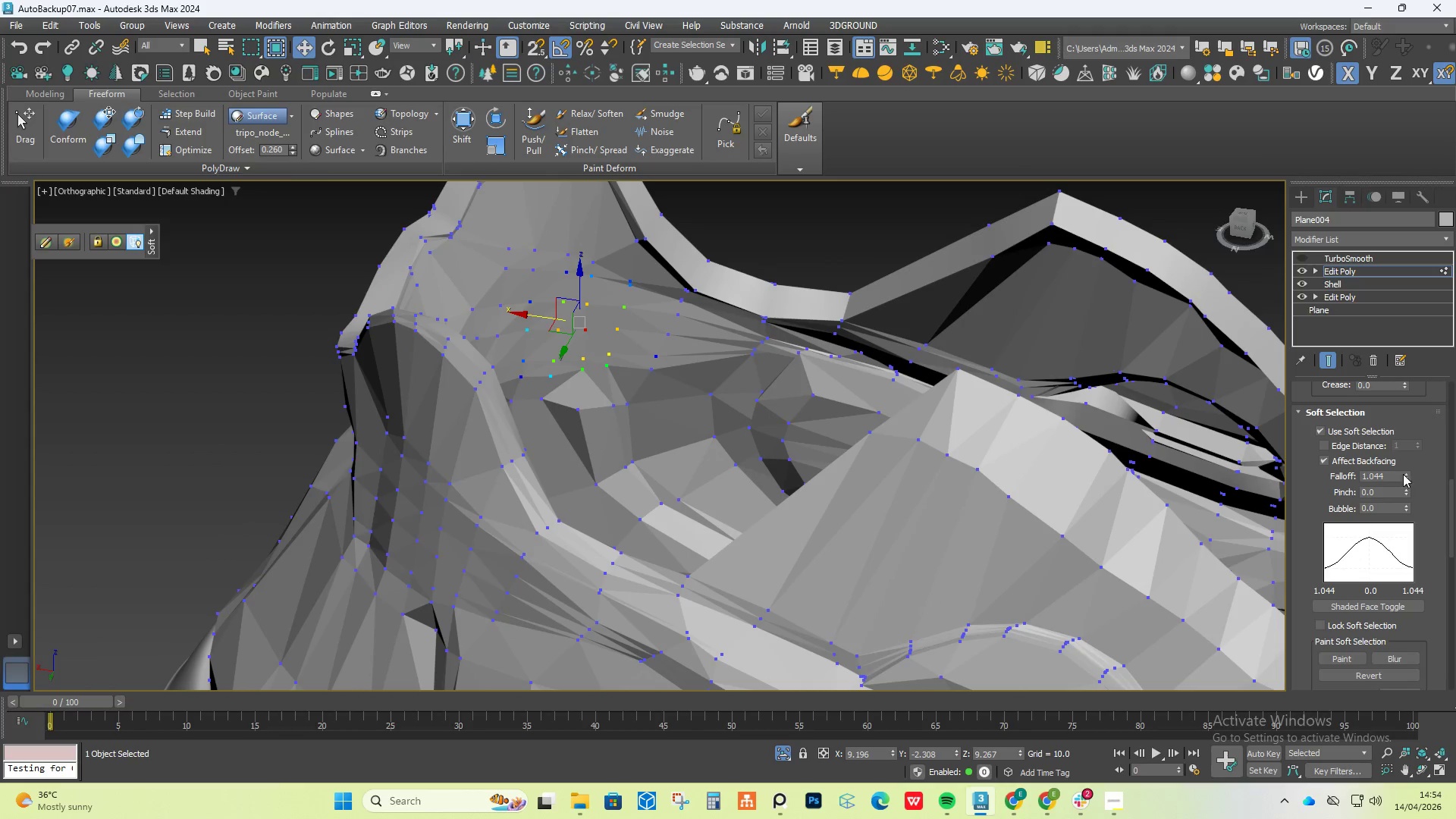 
left_click_drag(start_coordinate=[1409, 474], to_coordinate=[1394, 417])
 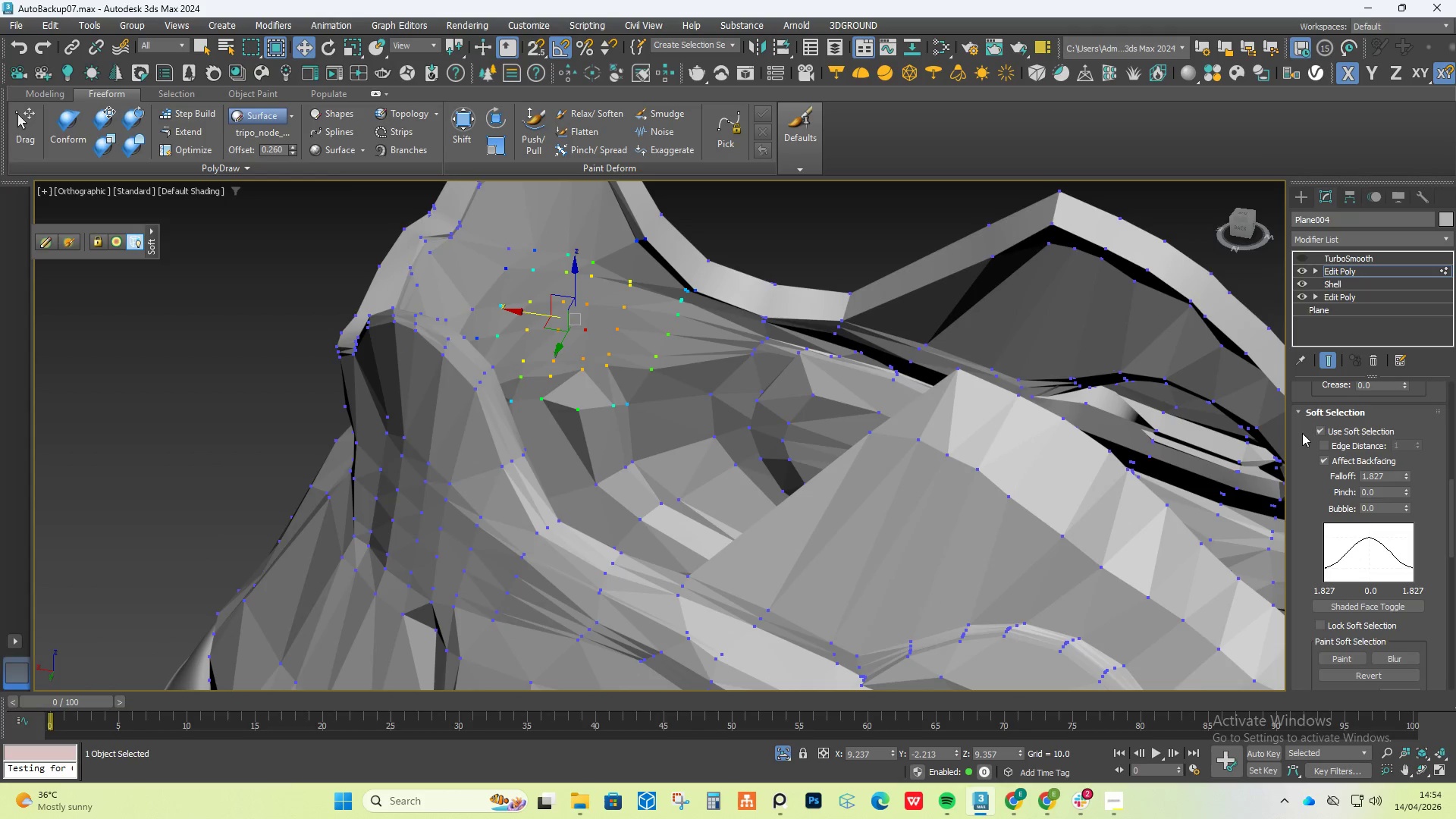 
hold_key(key=AltLeft, duration=0.69)
 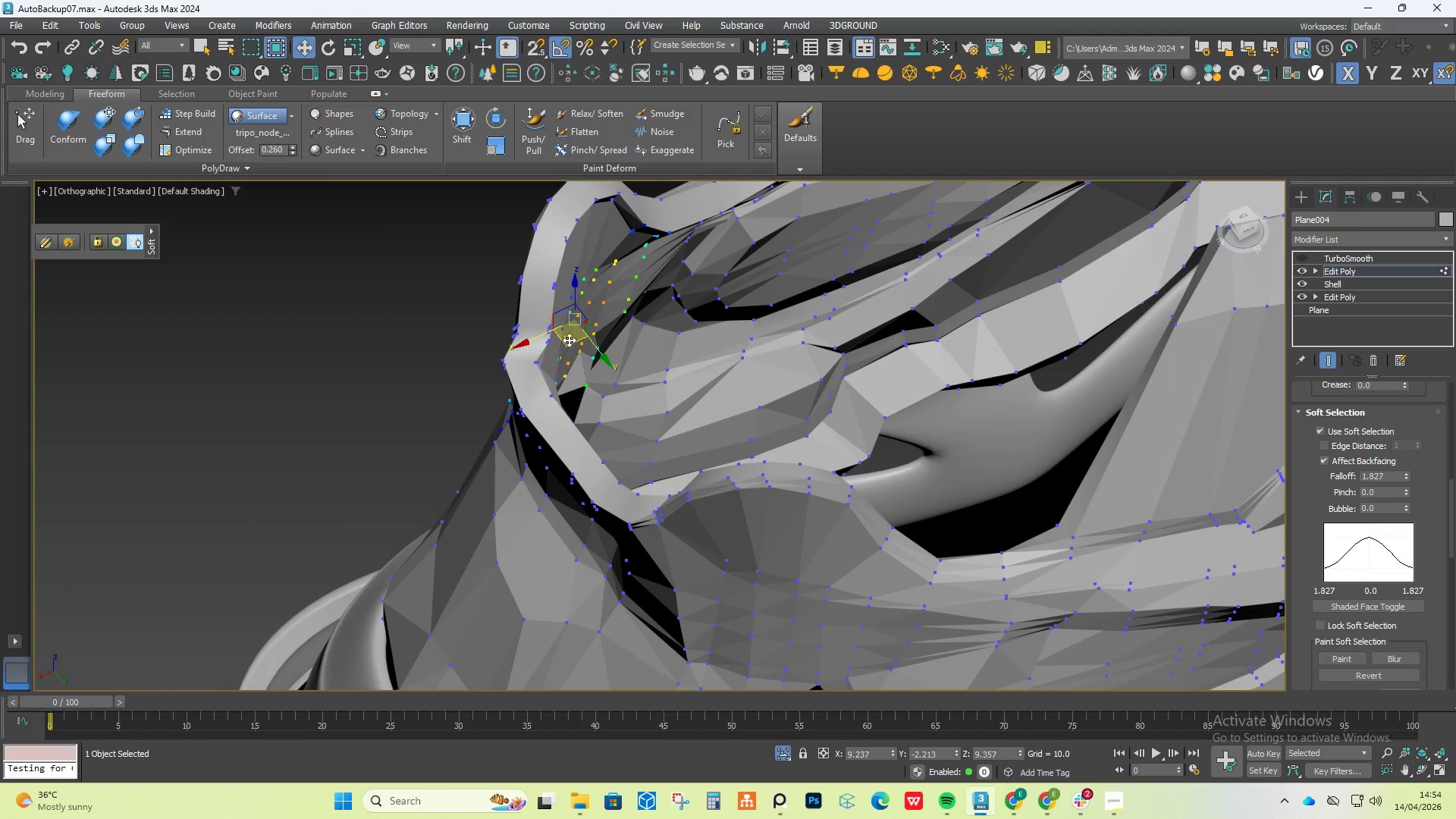 
left_click_drag(start_coordinate=[569, 340], to_coordinate=[620, 358])
 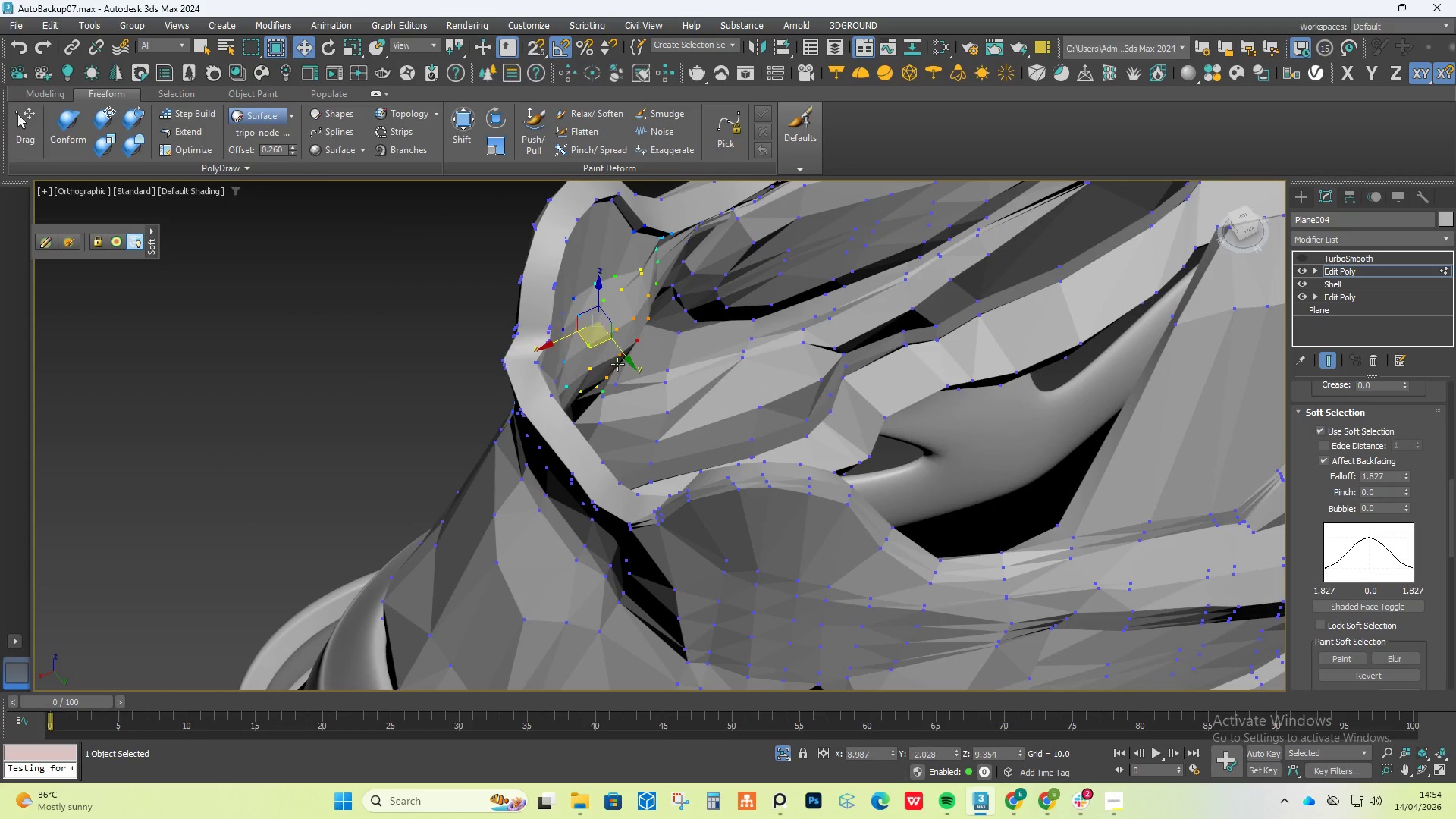 
hold_key(key=AltLeft, duration=0.86)
 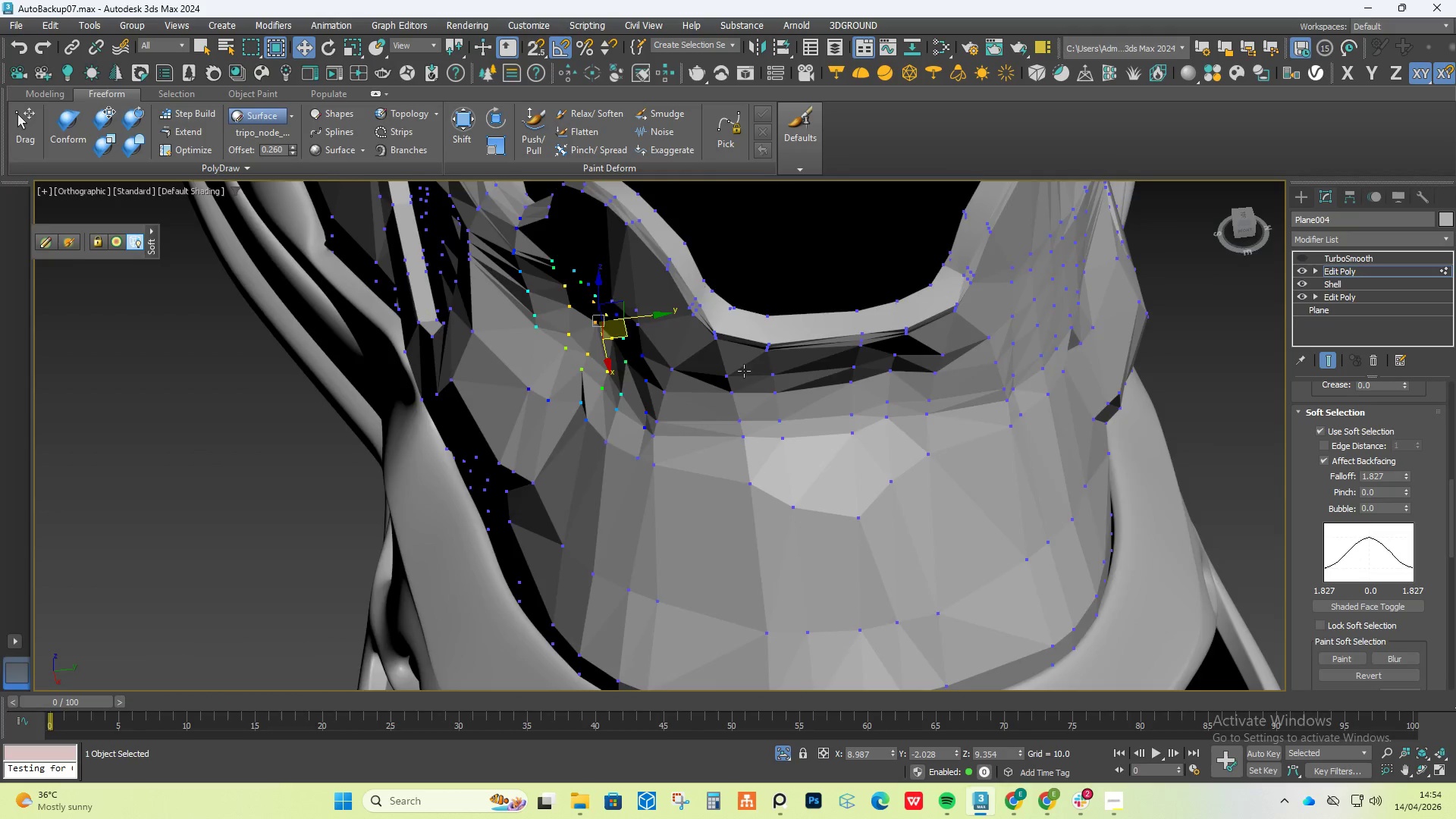 
hold_key(key=AltLeft, duration=1.11)
 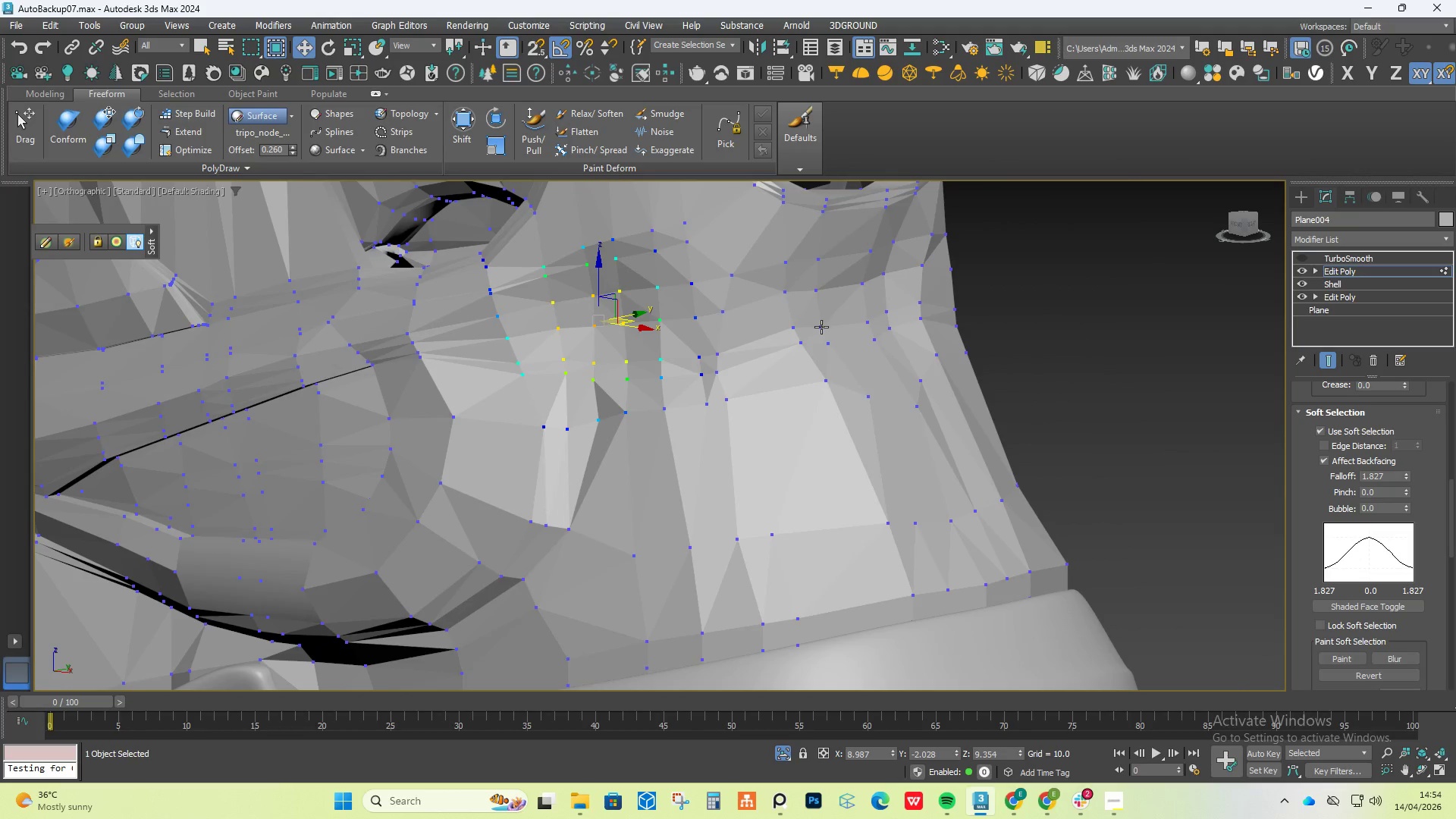 
key(Control+Z)
 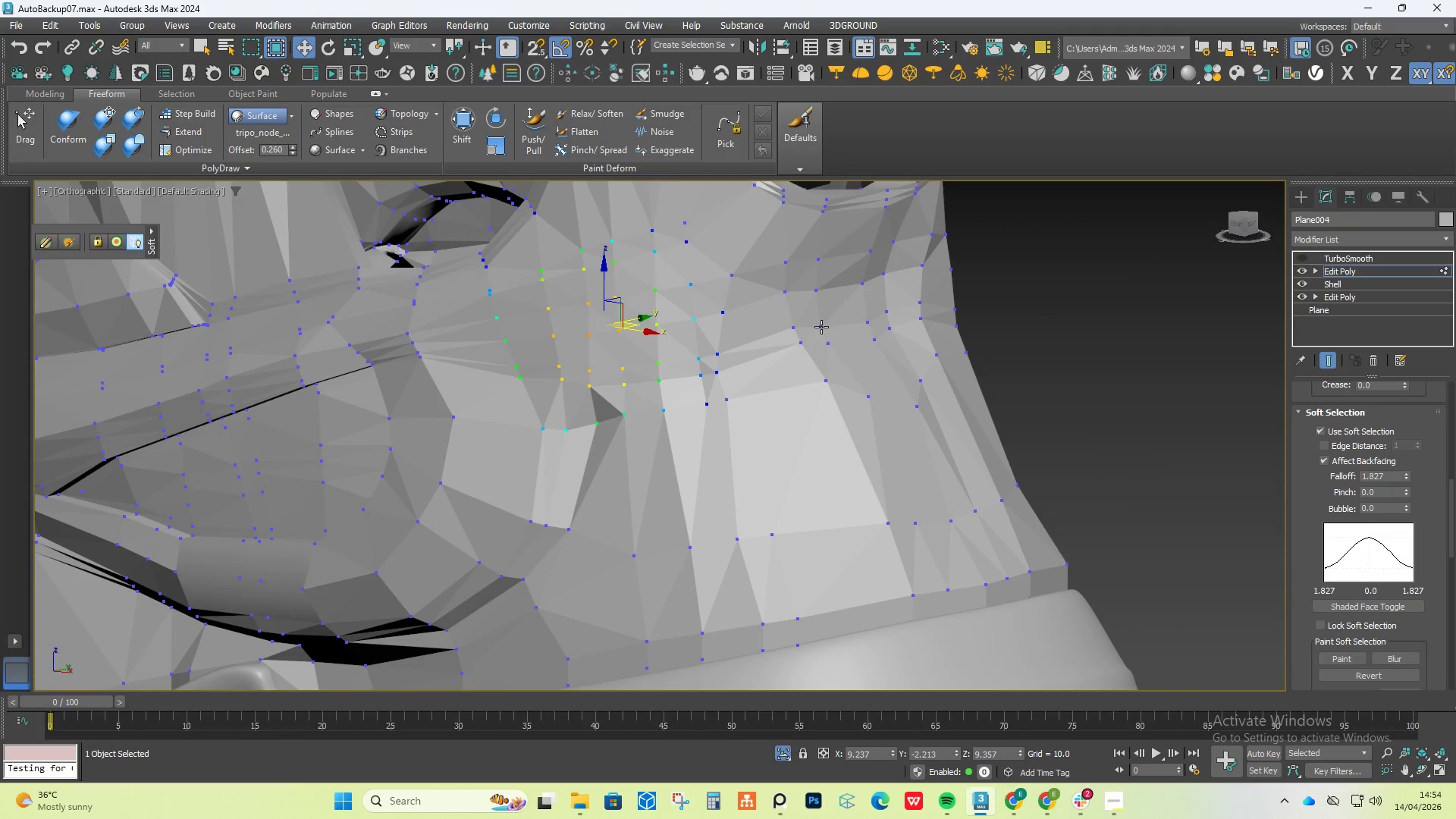 
key(Control+Z)
 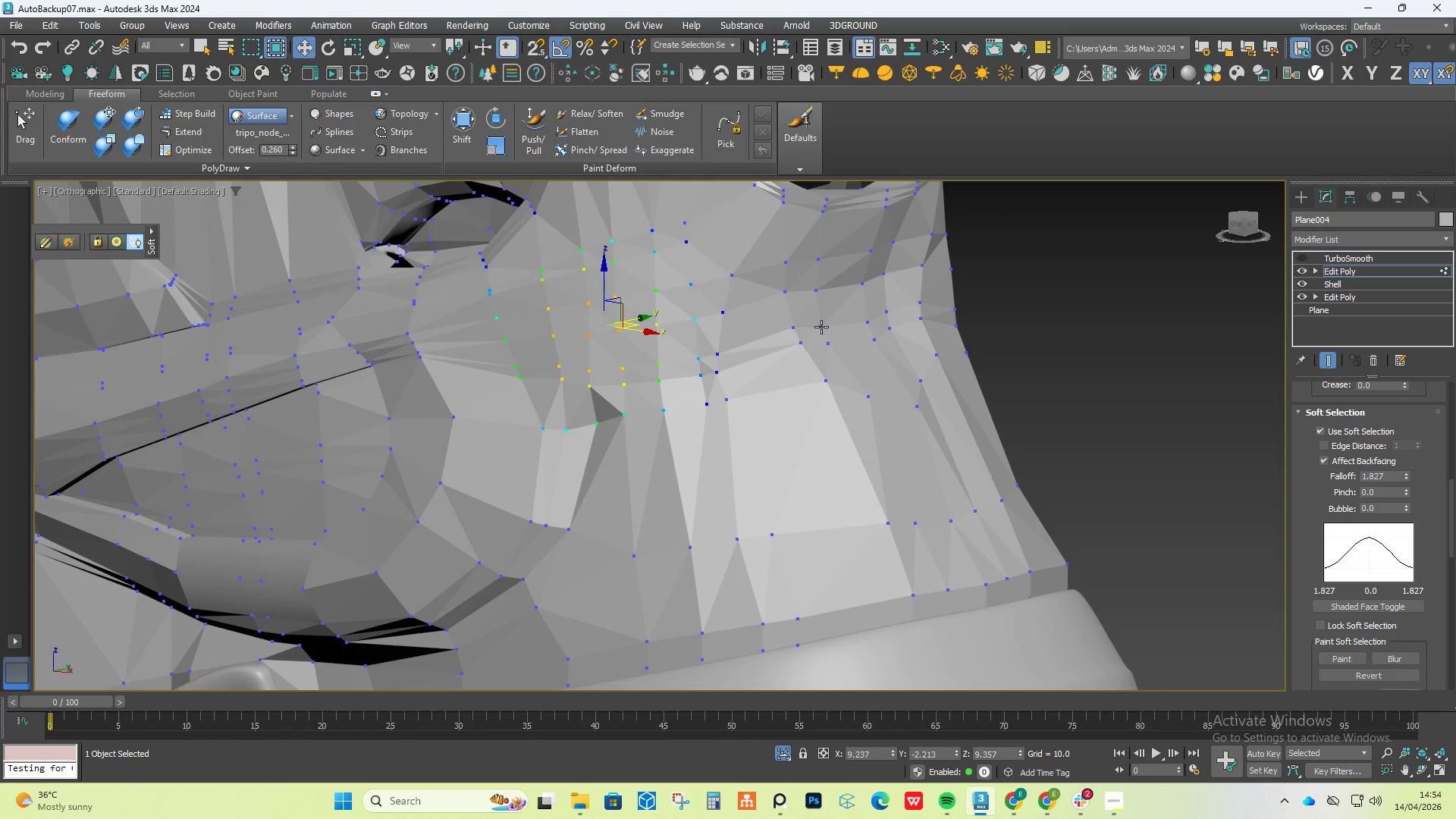 
key(Control+Z)
 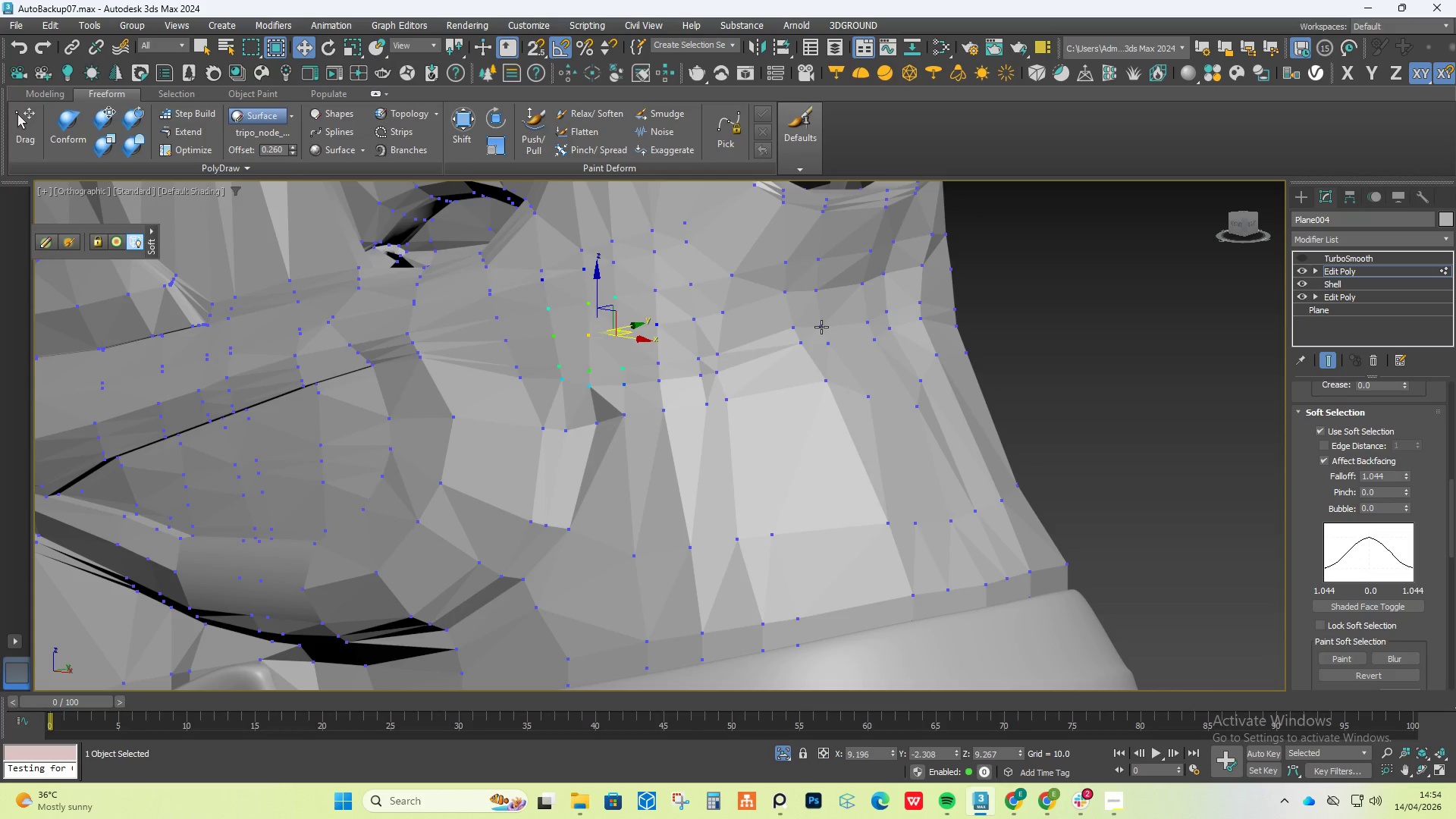 
key(Control+Z)
 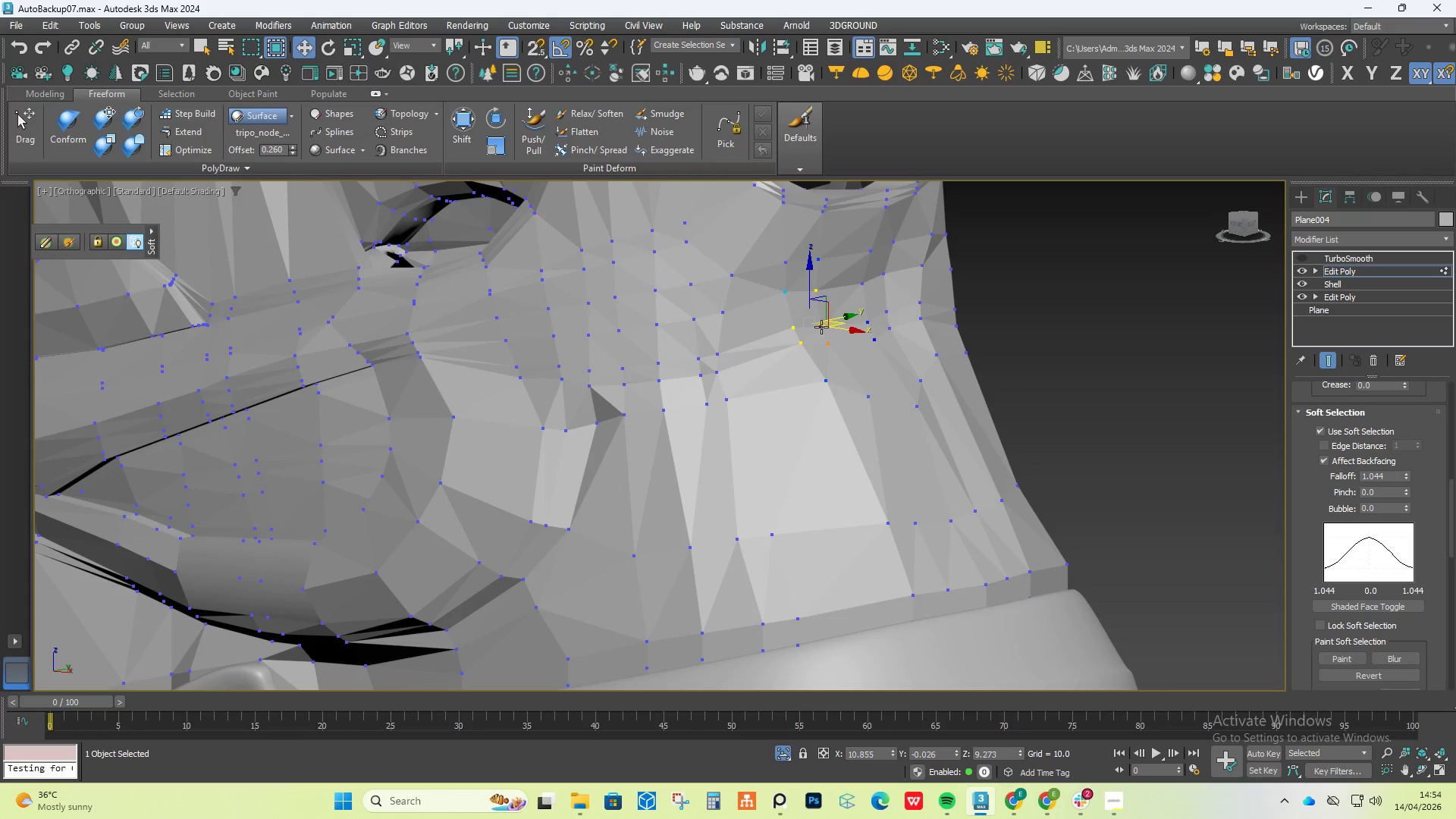 
key(Control+Z)
 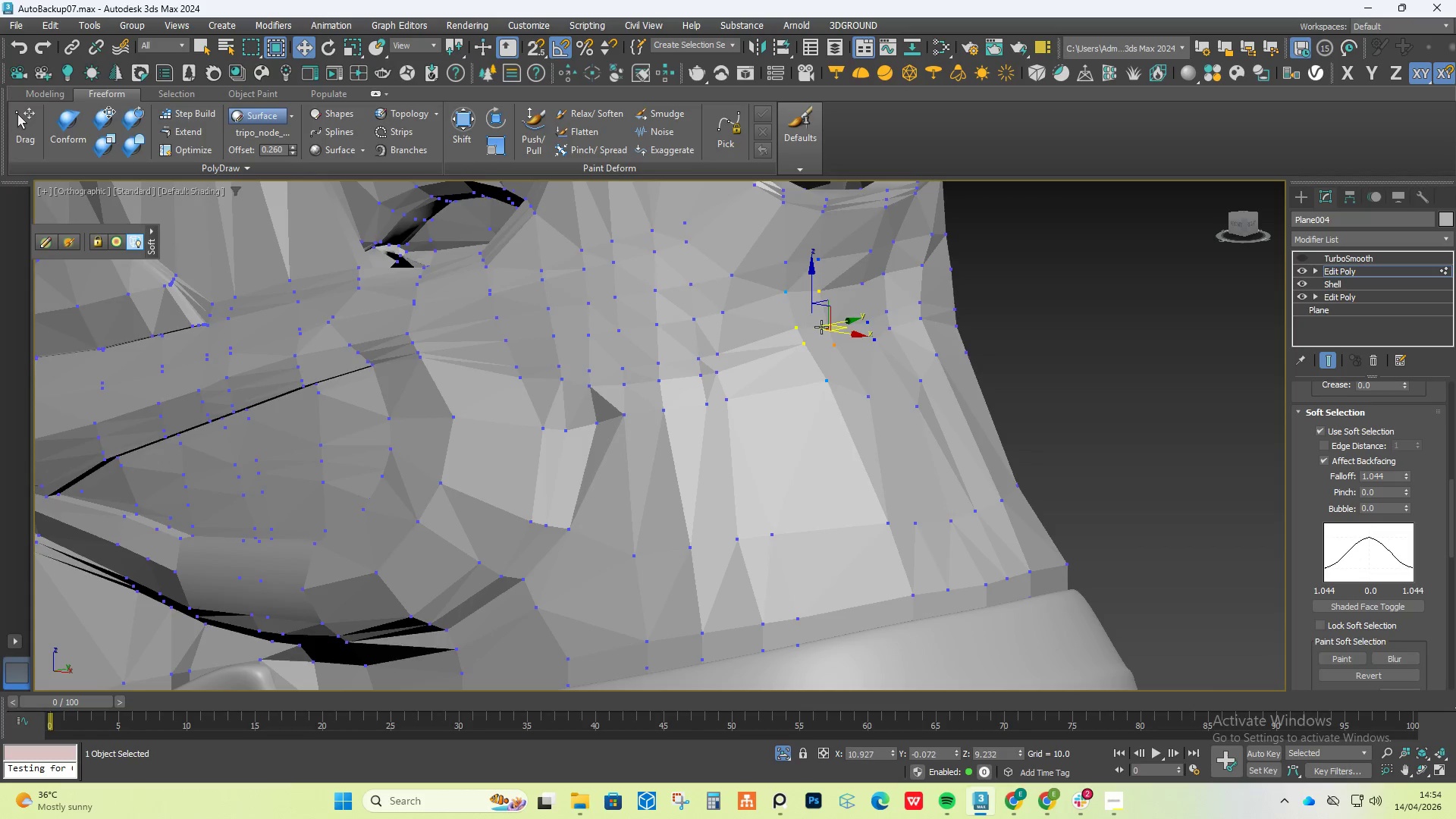 
key(Control+Z)
 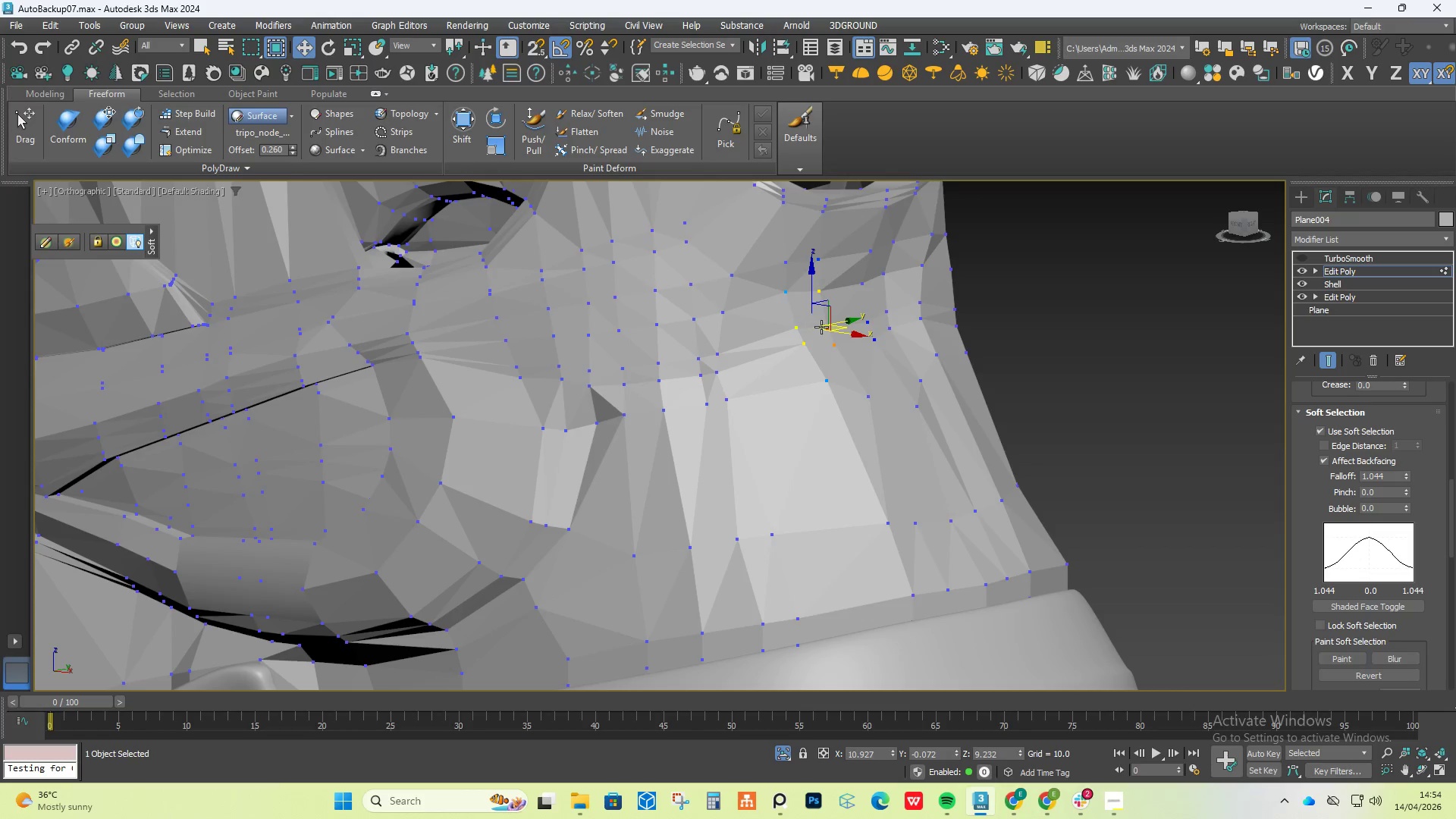 
key(Control+Z)
 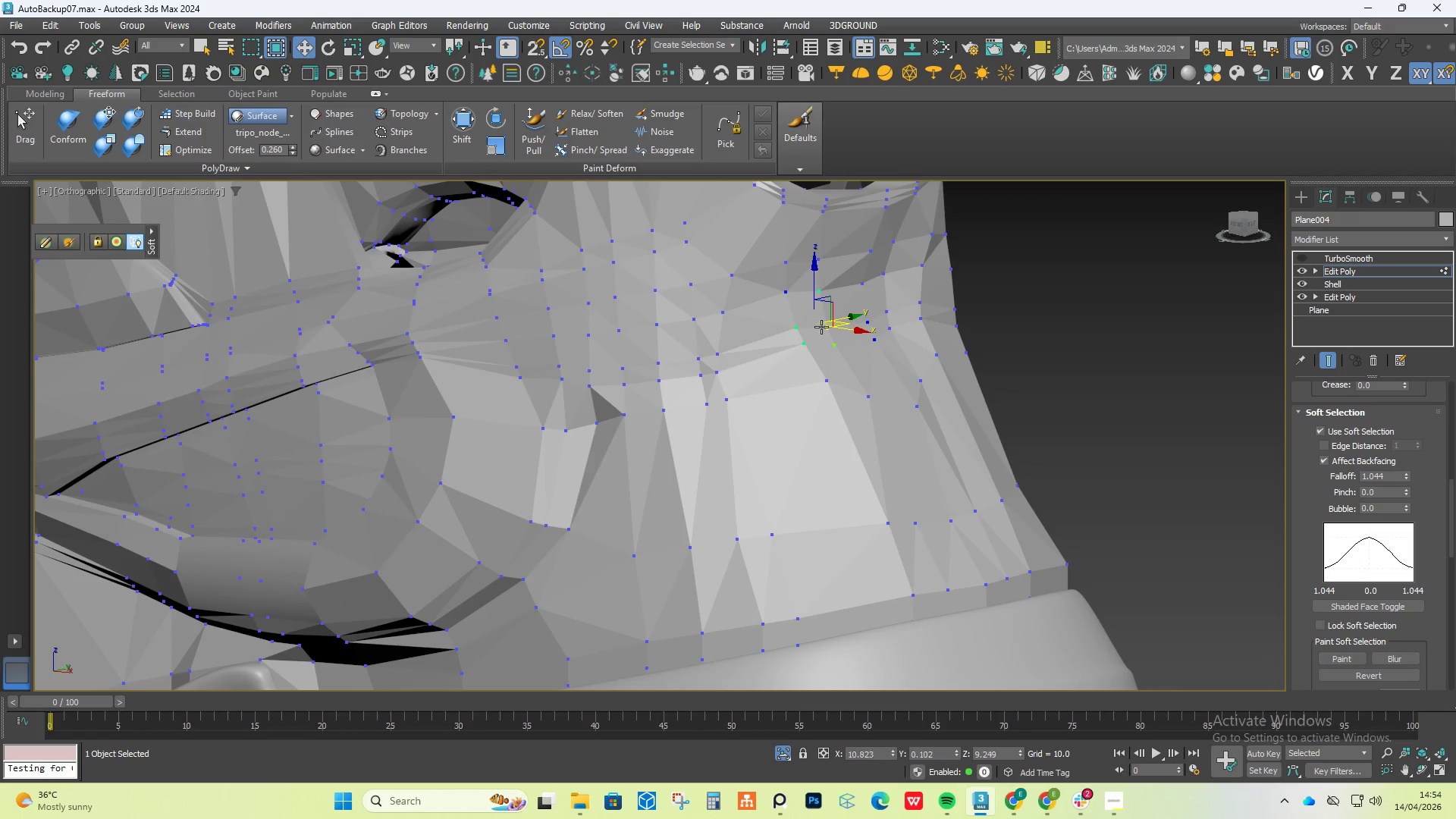 
key(Control+Z)
 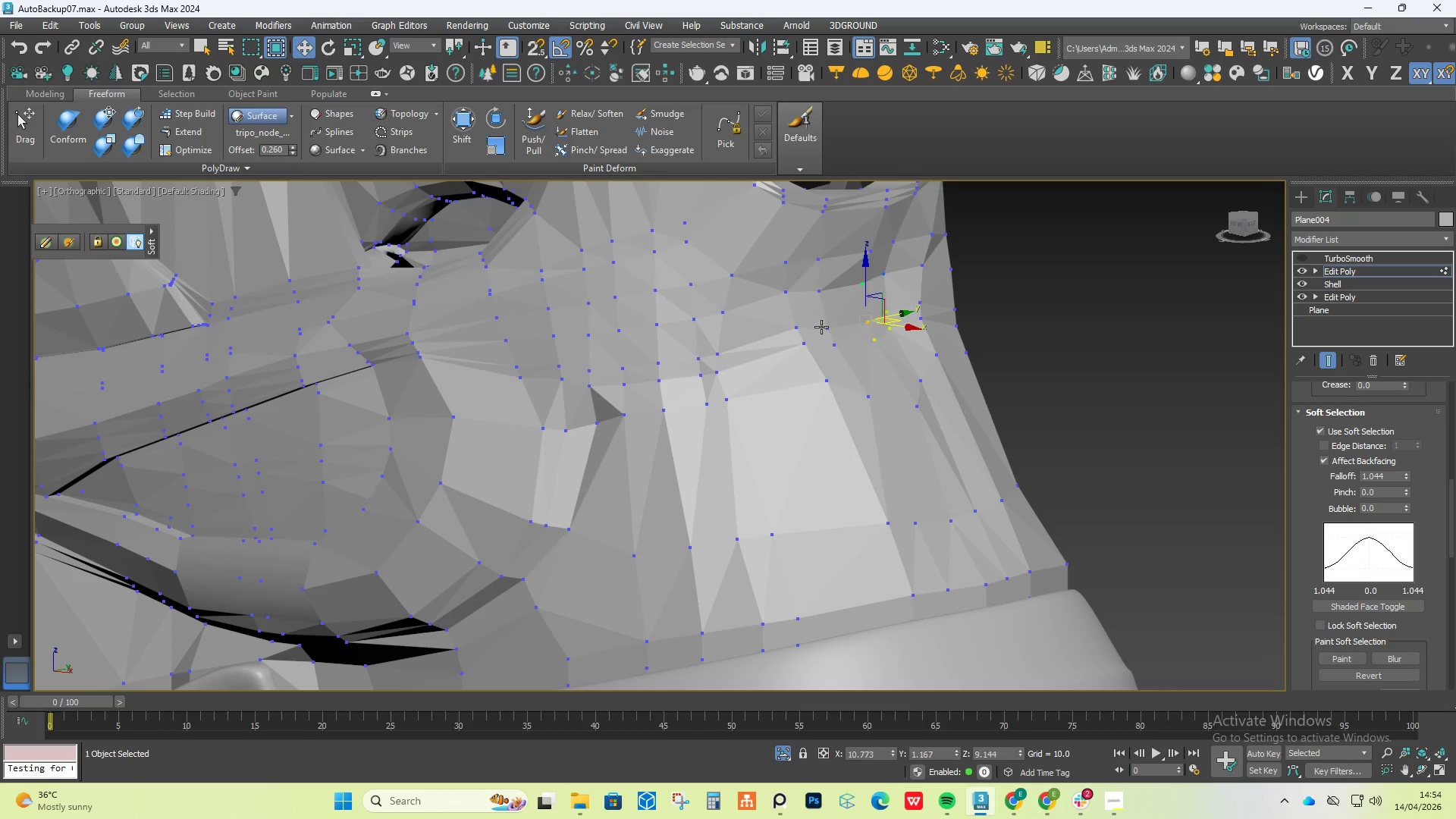 
key(Control+Z)
 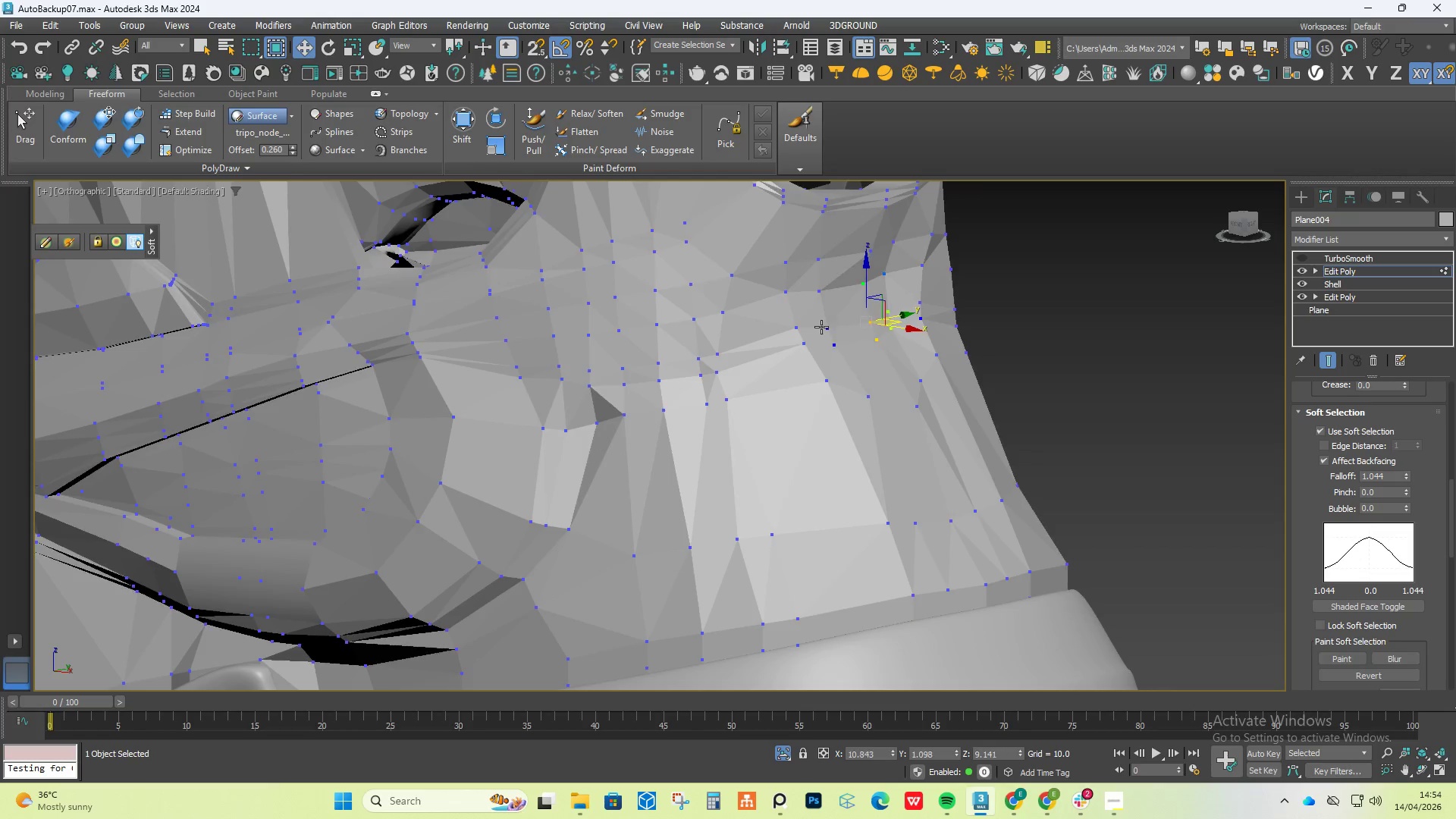 
key(Control+Z)
 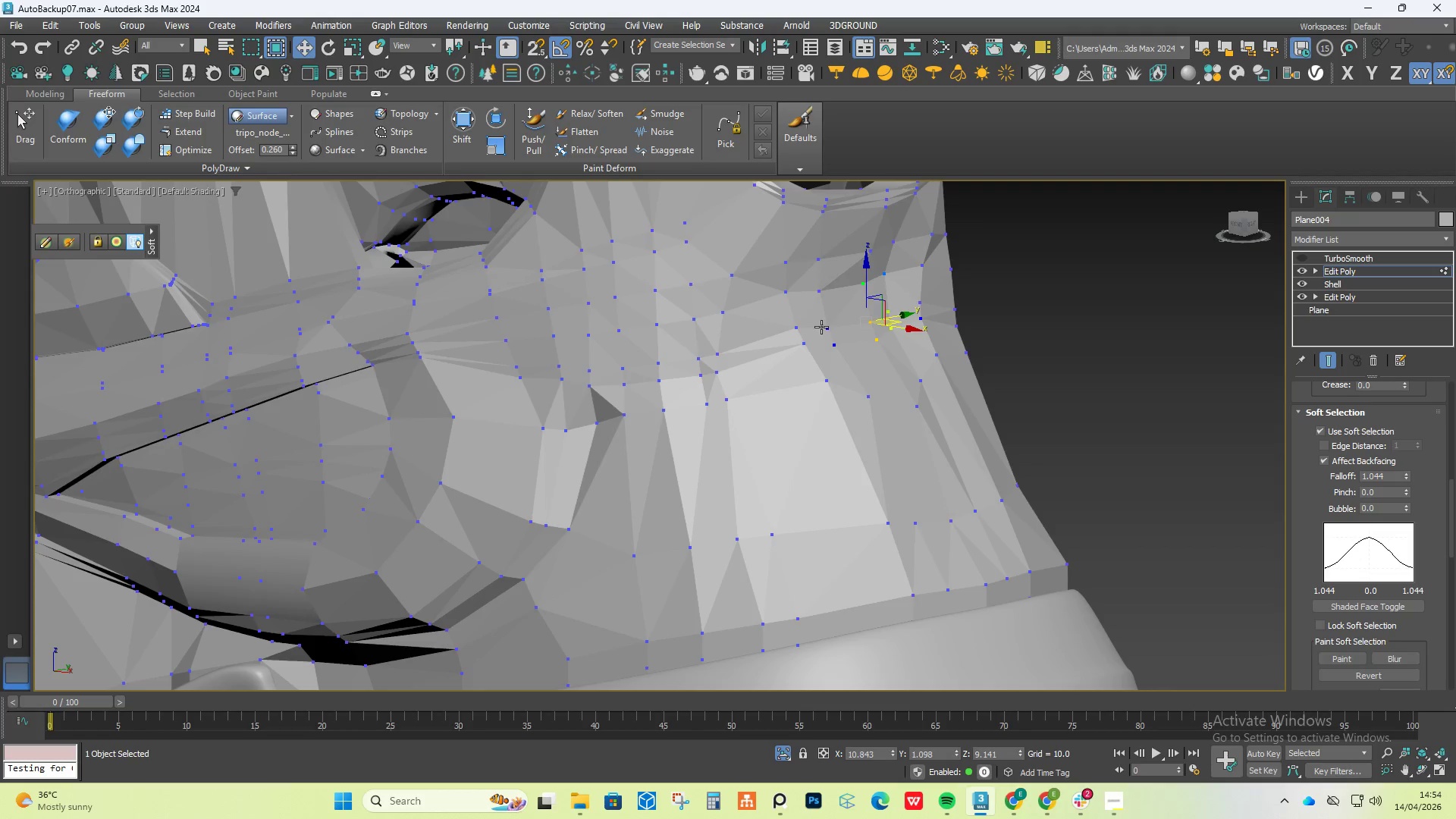 
key(Control+Z)
 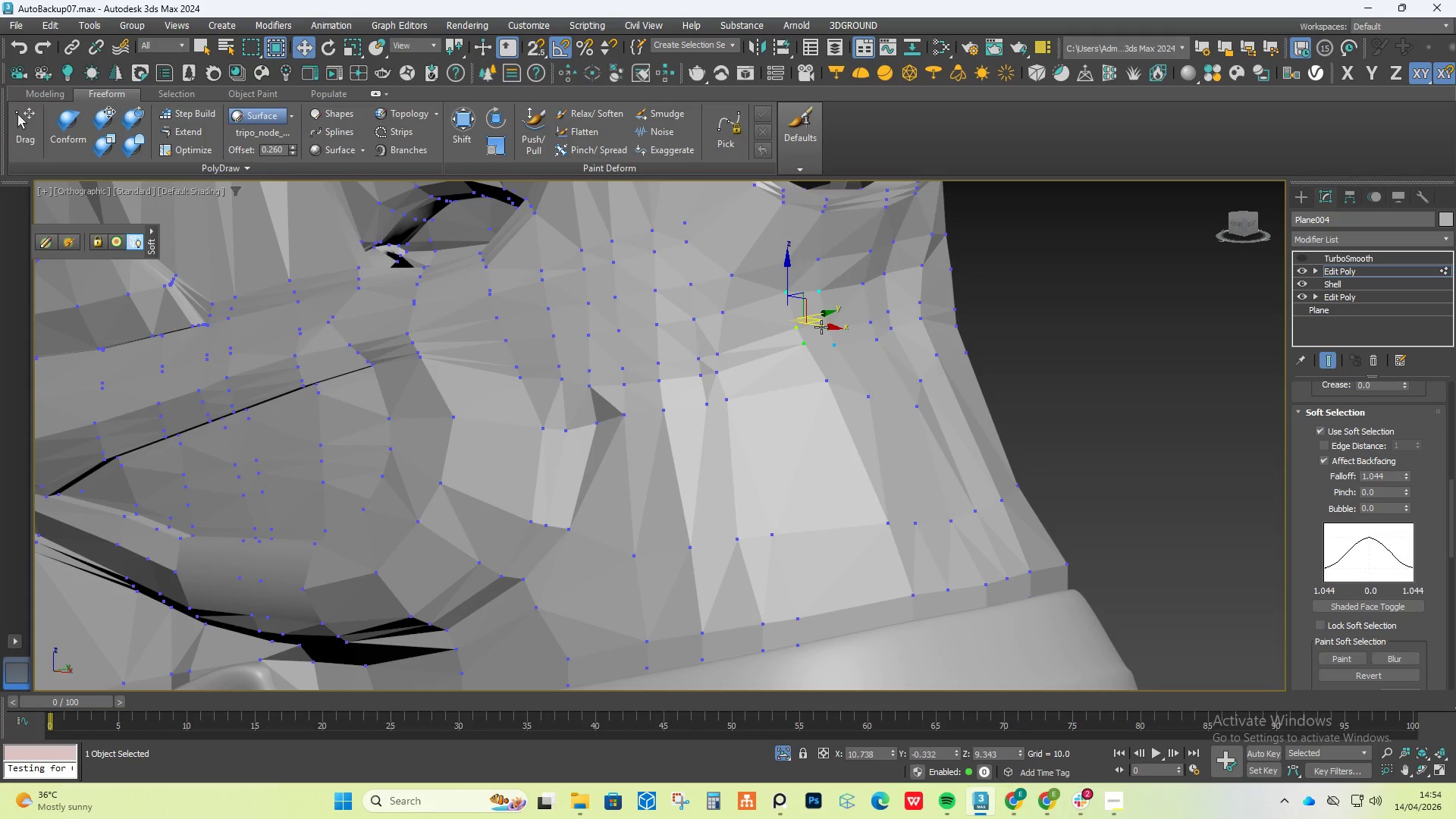 
hold_key(key=Z, duration=0.83)
 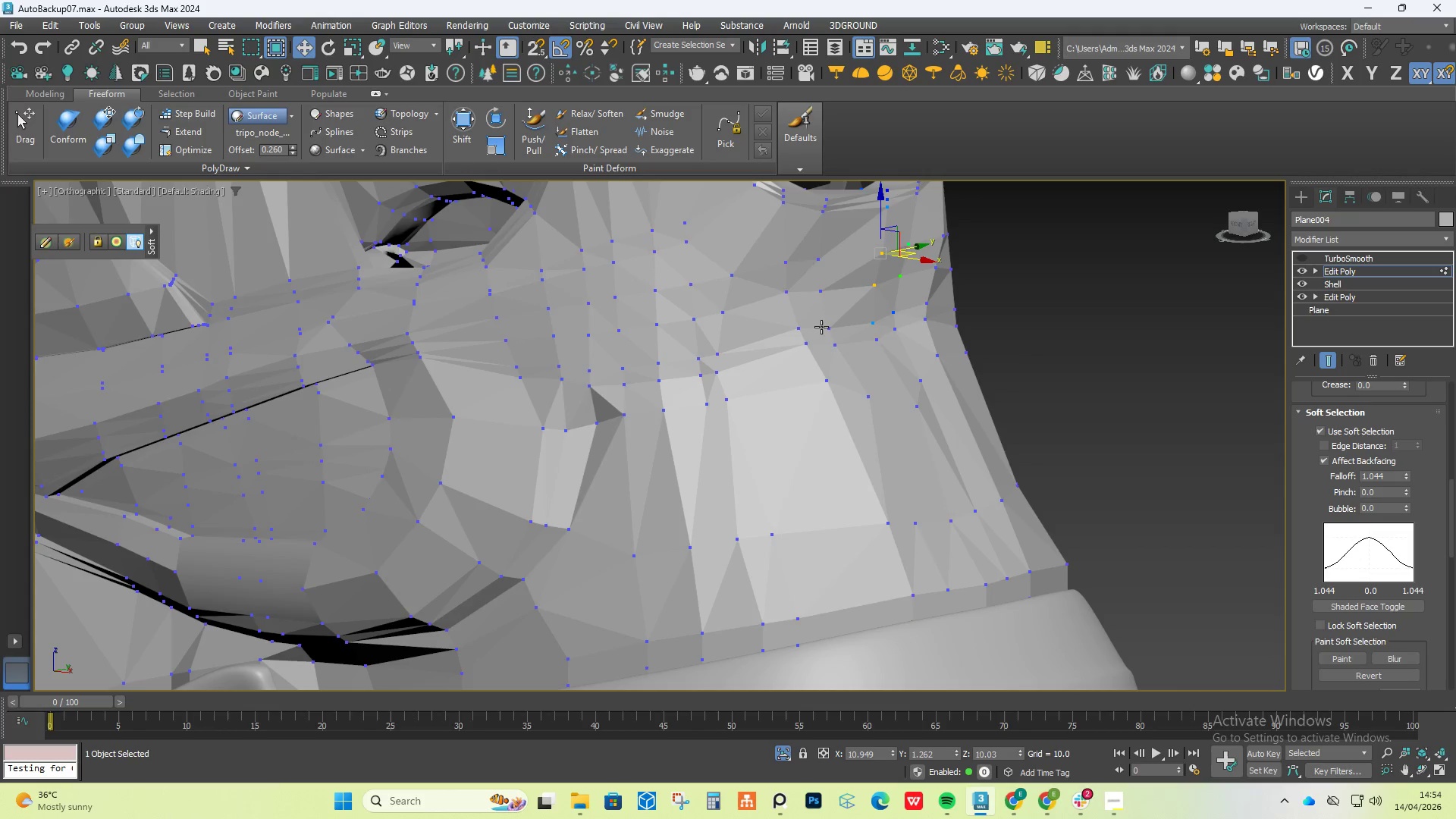 
key(Control+Z)
 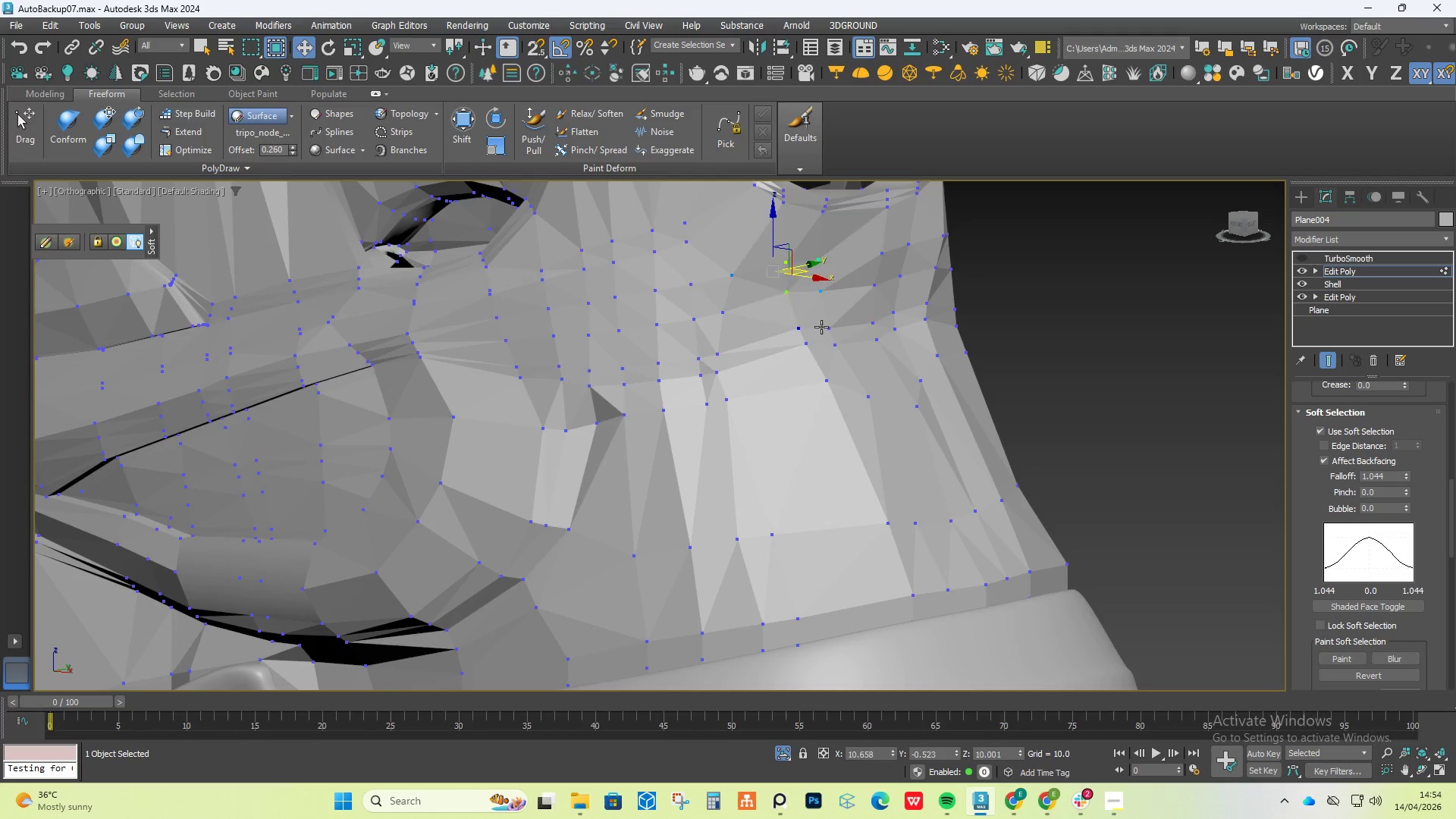 
hold_key(key=Z, duration=0.83)
 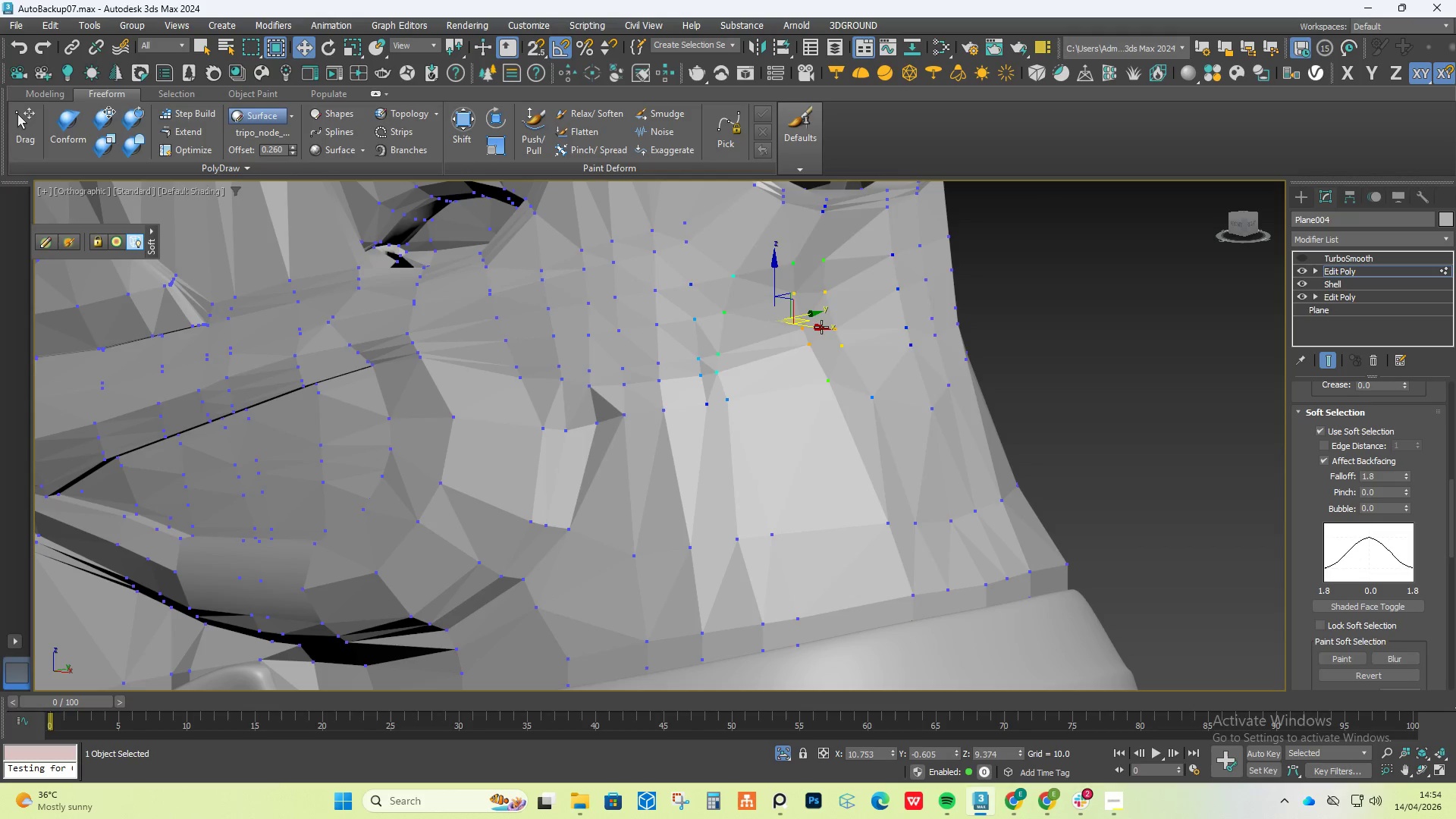 
key(Control+Z)
 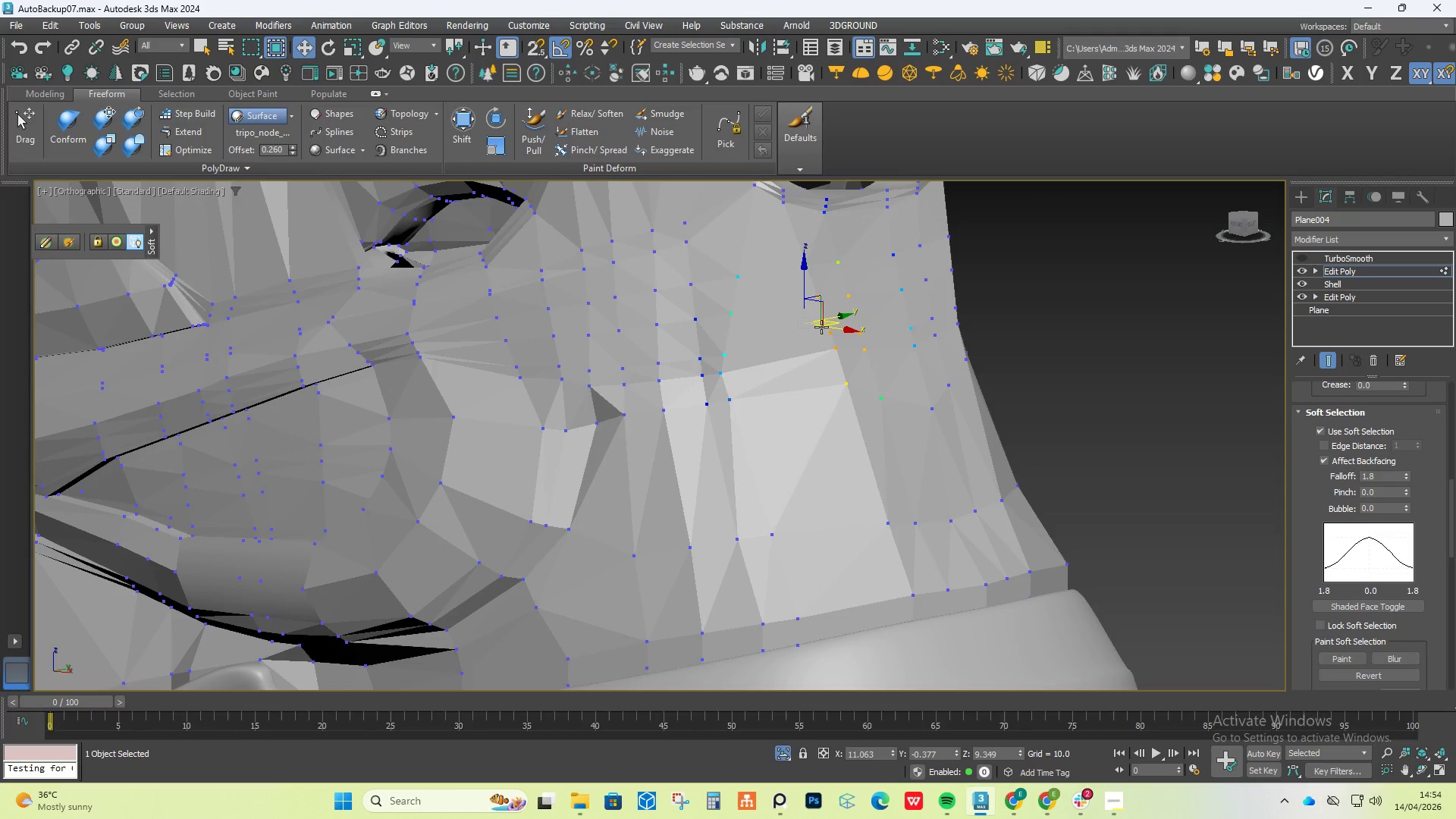 
key(Control+Z)
 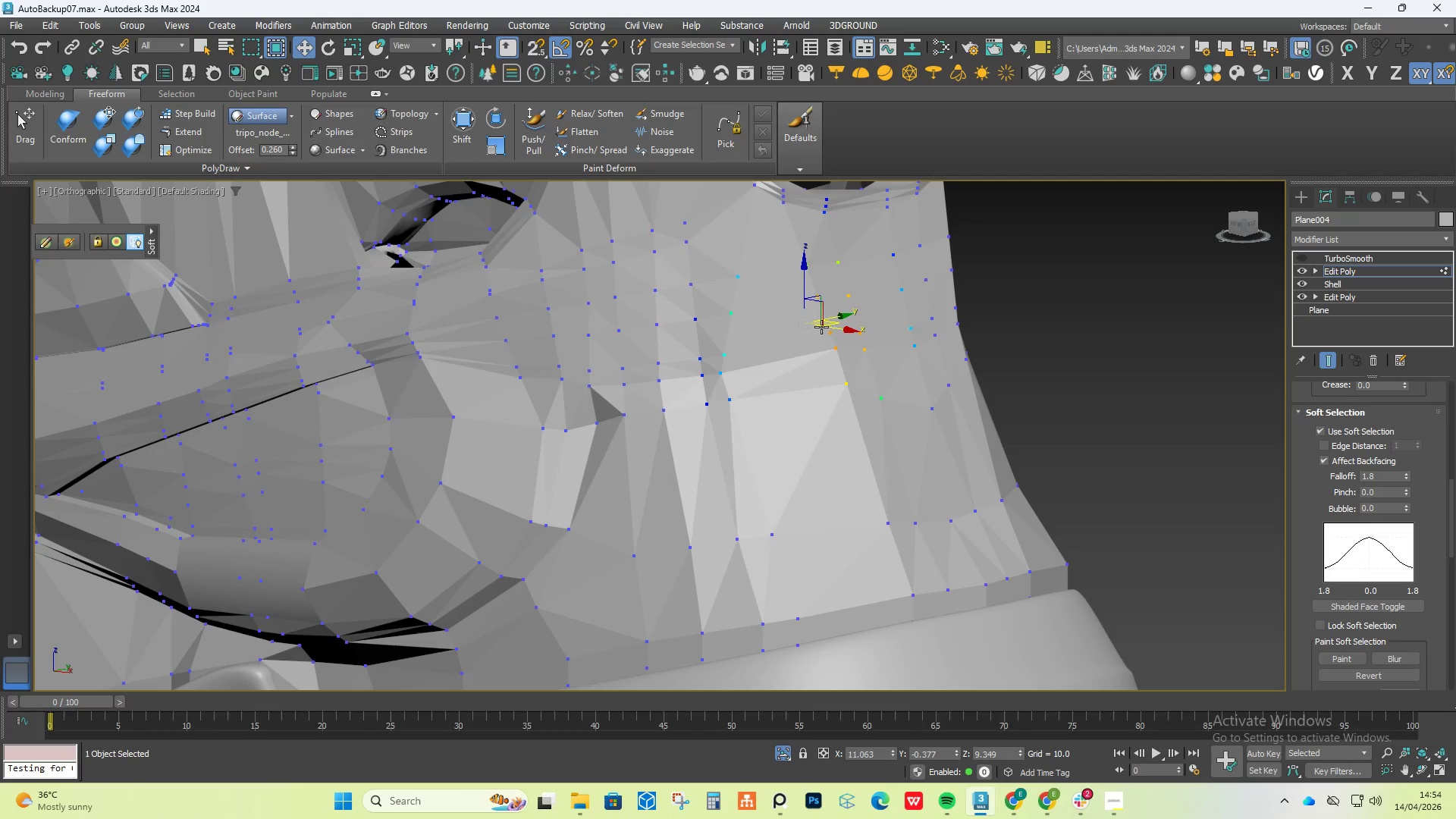 
key(Control+Z)
 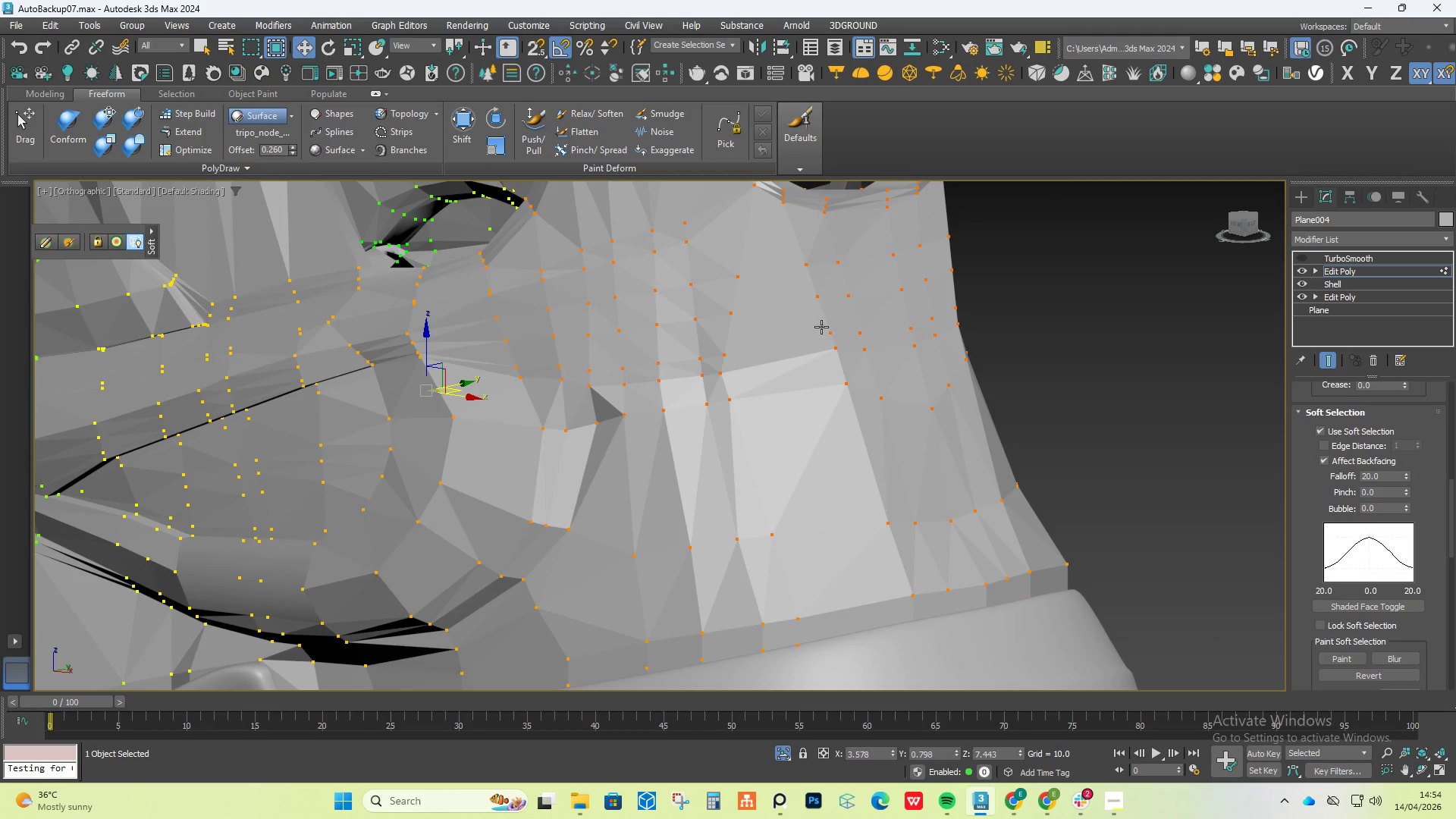 
hold_key(key=AltLeft, duration=0.69)
 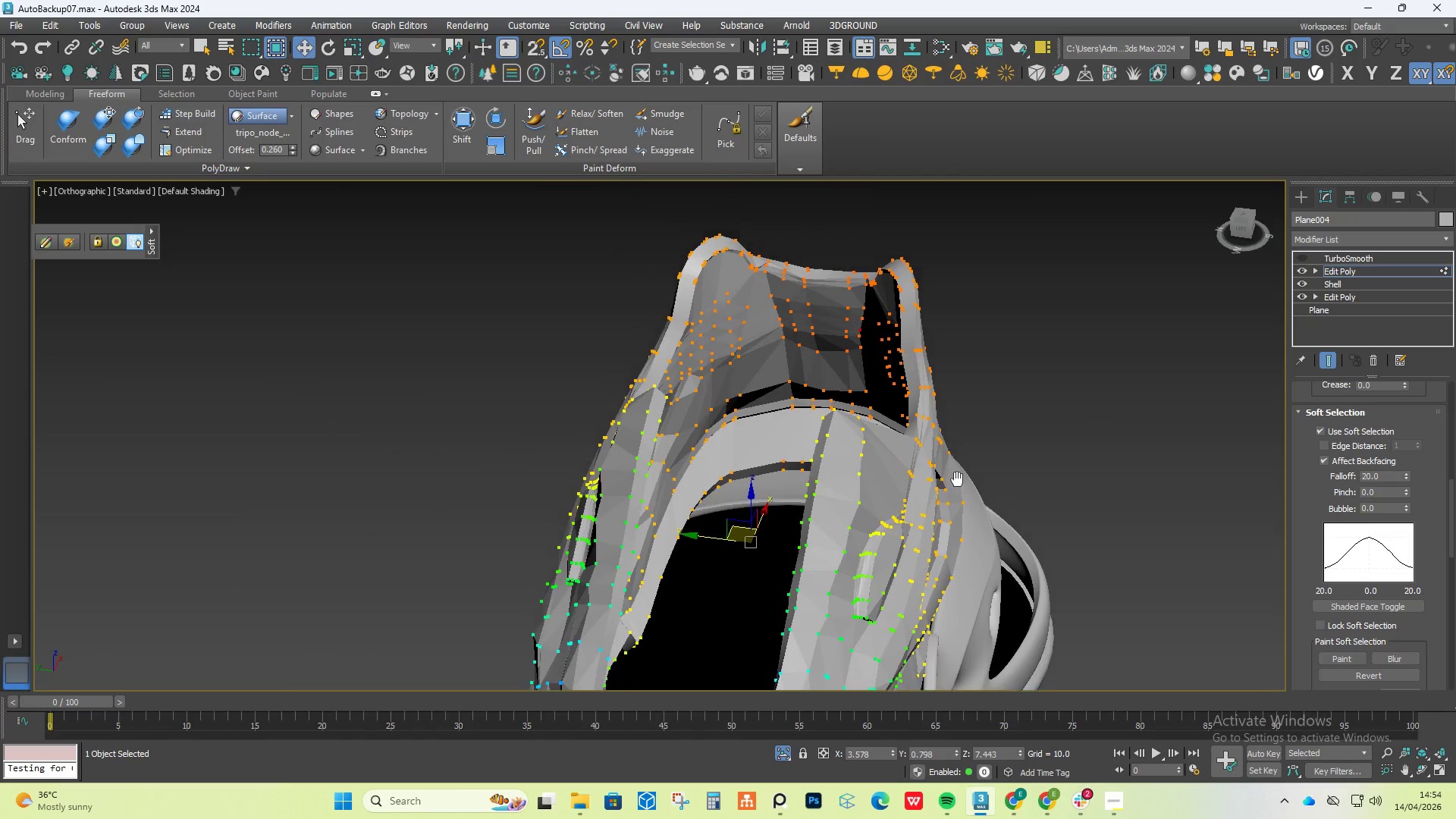 
scroll: coordinate [839, 322], scroll_direction: down, amount: 2.0
 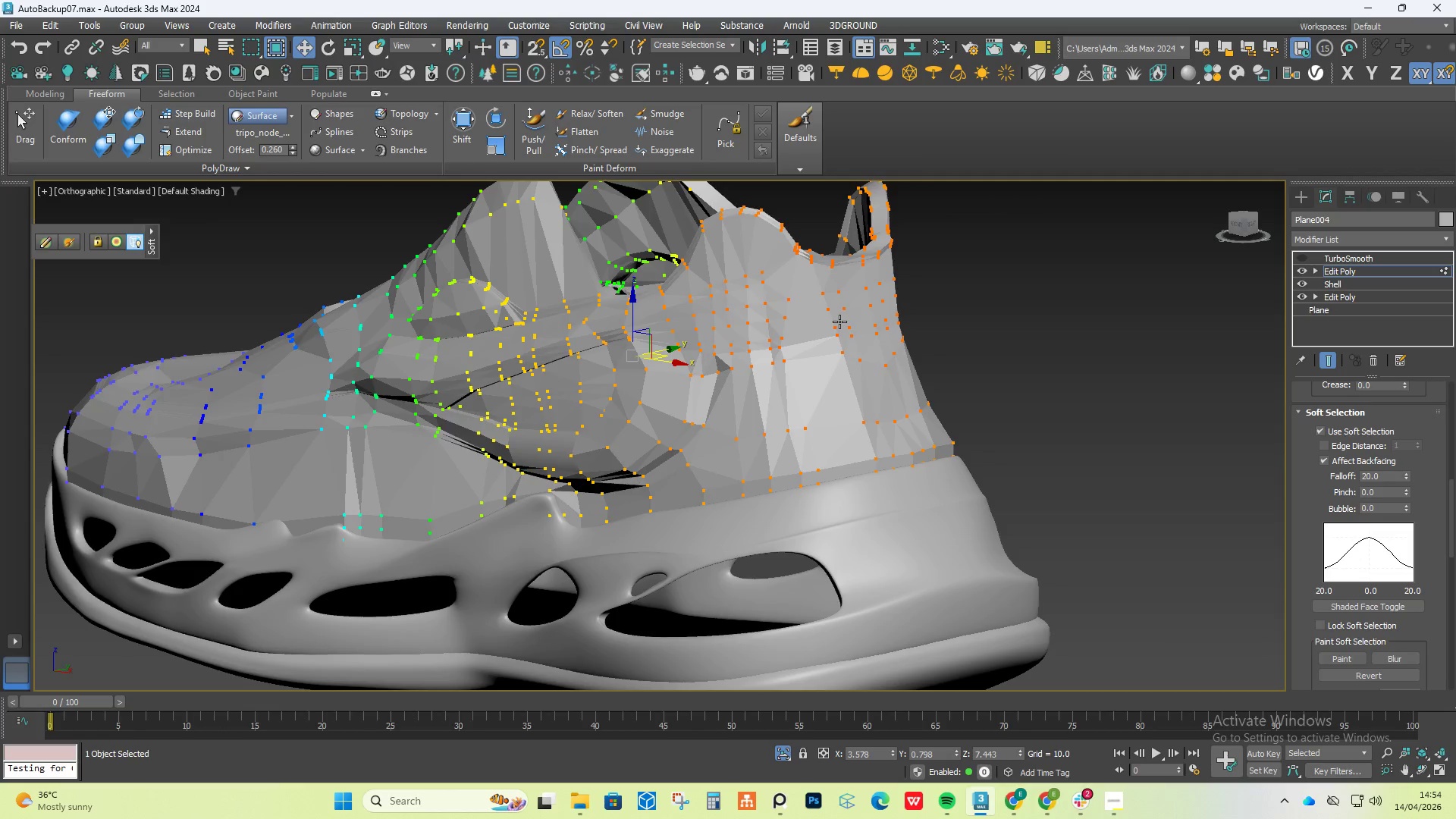 
hold_key(key=AltLeft, duration=0.89)
 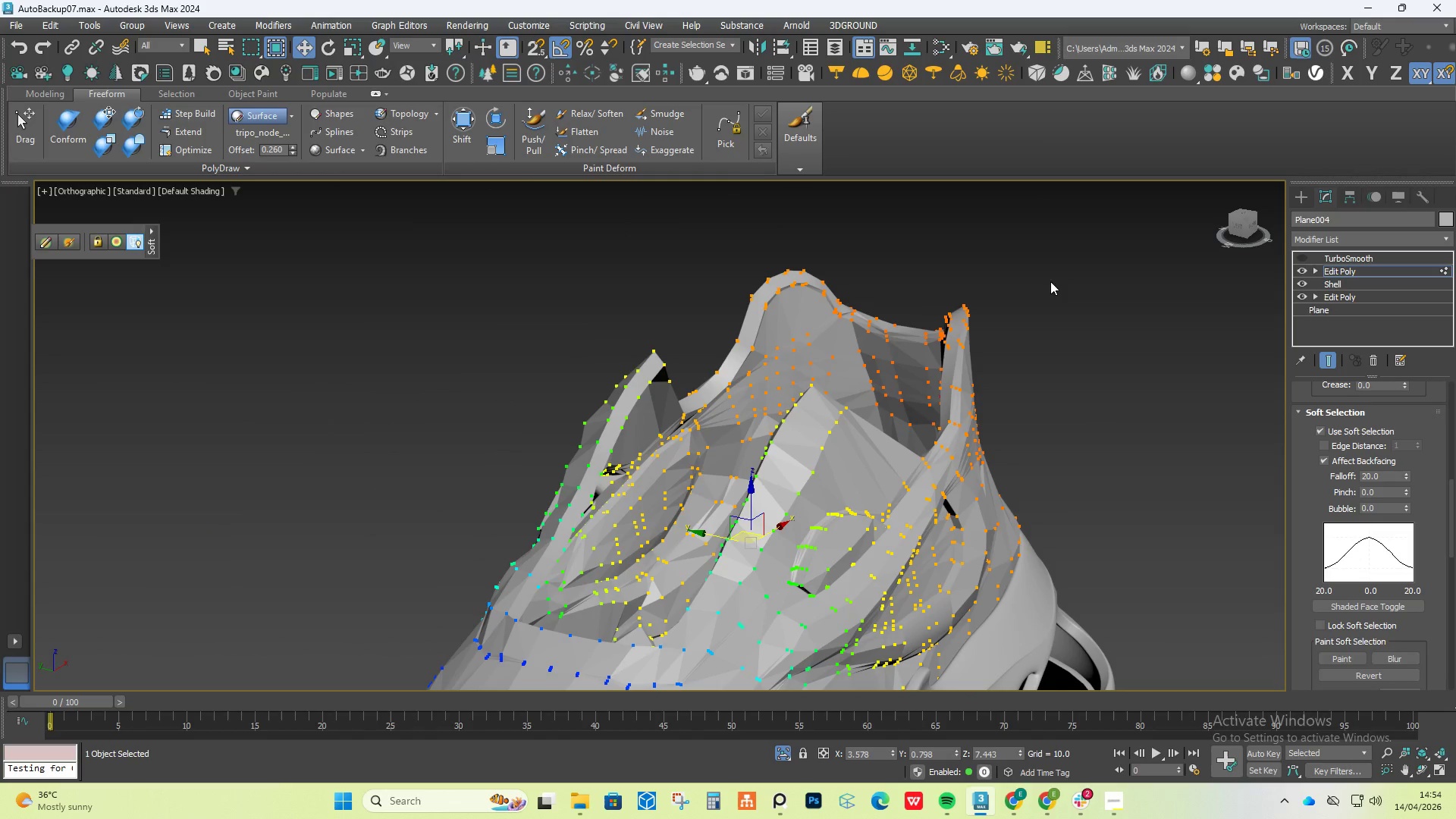 
left_click([1055, 278])
 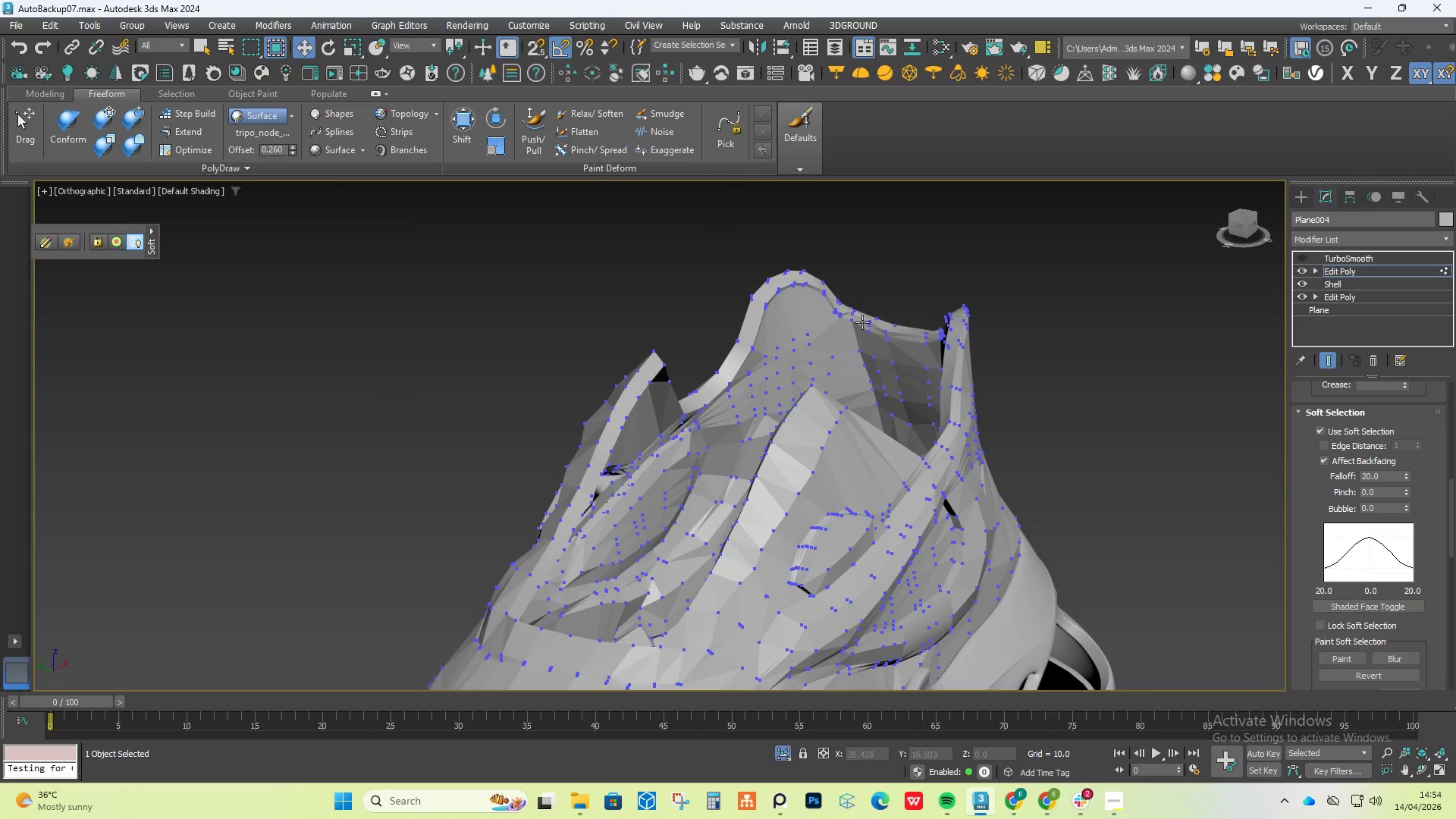 
scroll: coordinate [857, 388], scroll_direction: up, amount: 3.0
 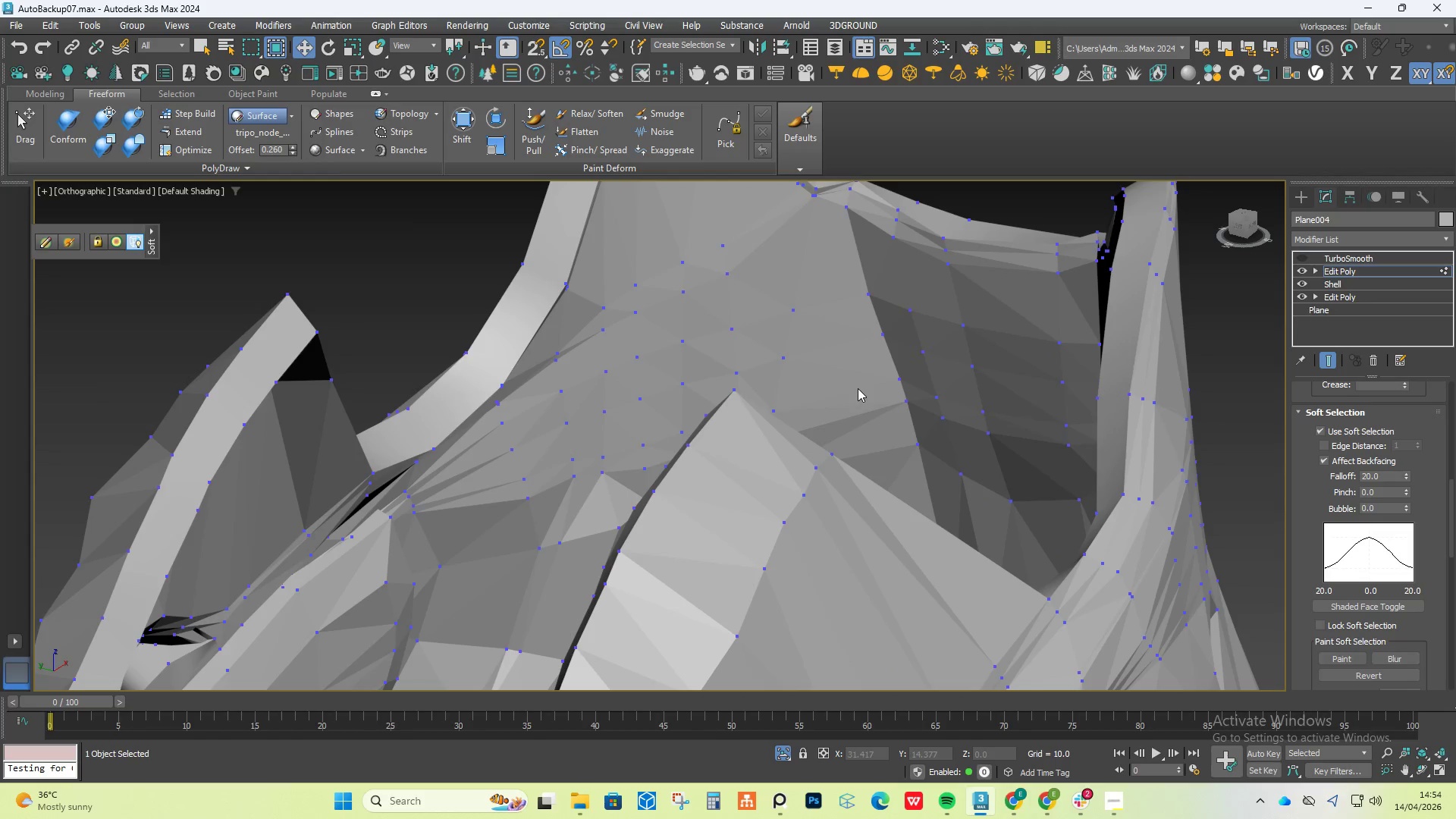 
scroll: coordinate [858, 388], scroll_direction: down, amount: 1.0
 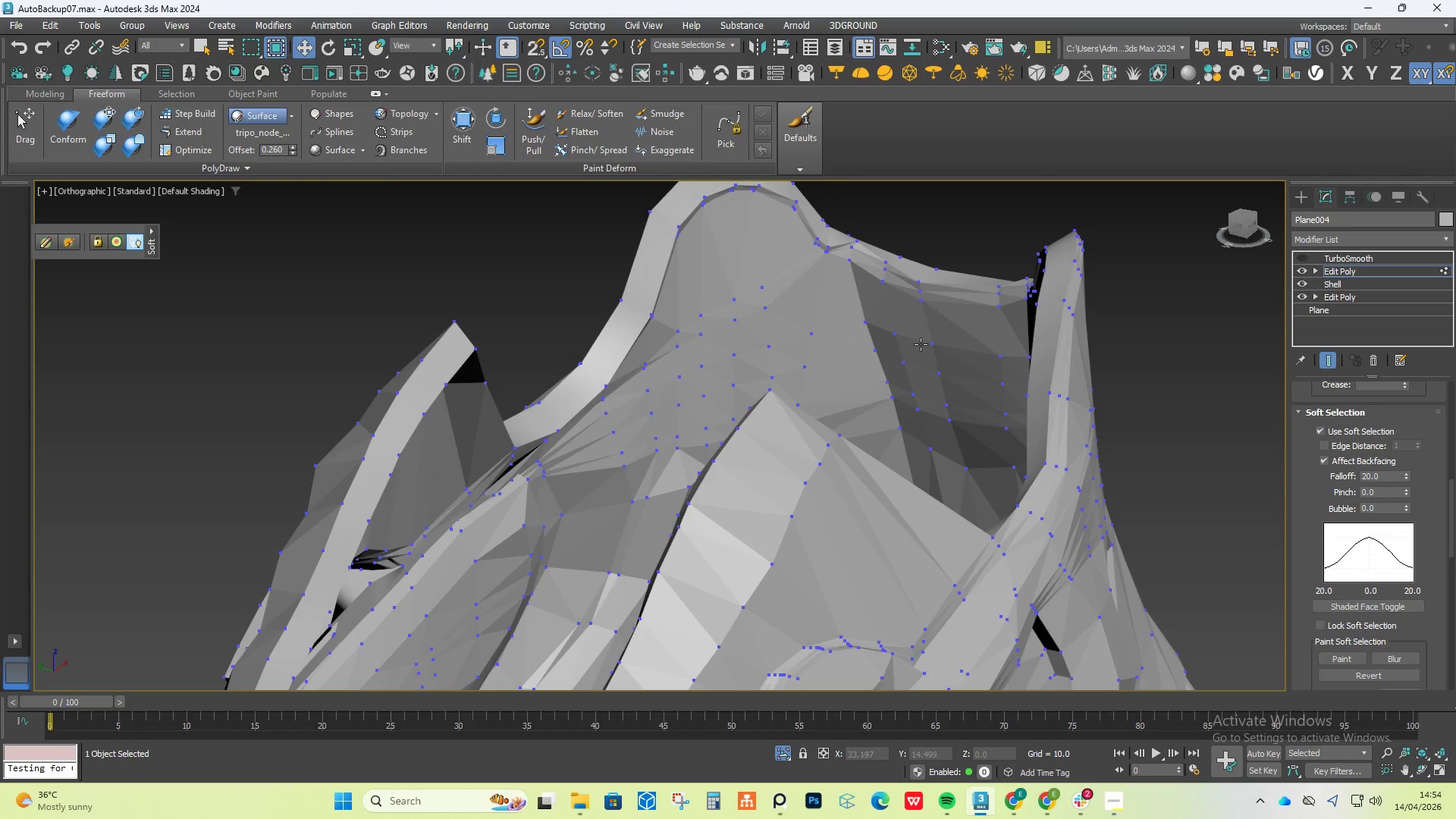 
hold_key(key=AltLeft, duration=0.62)
 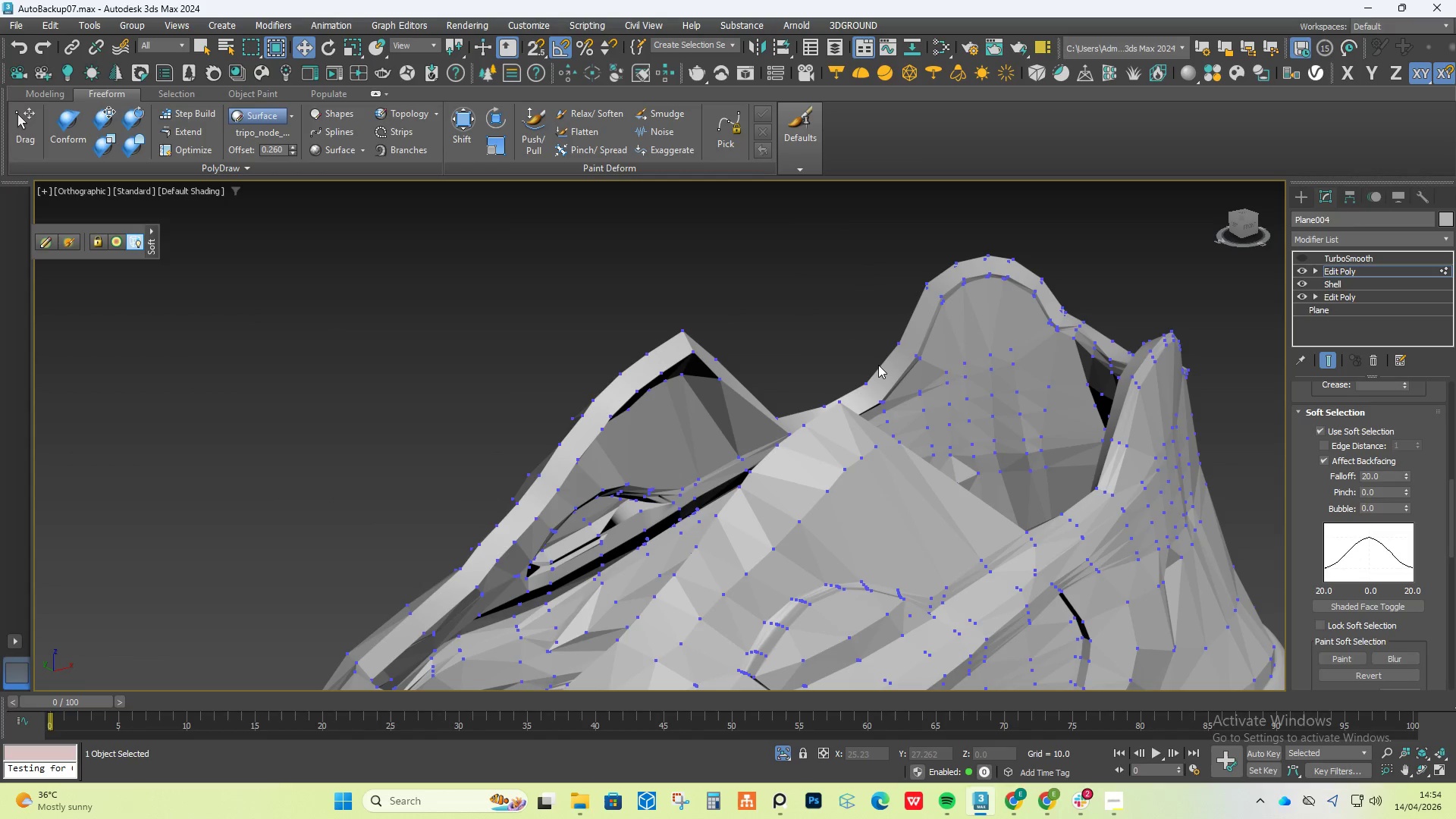 
scroll: coordinate [921, 344], scroll_direction: down, amount: 1.0
 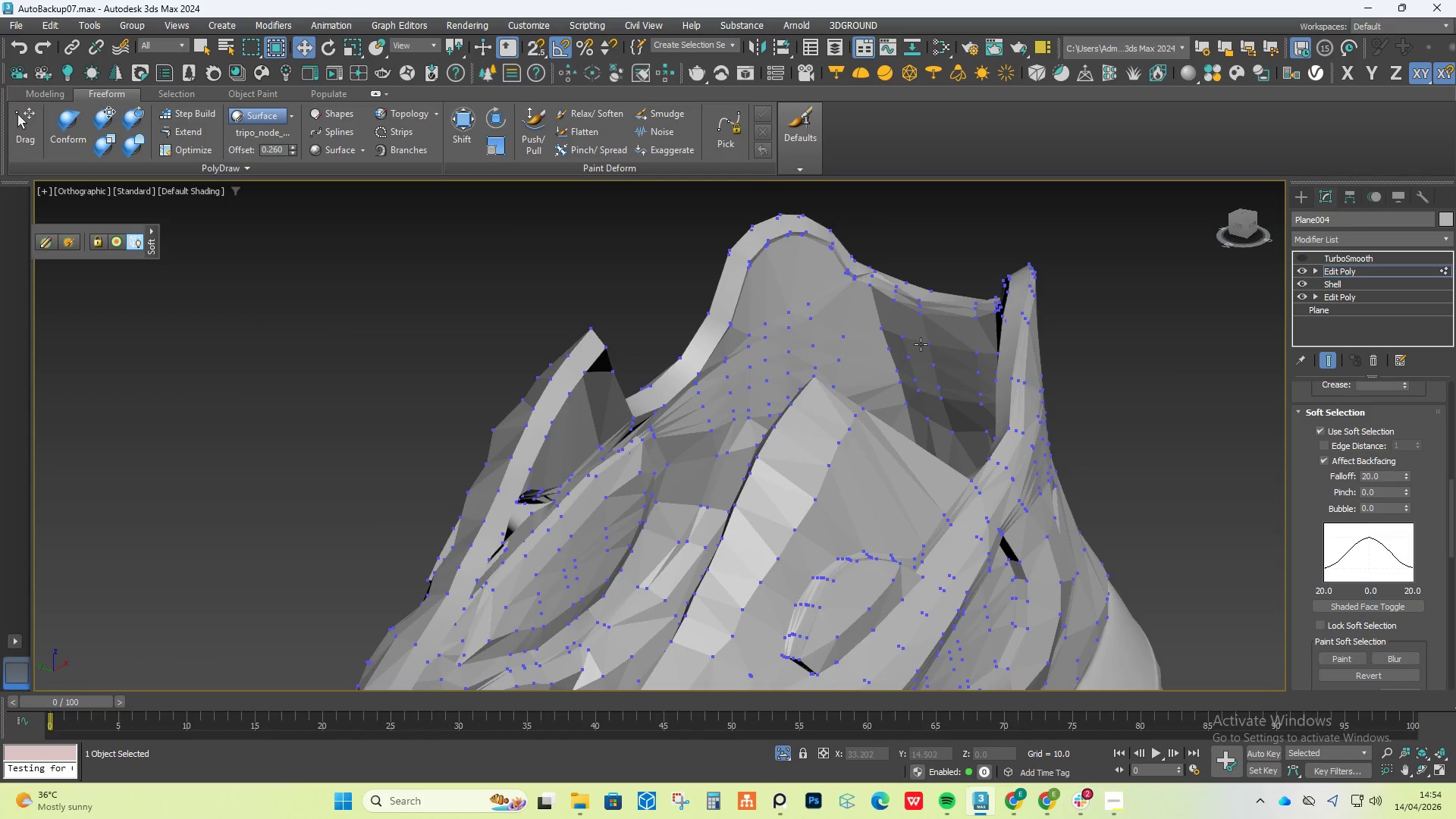 
hold_key(key=AltLeft, duration=0.58)
 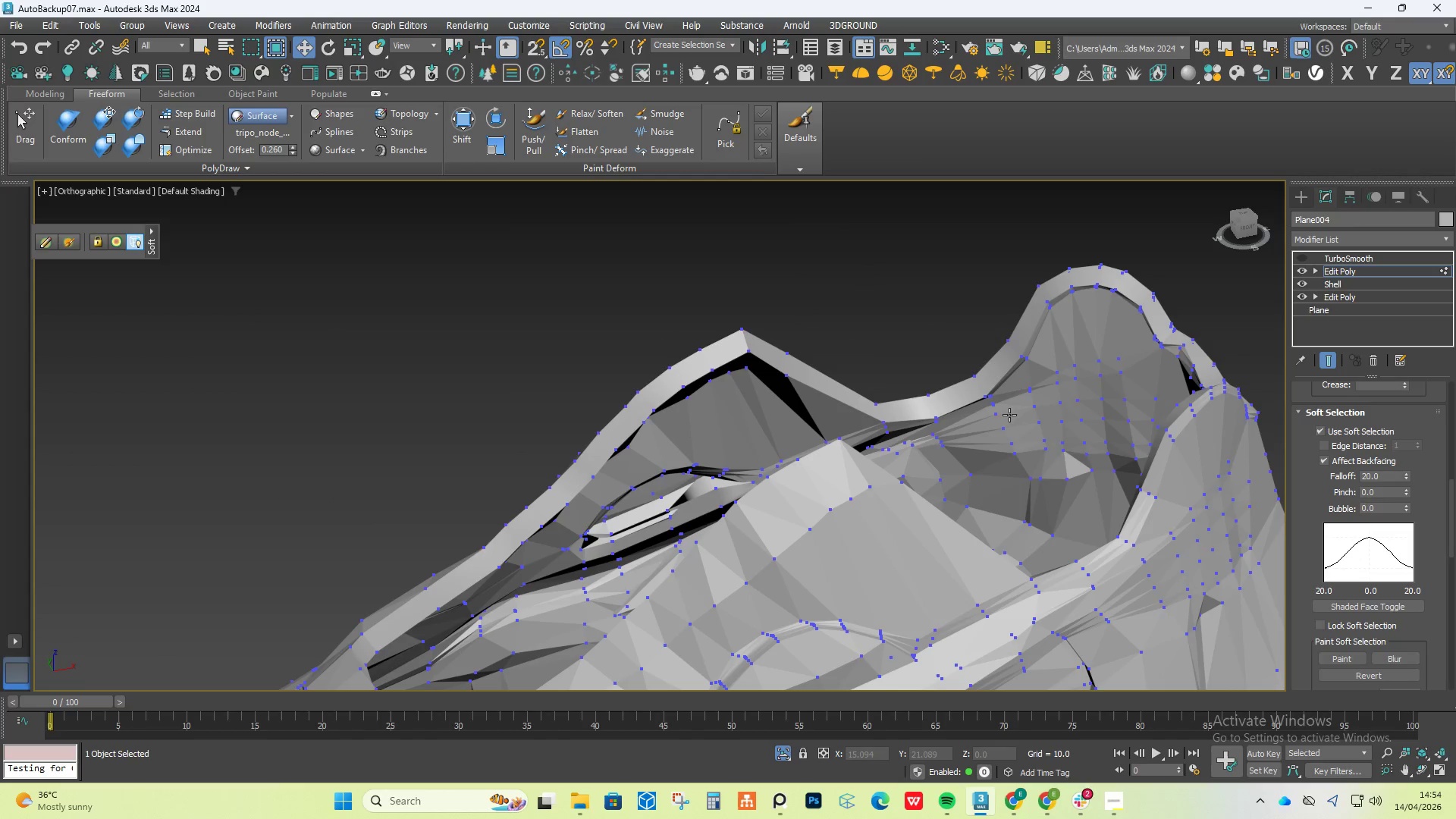 
hold_key(key=AltLeft, duration=0.5)
 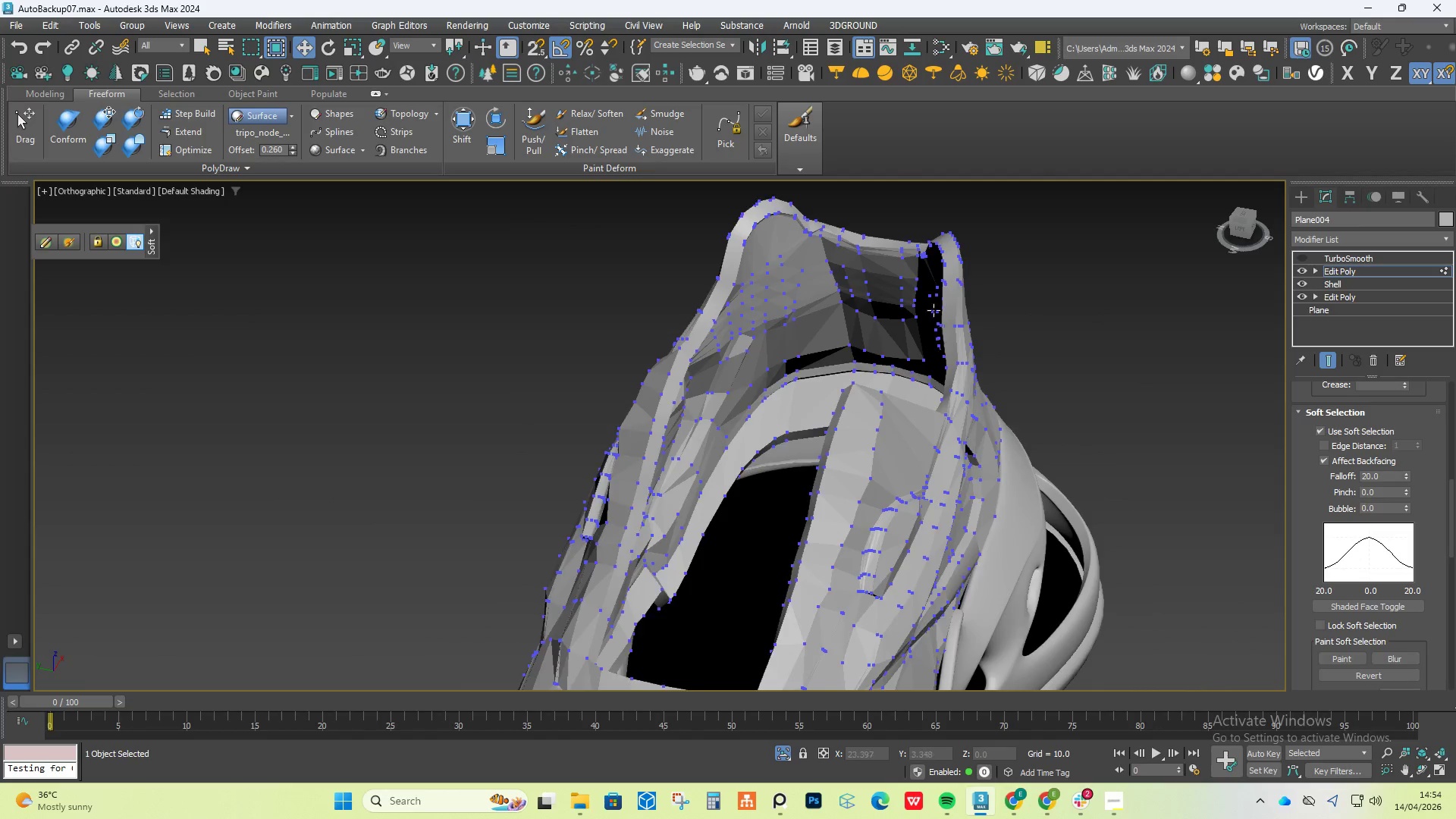 
scroll: coordinate [1009, 415], scroll_direction: down, amount: 1.0
 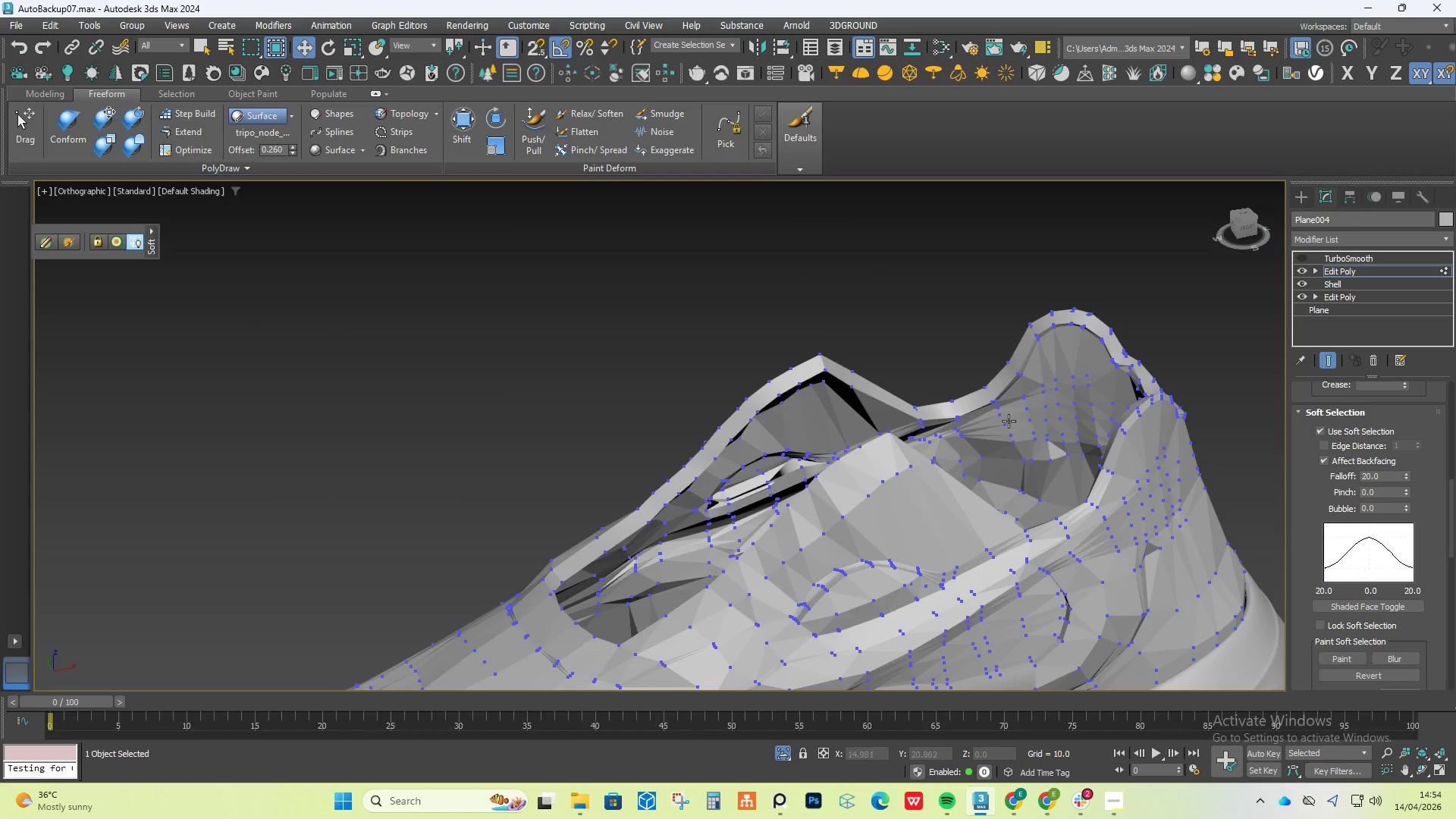 
scroll: coordinate [930, 303], scroll_direction: up, amount: 4.0
 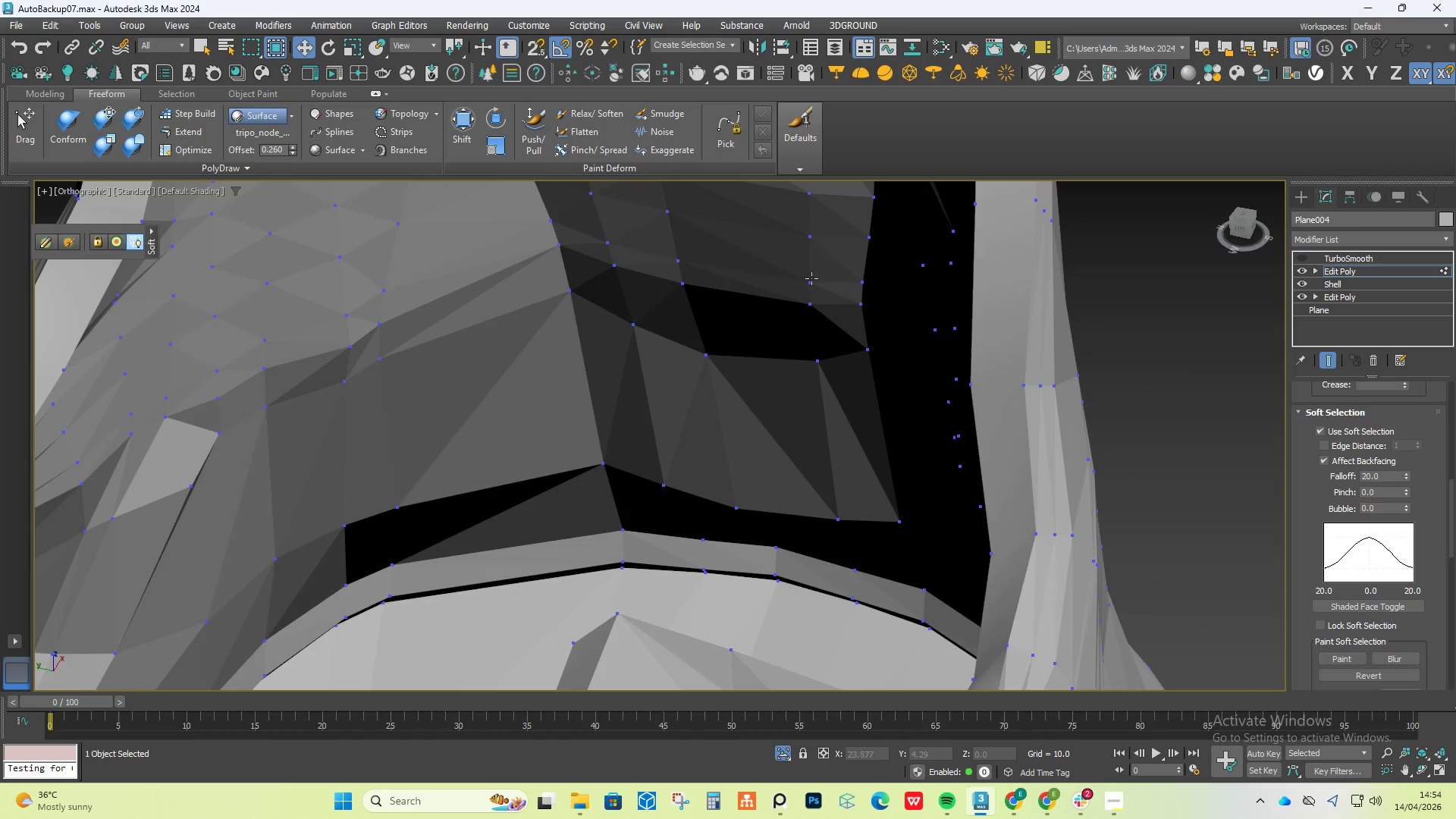 
left_click([813, 277])
 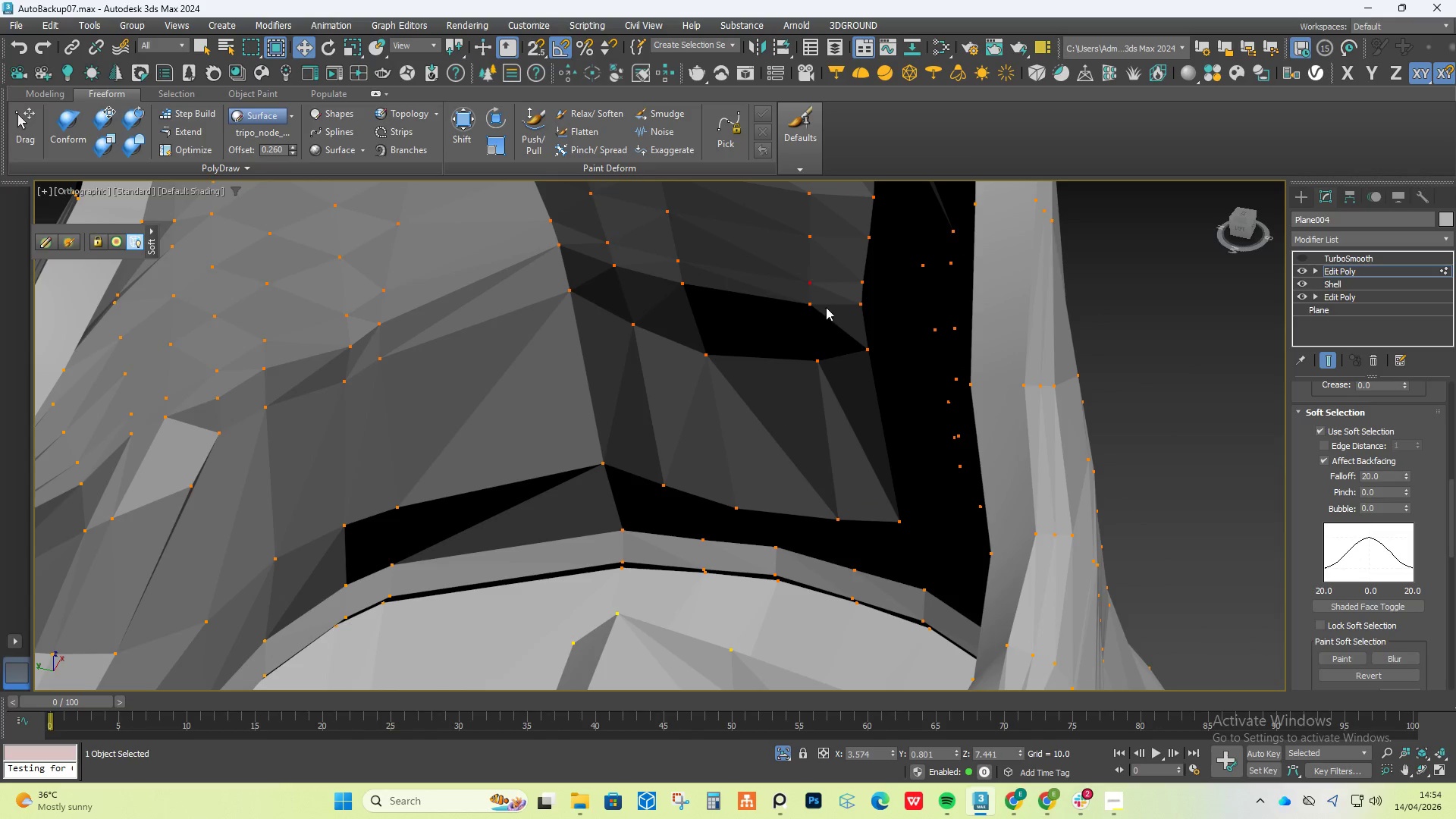 
hold_key(key=AltLeft, duration=0.56)
 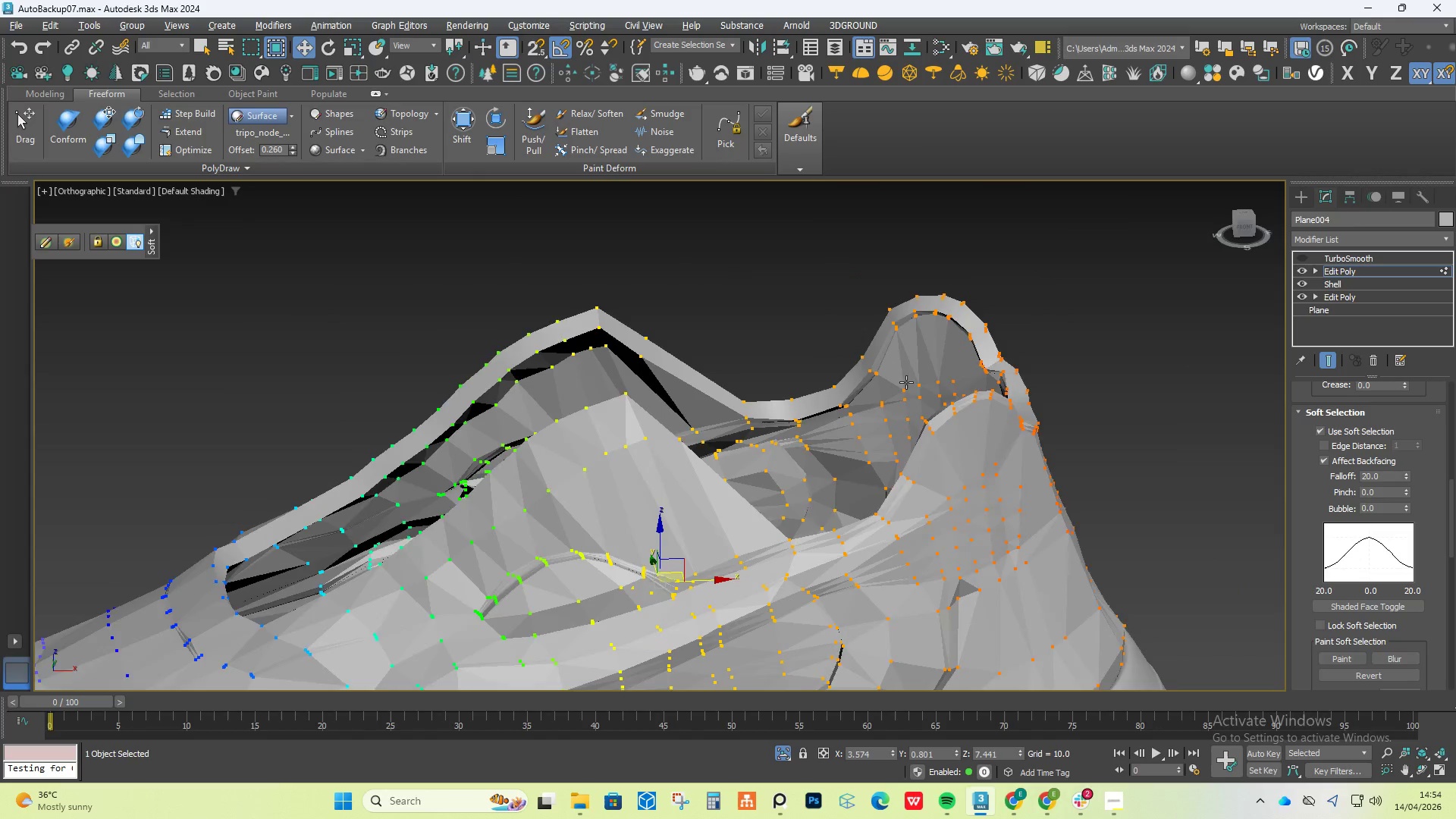 
hold_key(key=AltLeft, duration=0.44)
 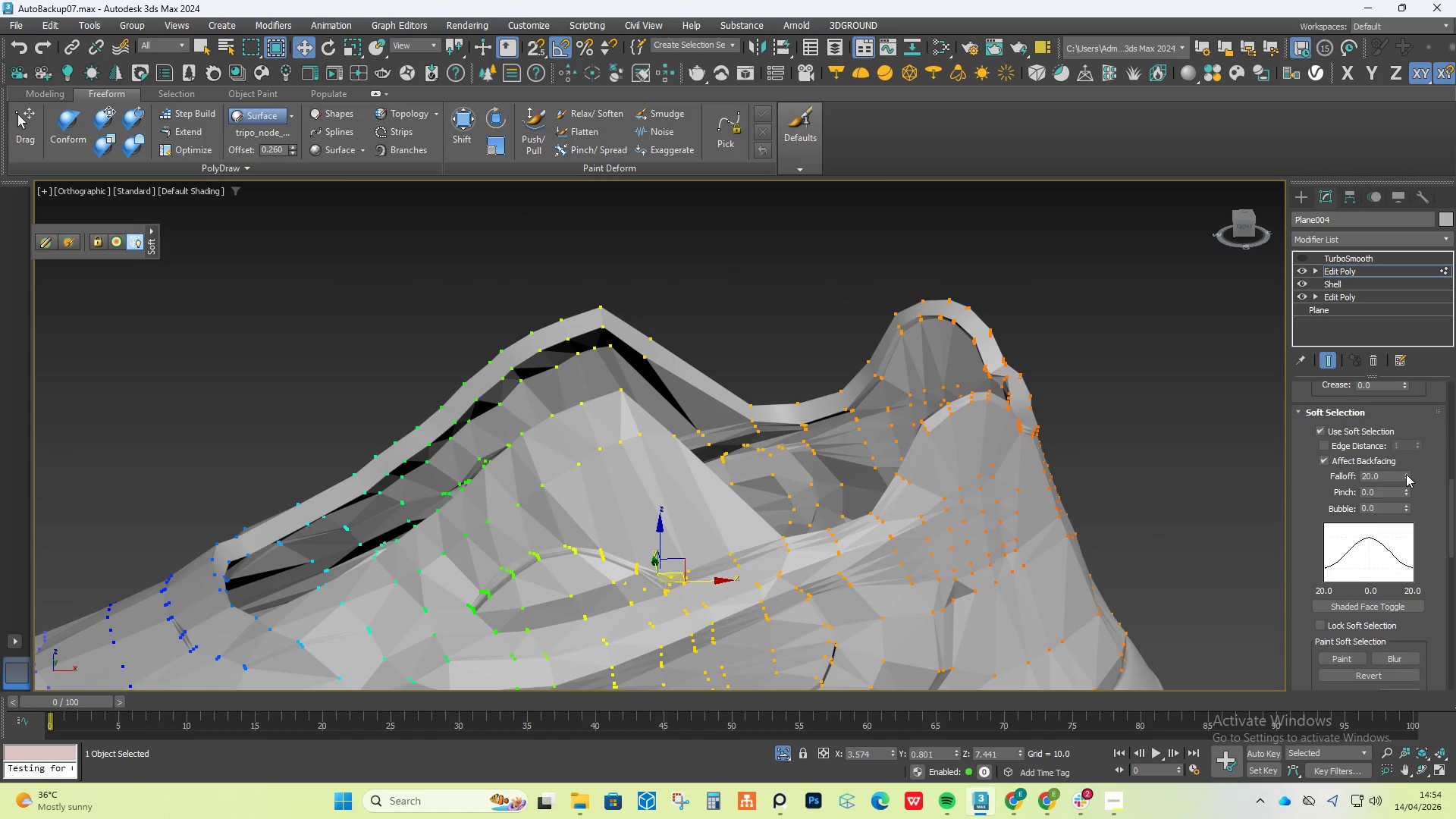 
scroll: coordinate [821, 336], scroll_direction: down, amount: 4.0
 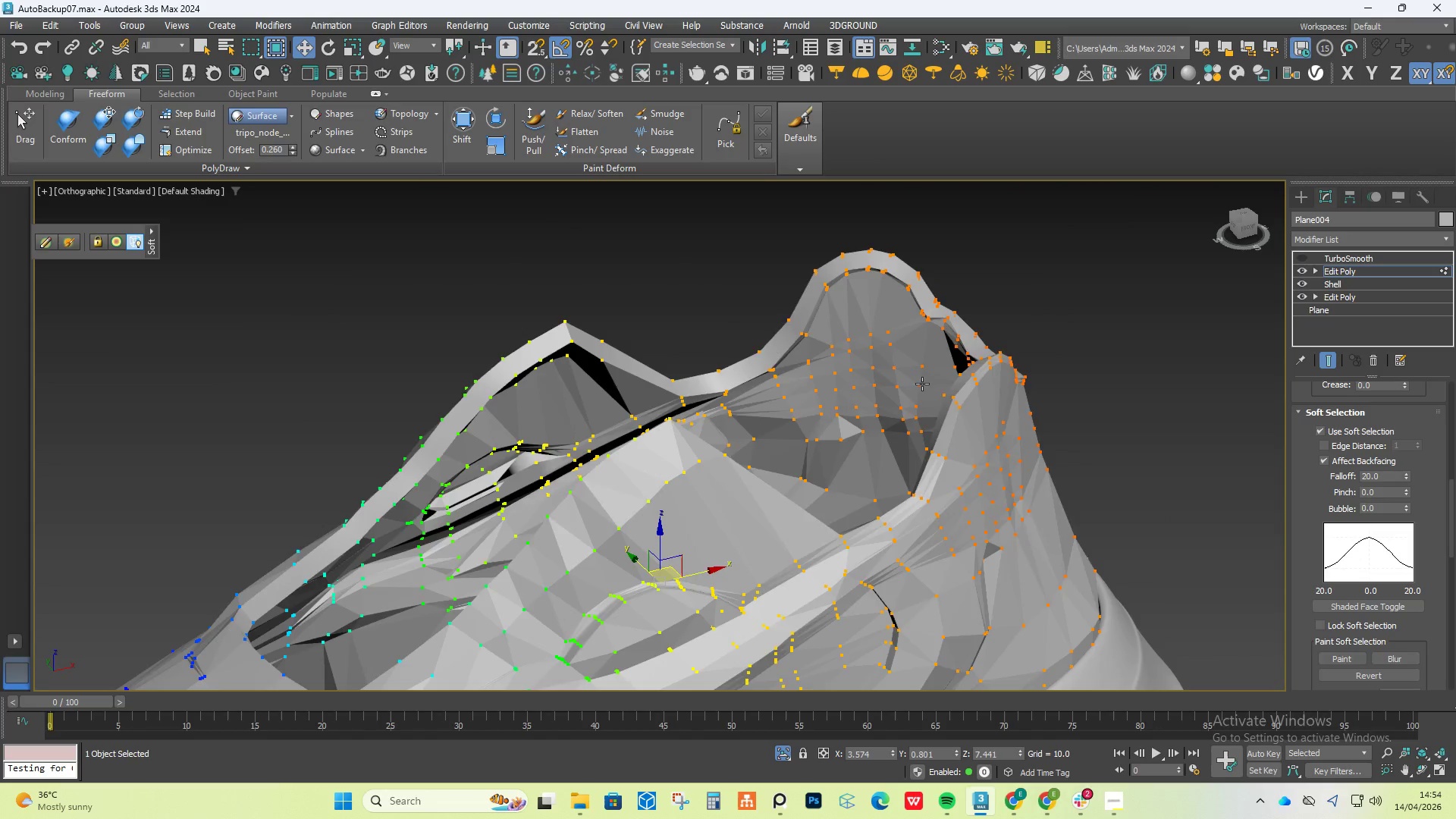 
left_click_drag(start_coordinate=[1407, 477], to_coordinate=[1409, 507])
 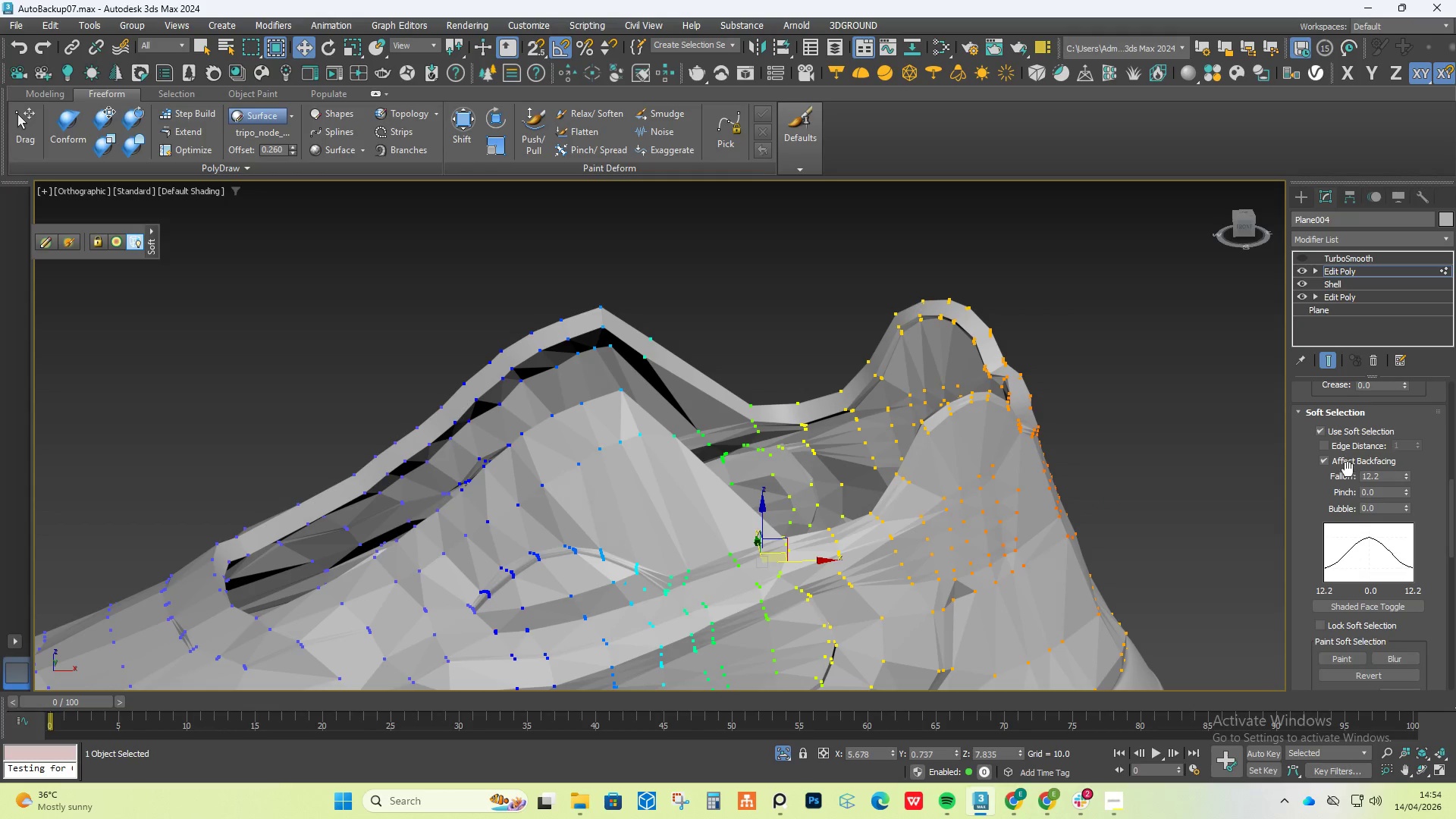 
left_click([1347, 468])
 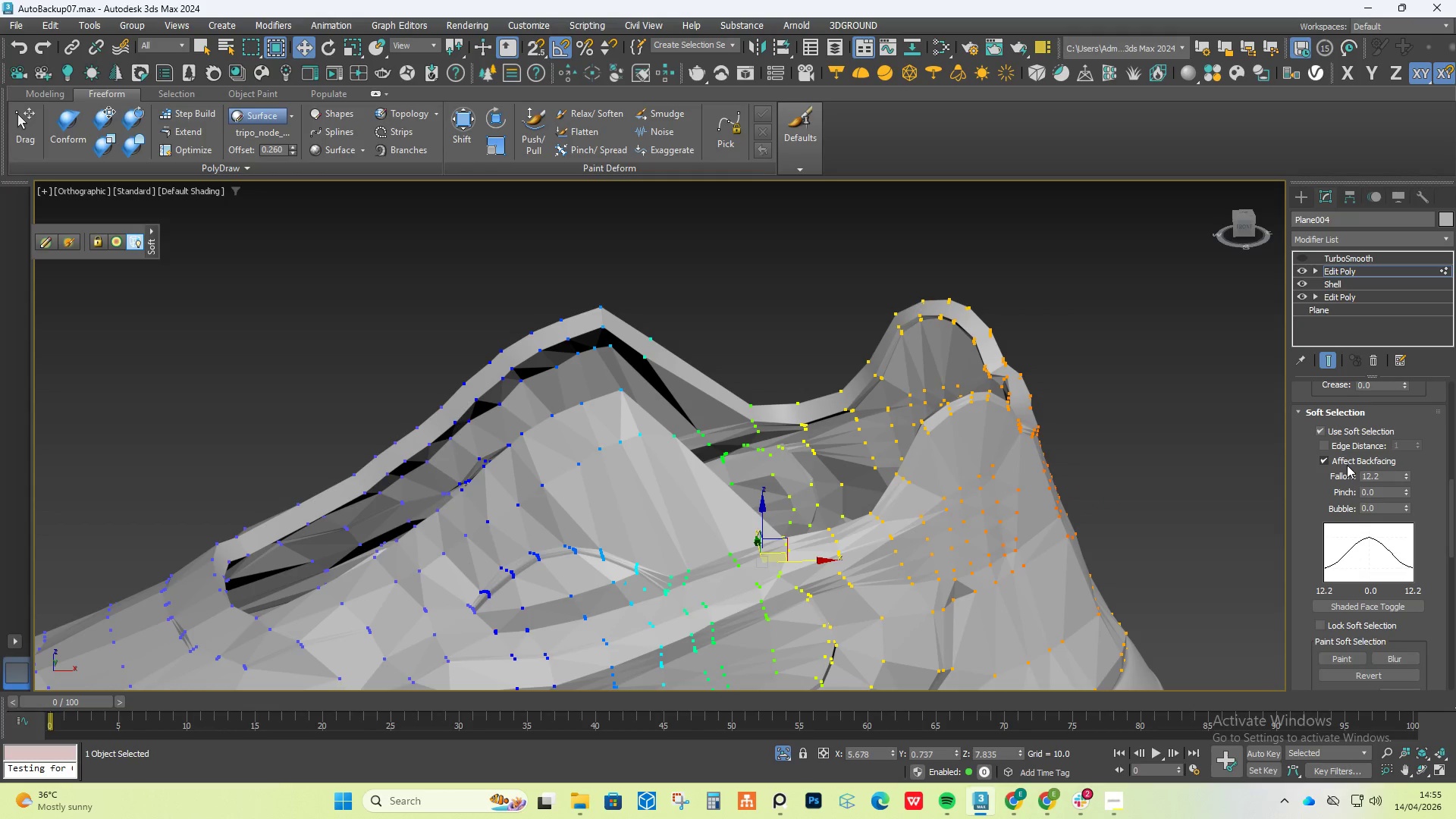 
left_click([1347, 465])
 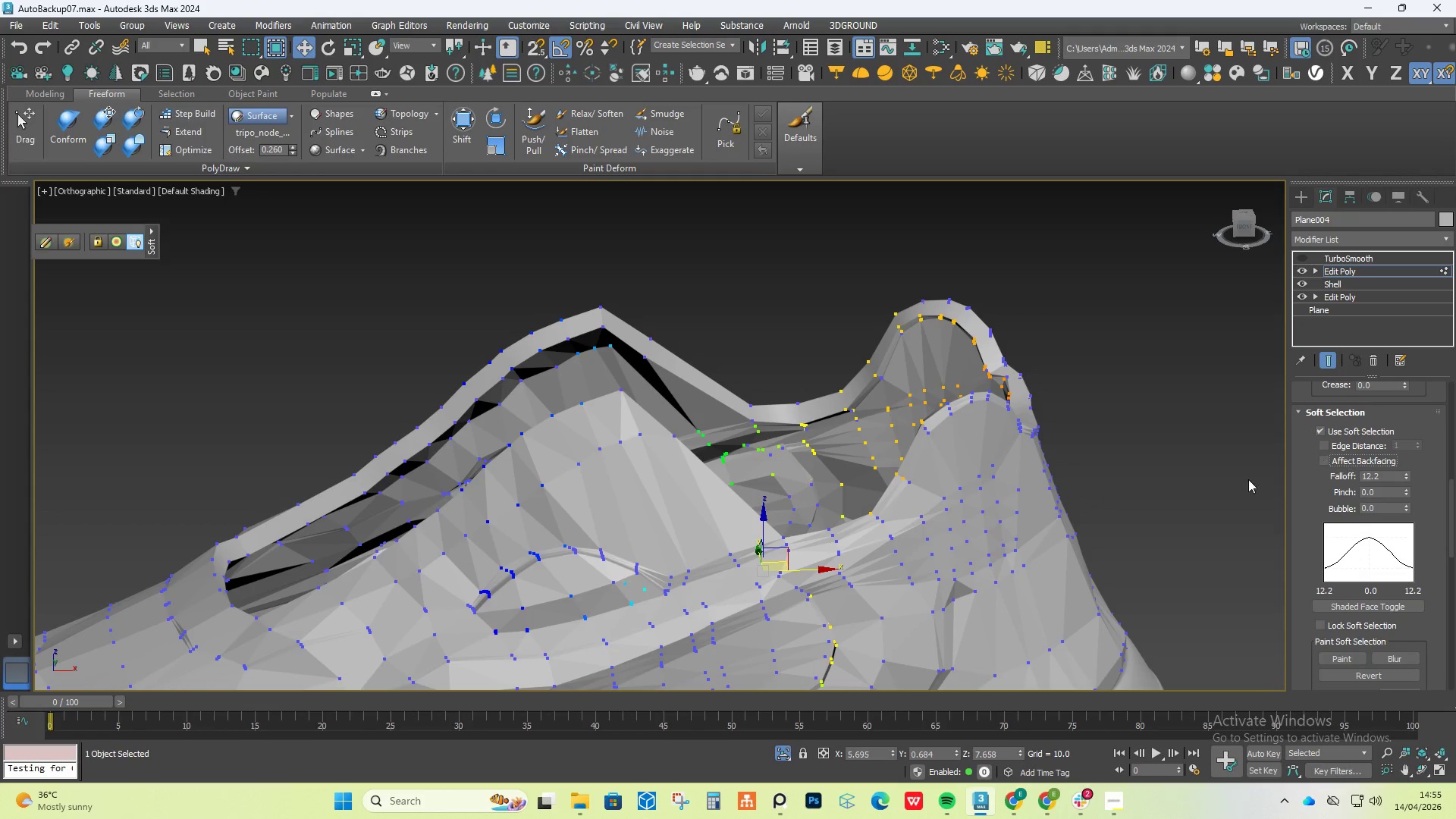 
hold_key(key=AltLeft, duration=1.5)
 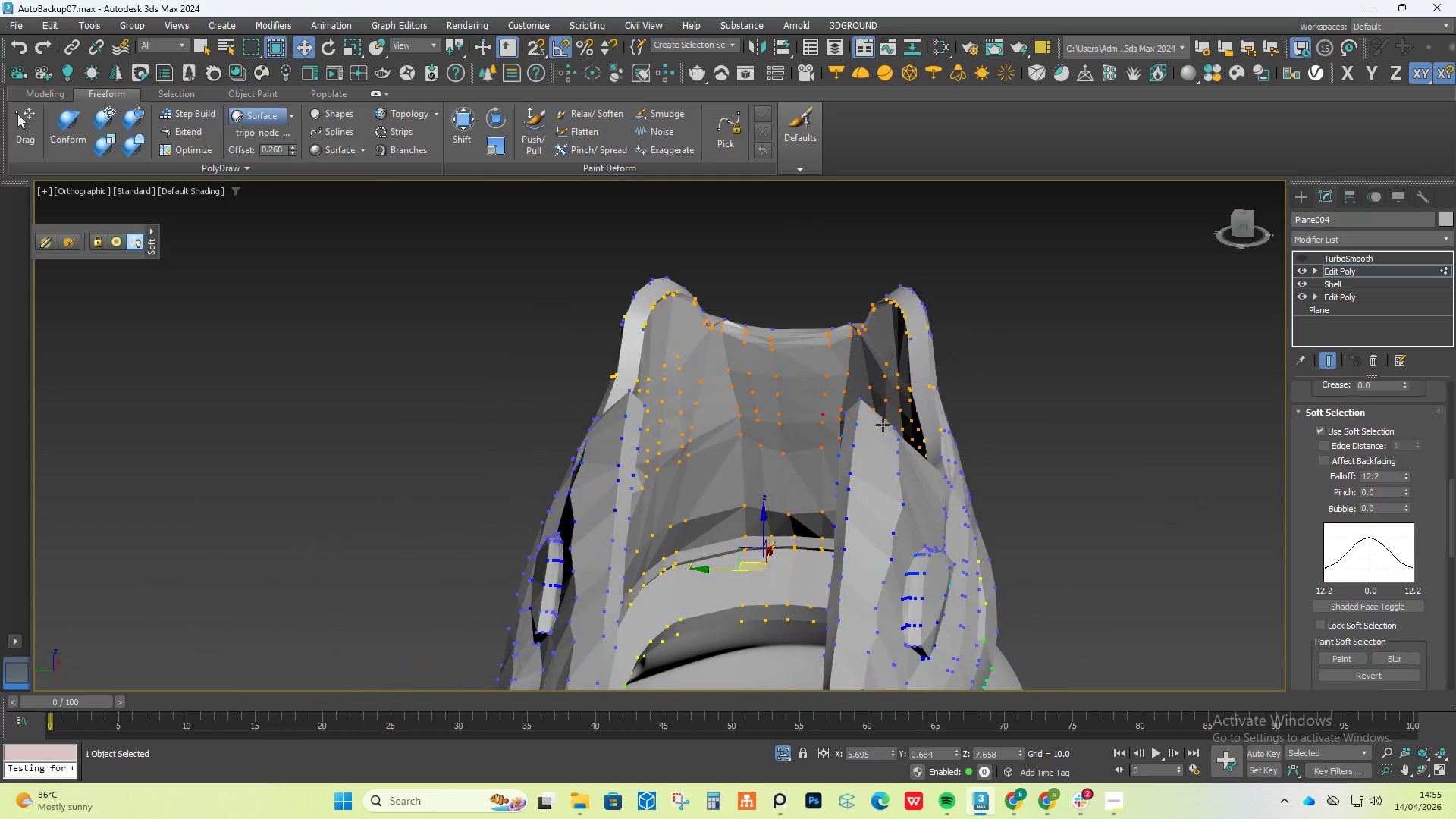 
hold_key(key=AltLeft, duration=0.56)
 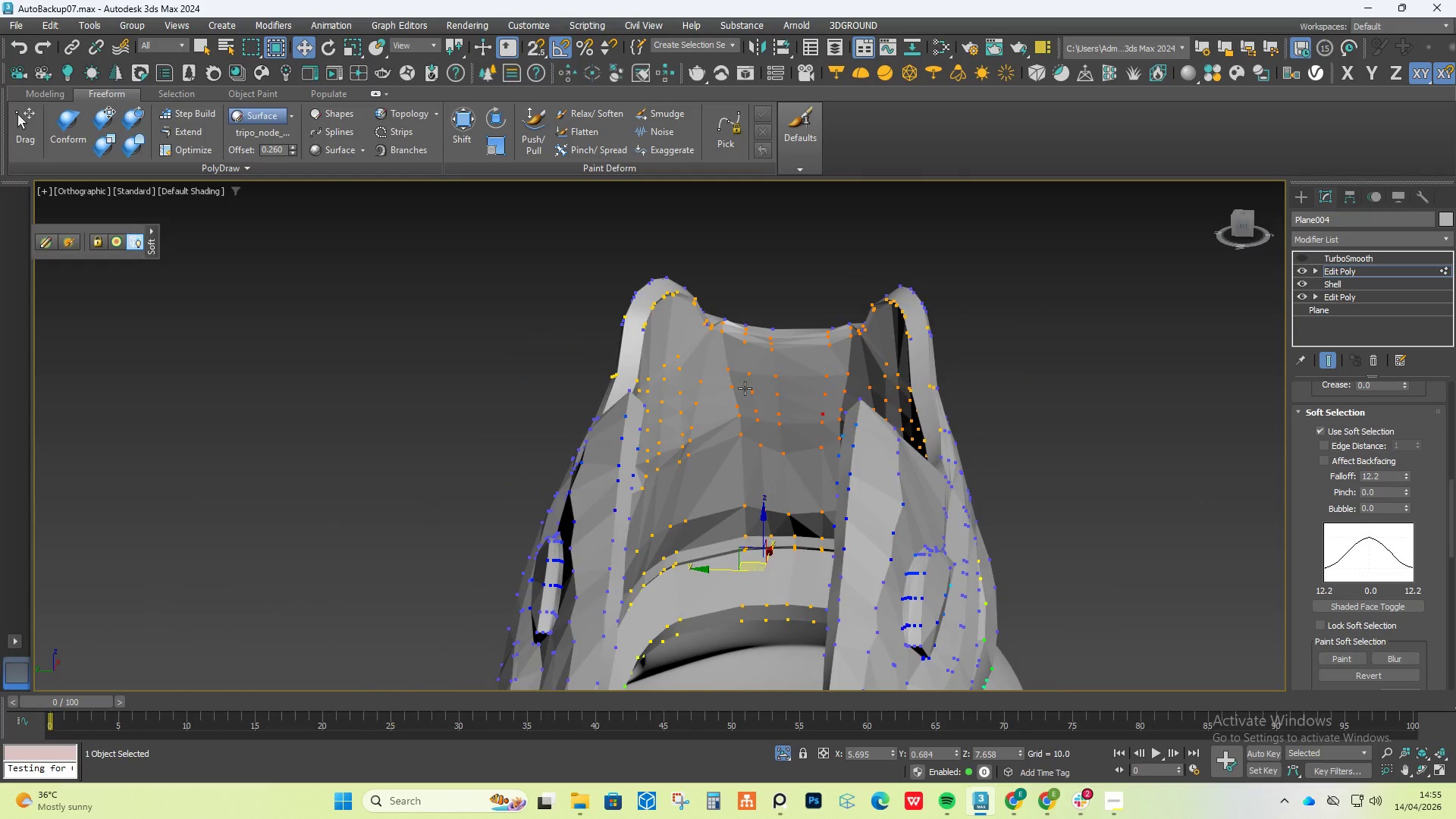 
scroll: coordinate [777, 402], scroll_direction: up, amount: 4.0
 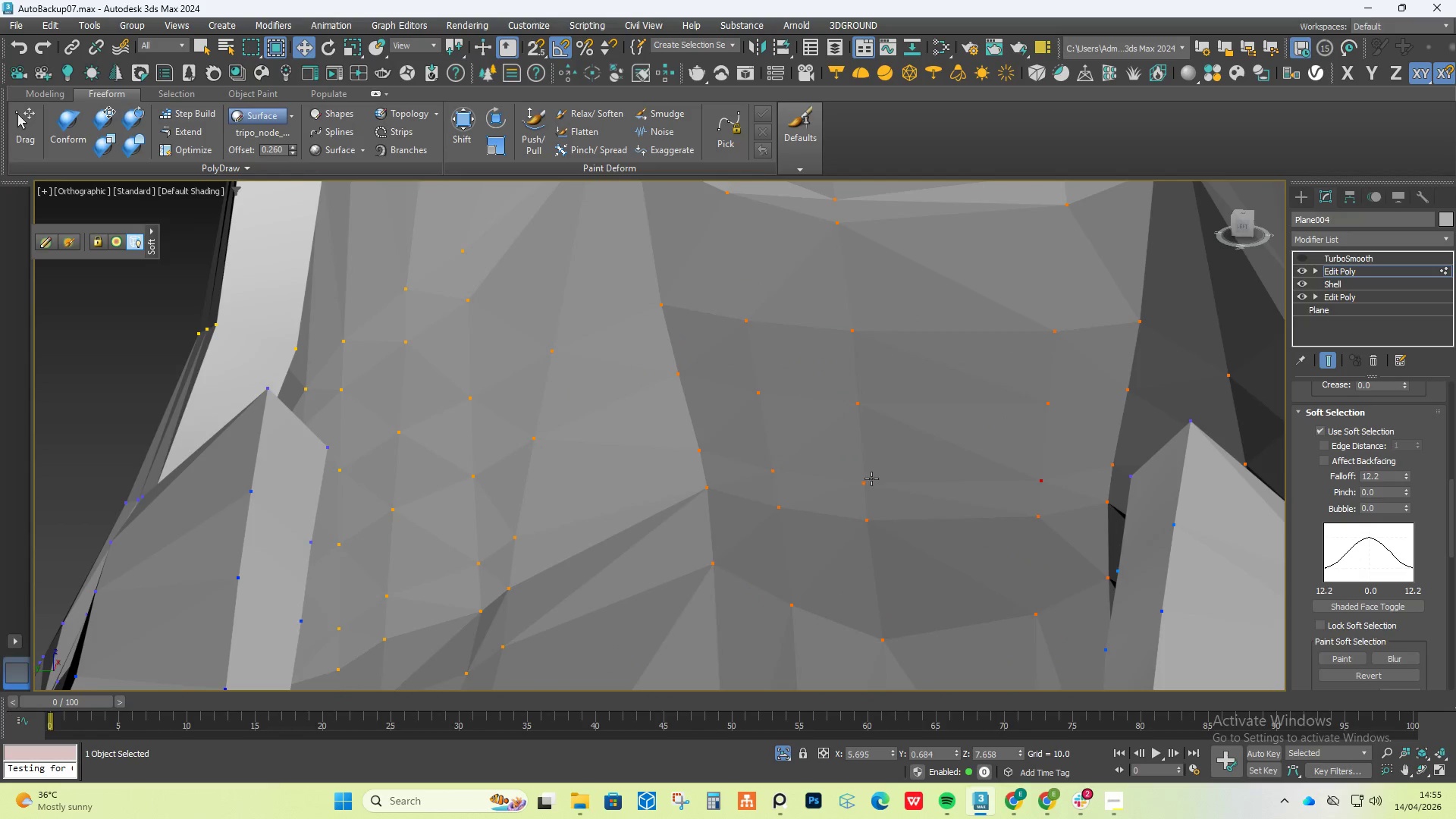 
left_click([867, 479])
 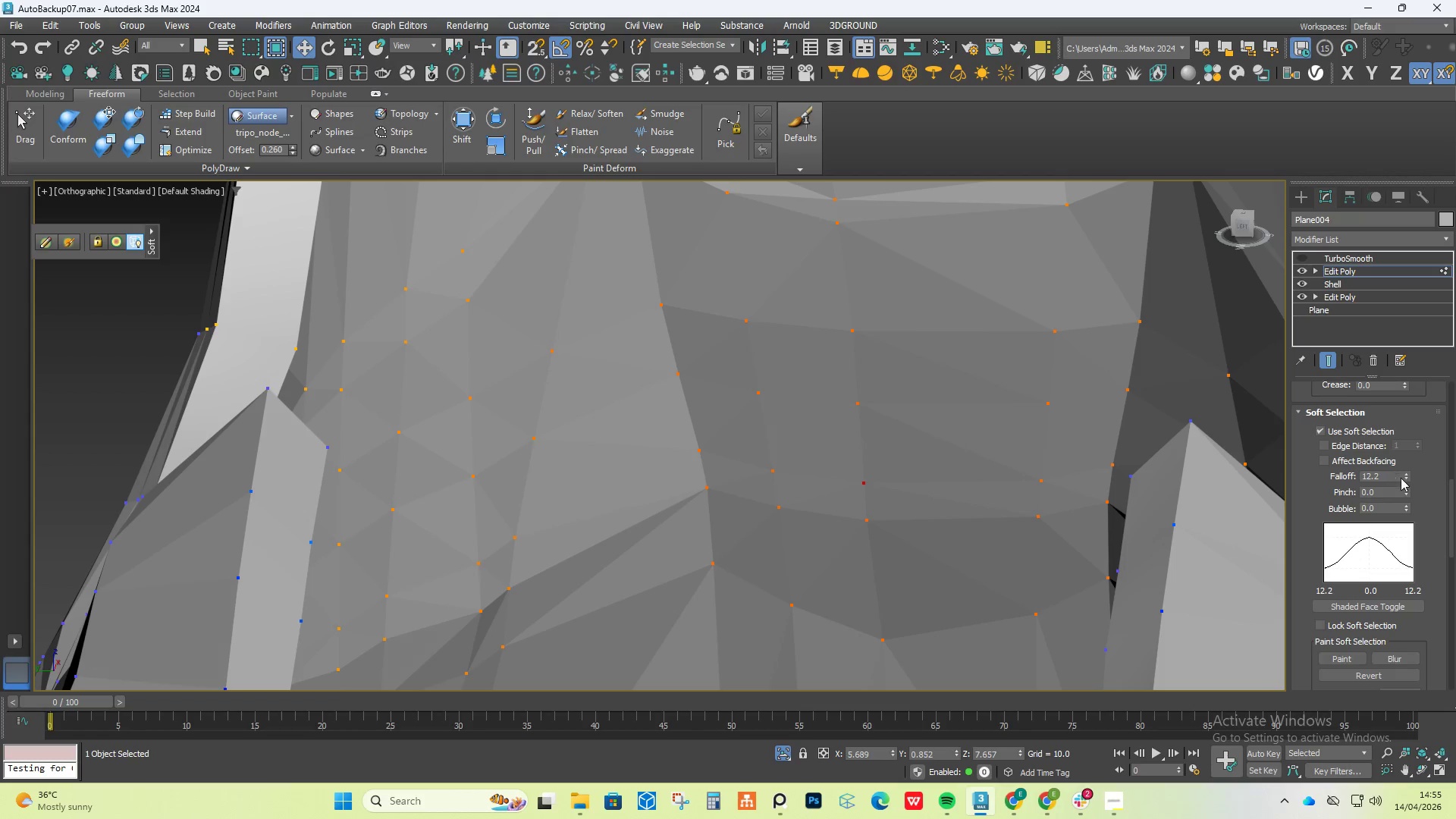 
left_click_drag(start_coordinate=[1405, 478], to_coordinate=[1407, 545])
 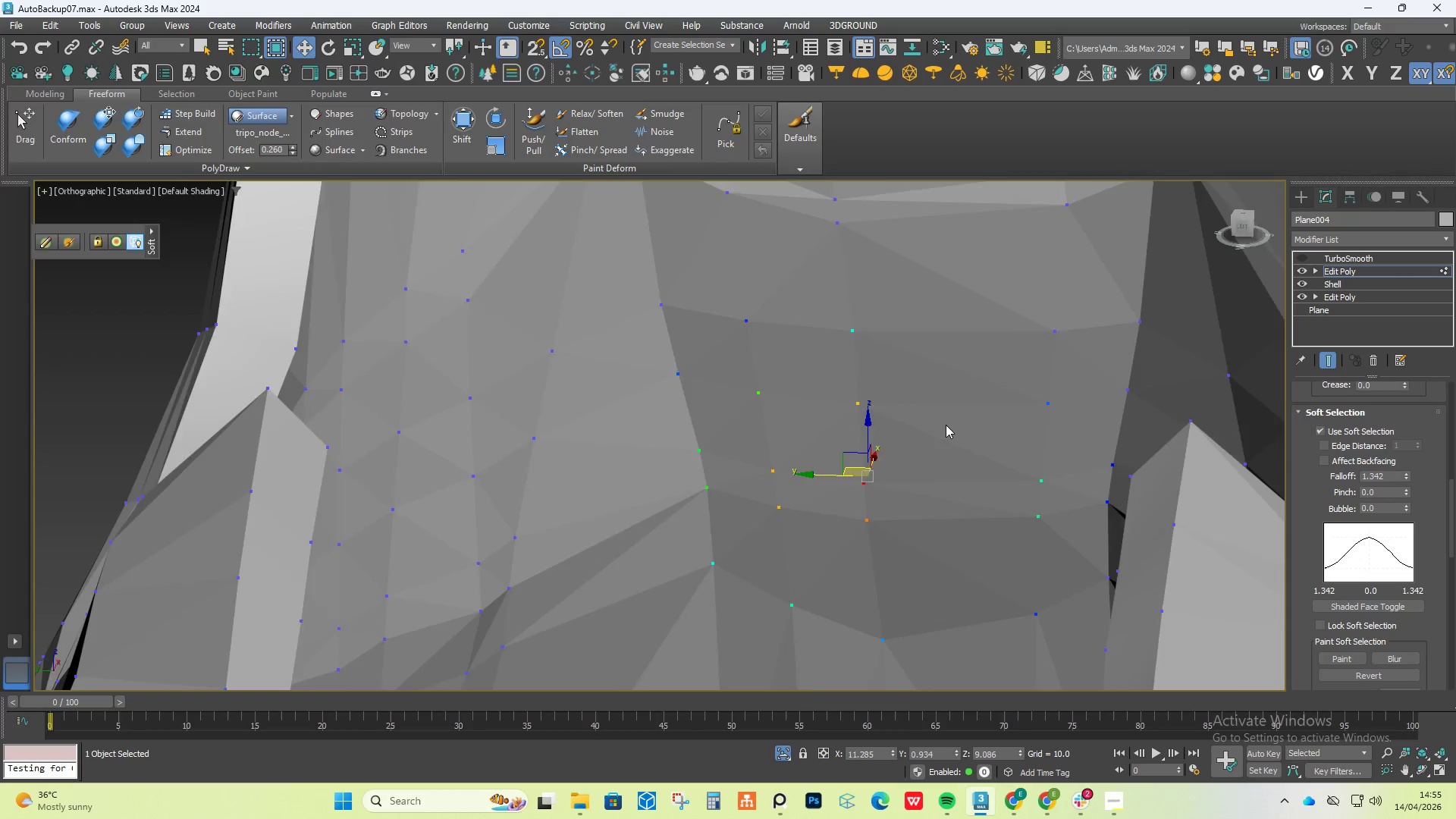 
hold_key(key=AltLeft, duration=1.45)
 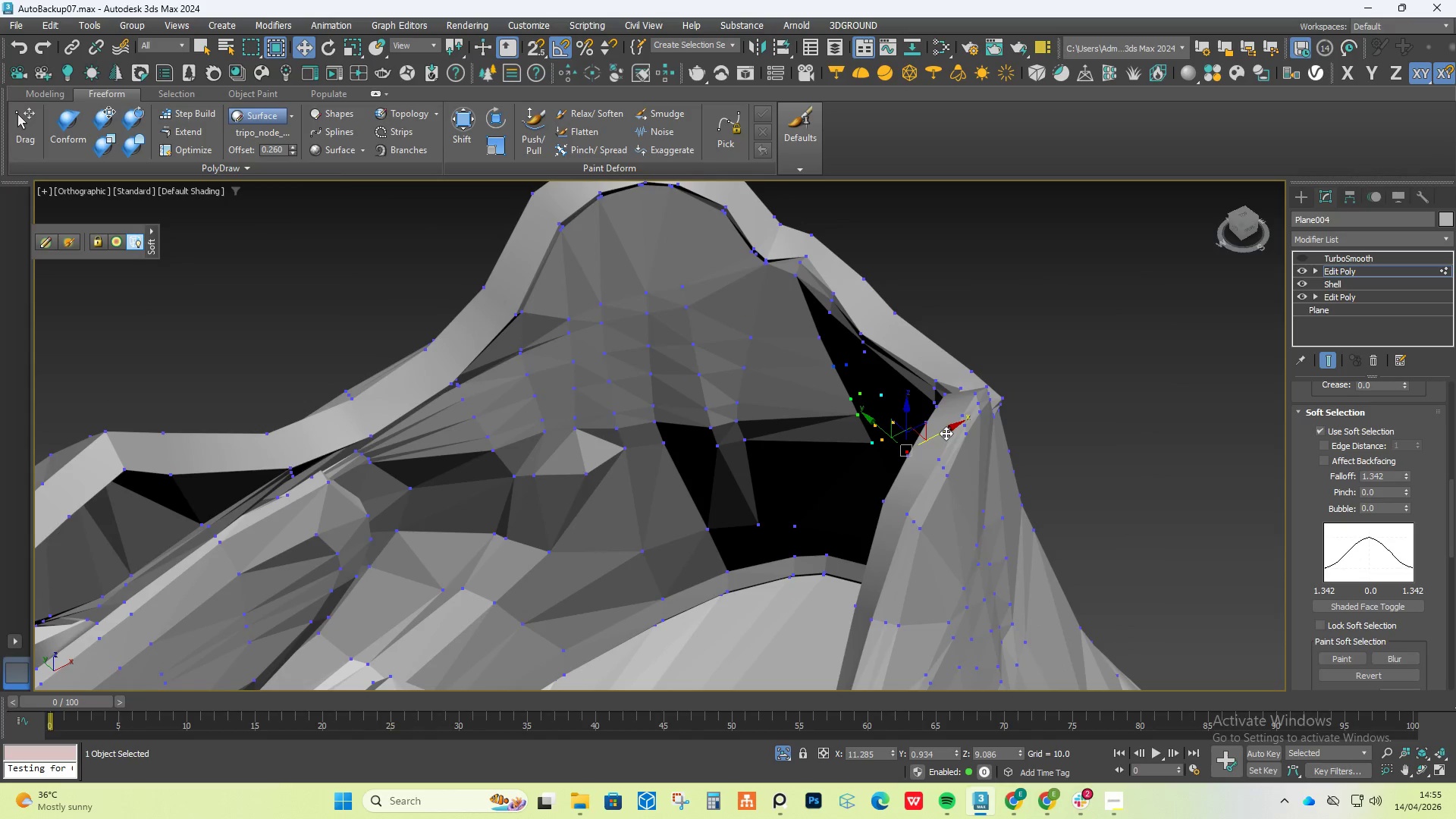 
scroll: coordinate [946, 425], scroll_direction: down, amount: 2.0
 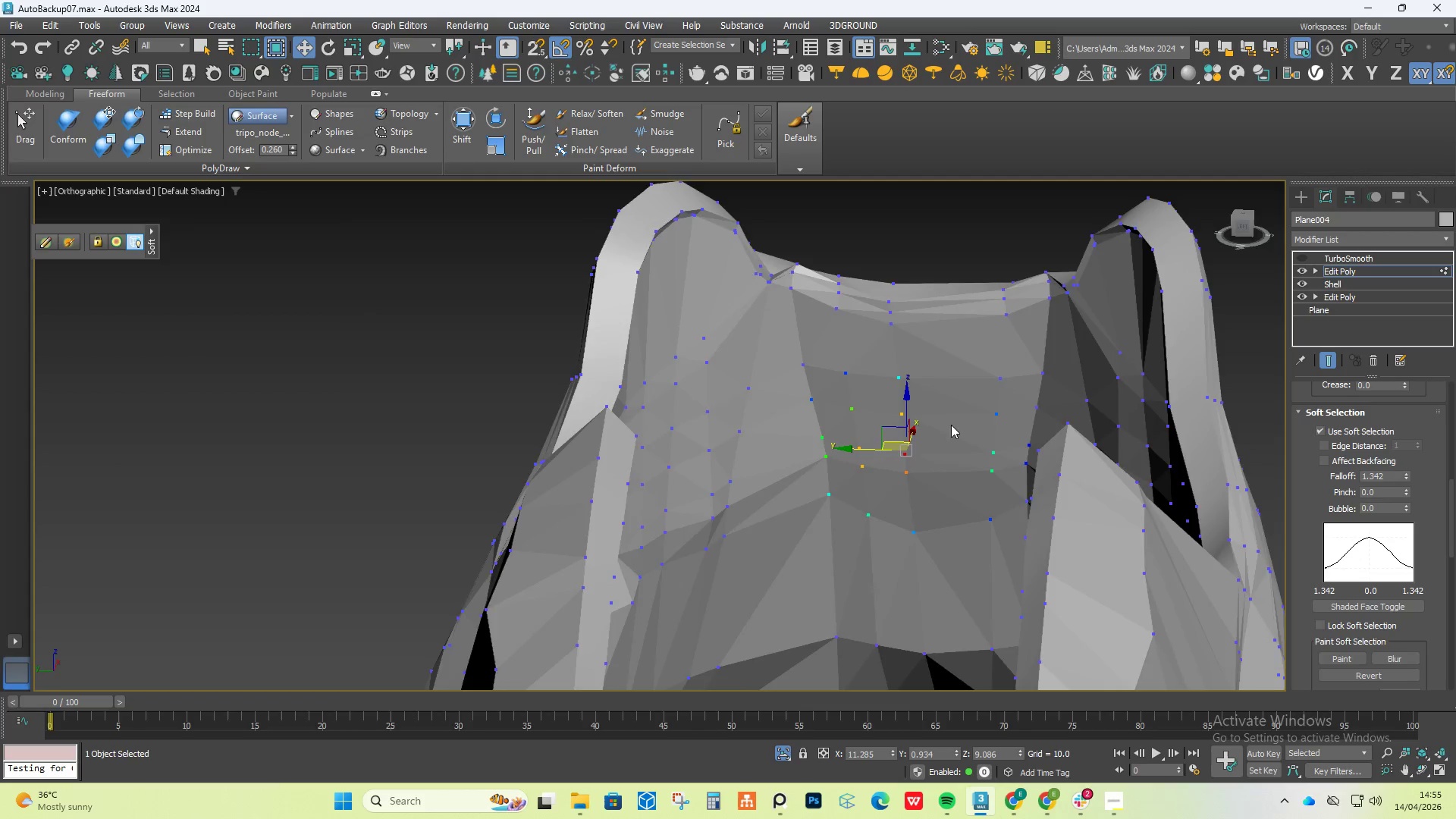 
left_click_drag(start_coordinate=[945, 433], to_coordinate=[903, 450])
 